 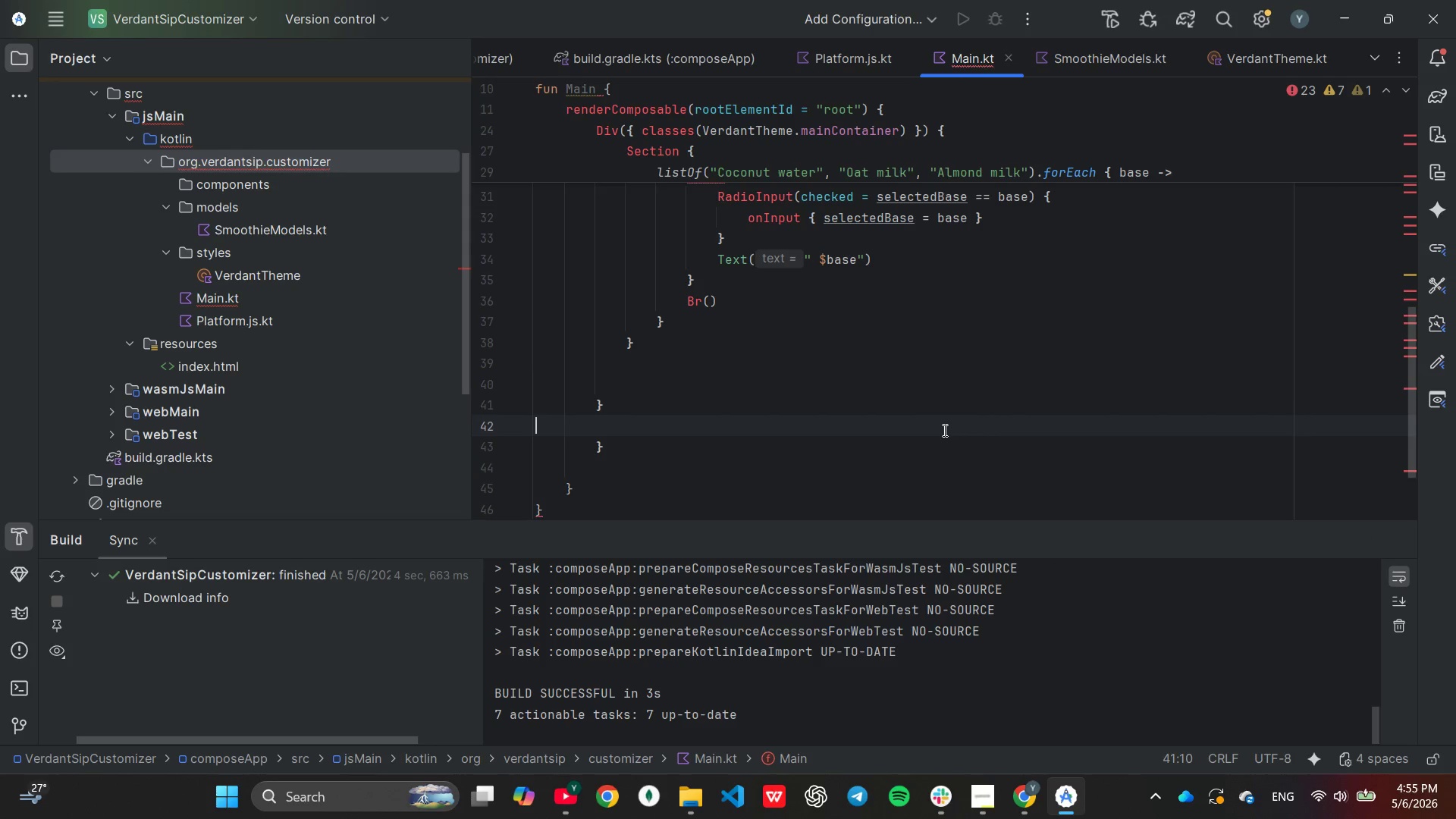 
key(ArrowDown)
 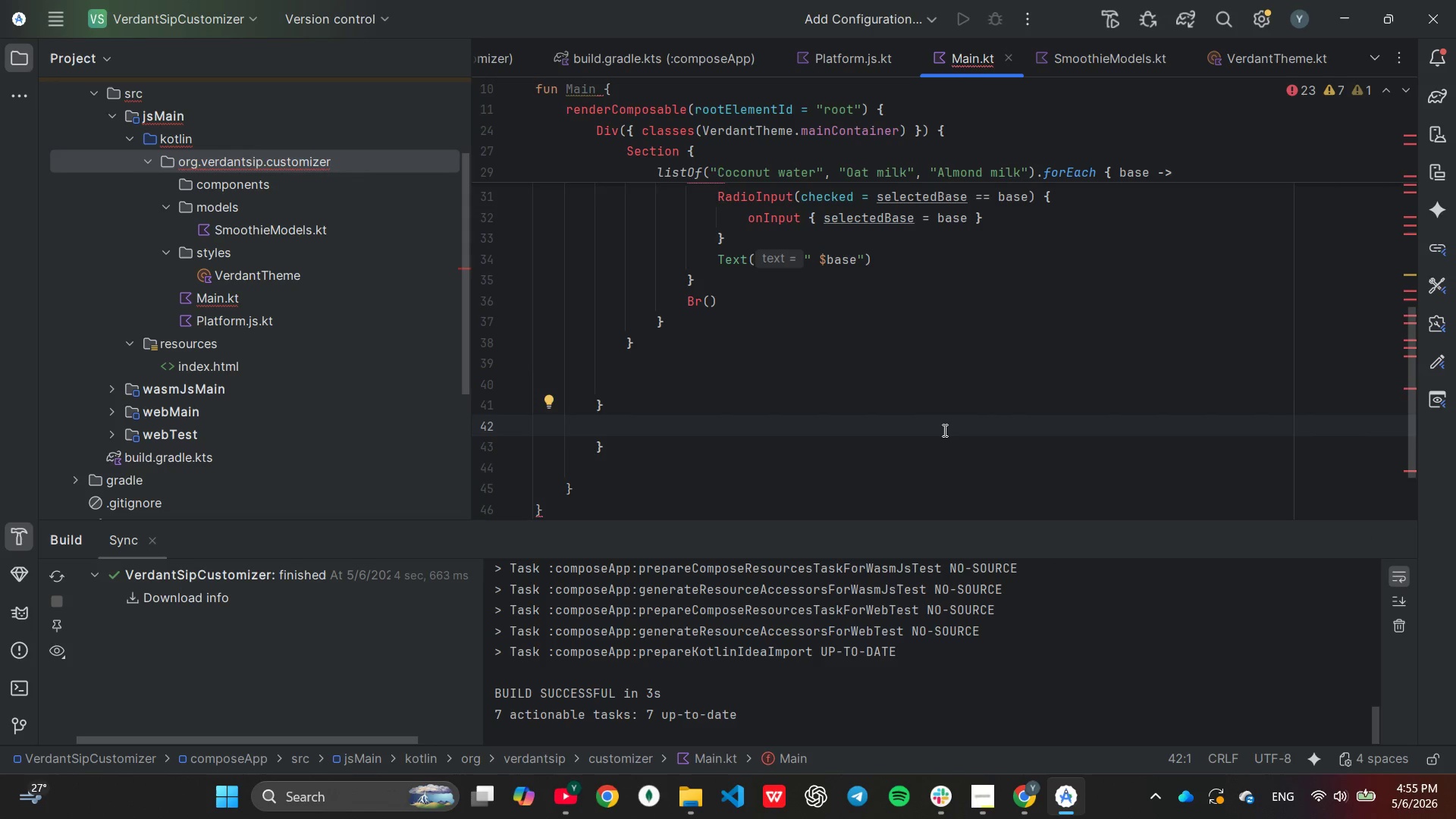 
key(ArrowUp)
 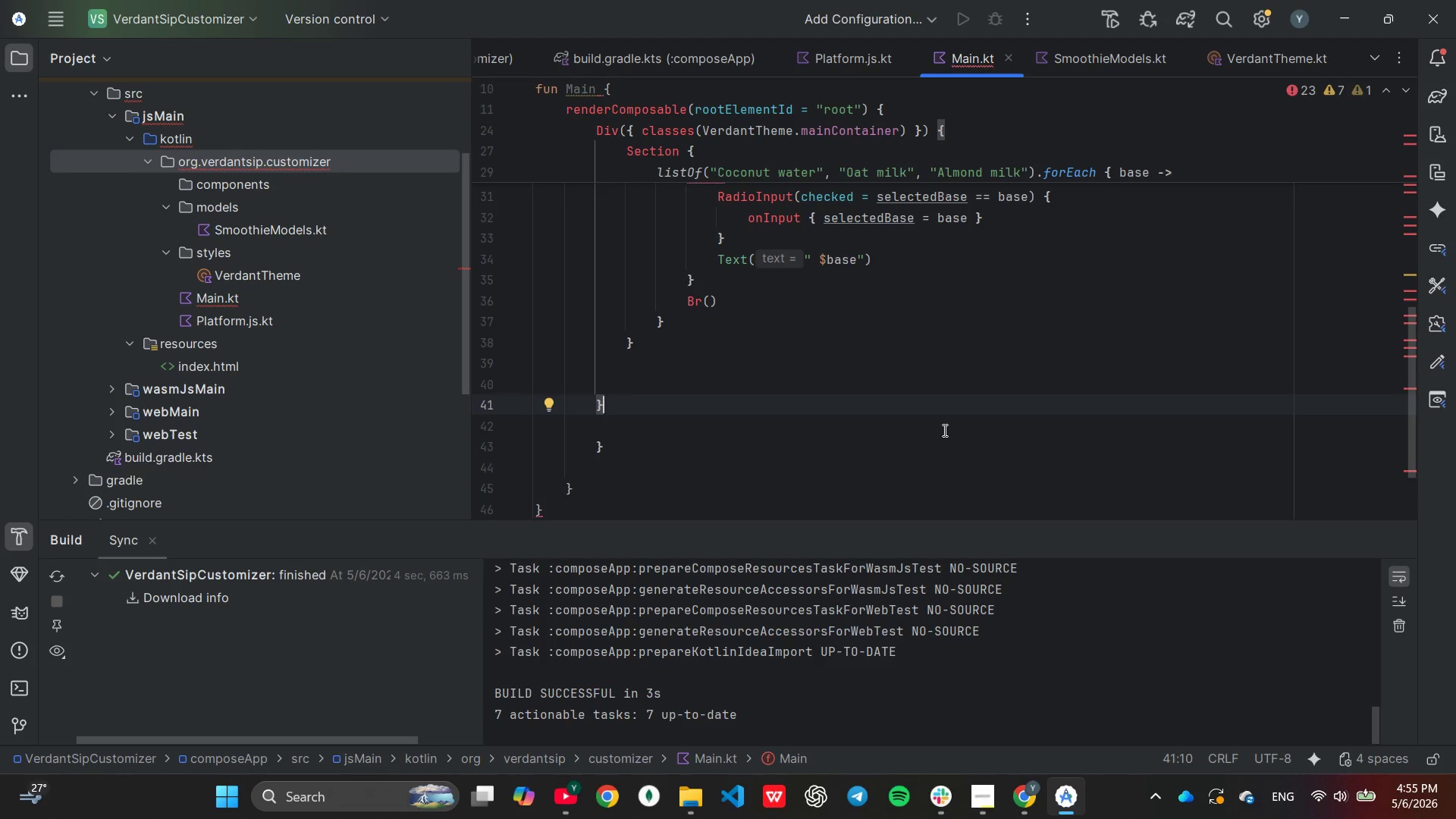 
key(Backspace)
key(Backspace)
type(Se)
key(Tab)
key(Tab)
 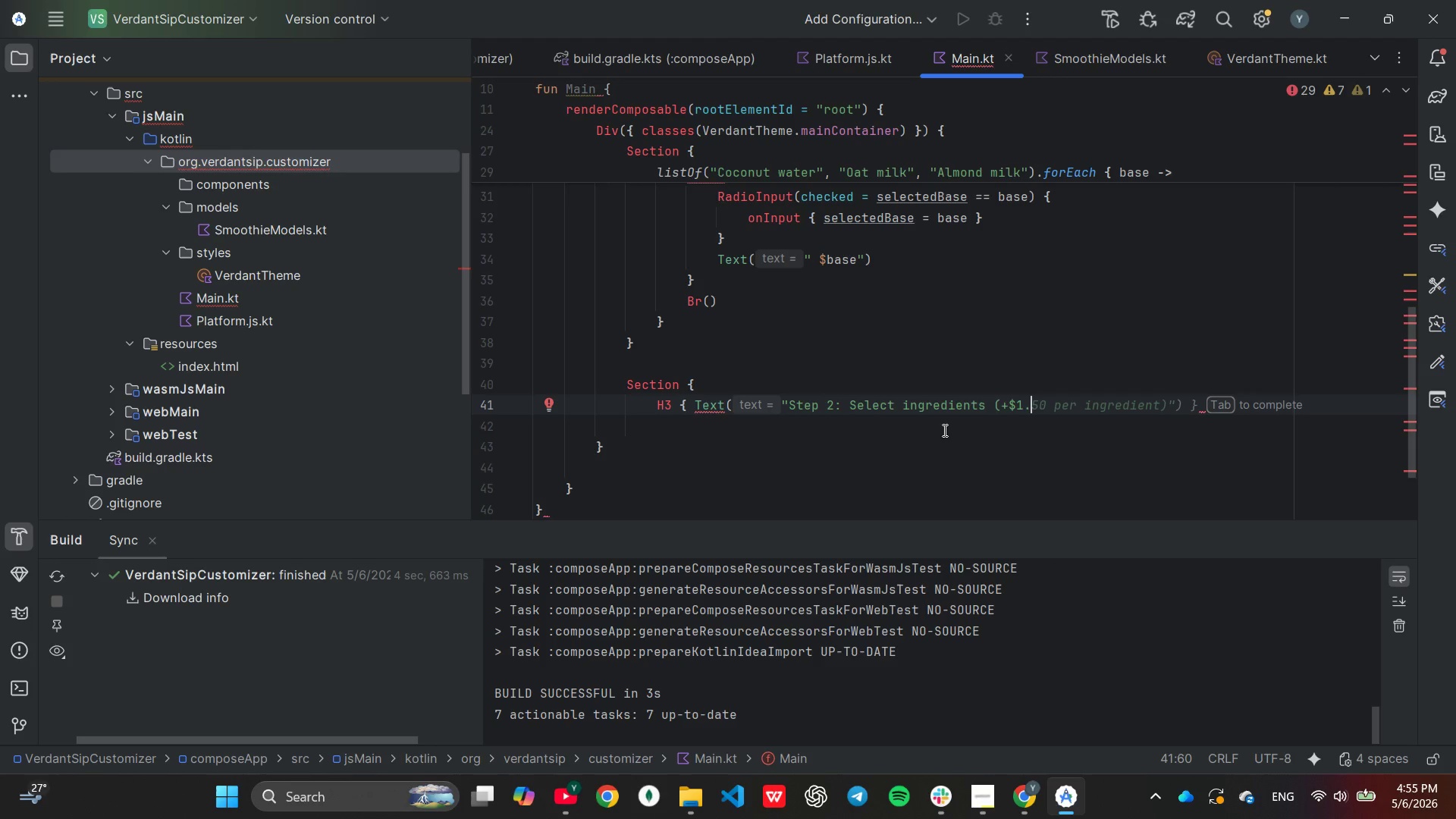 
wait(22.75)
 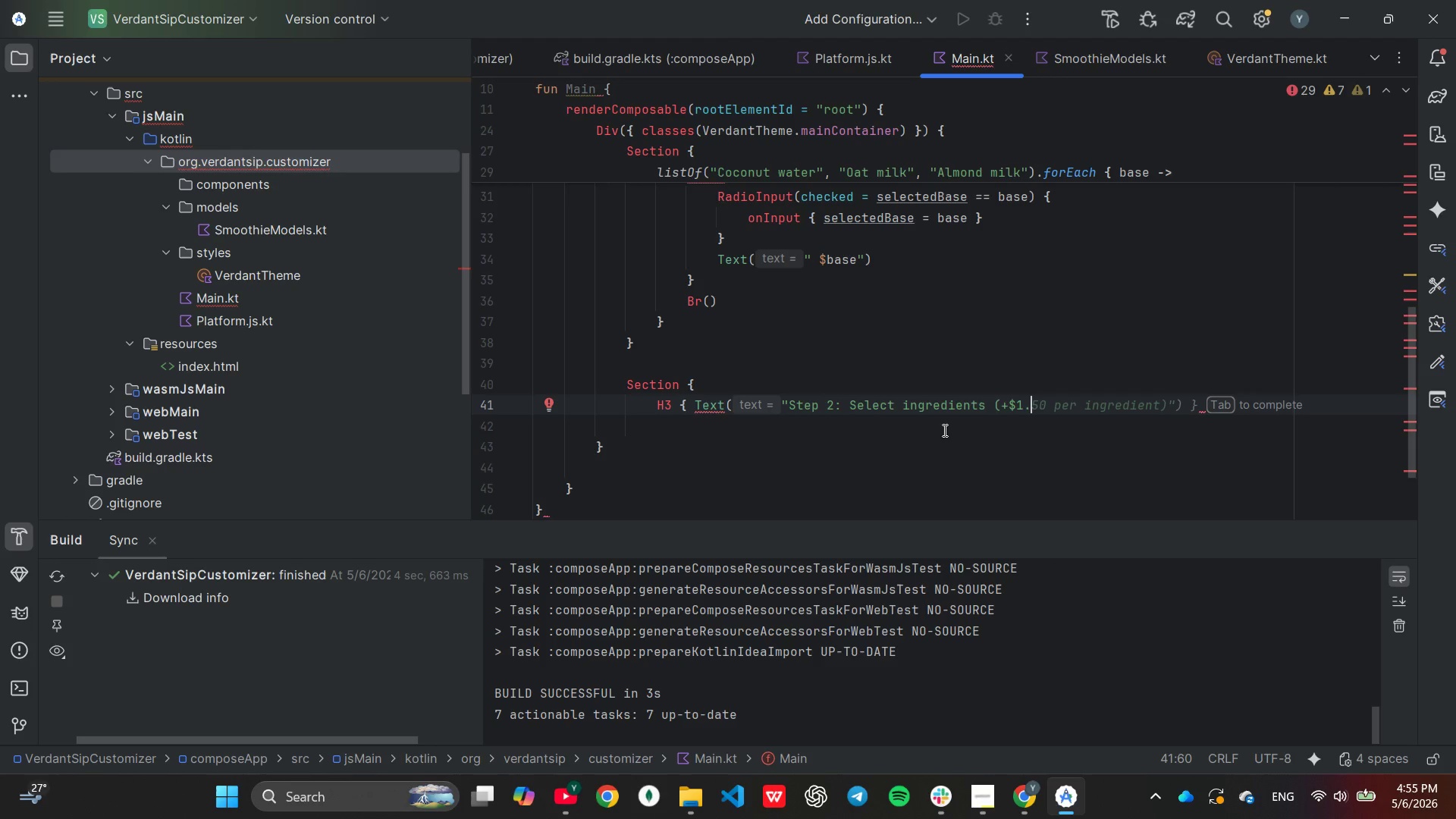 
left_click_drag(start_coordinate=[887, 425], to_coordinate=[883, 438])
 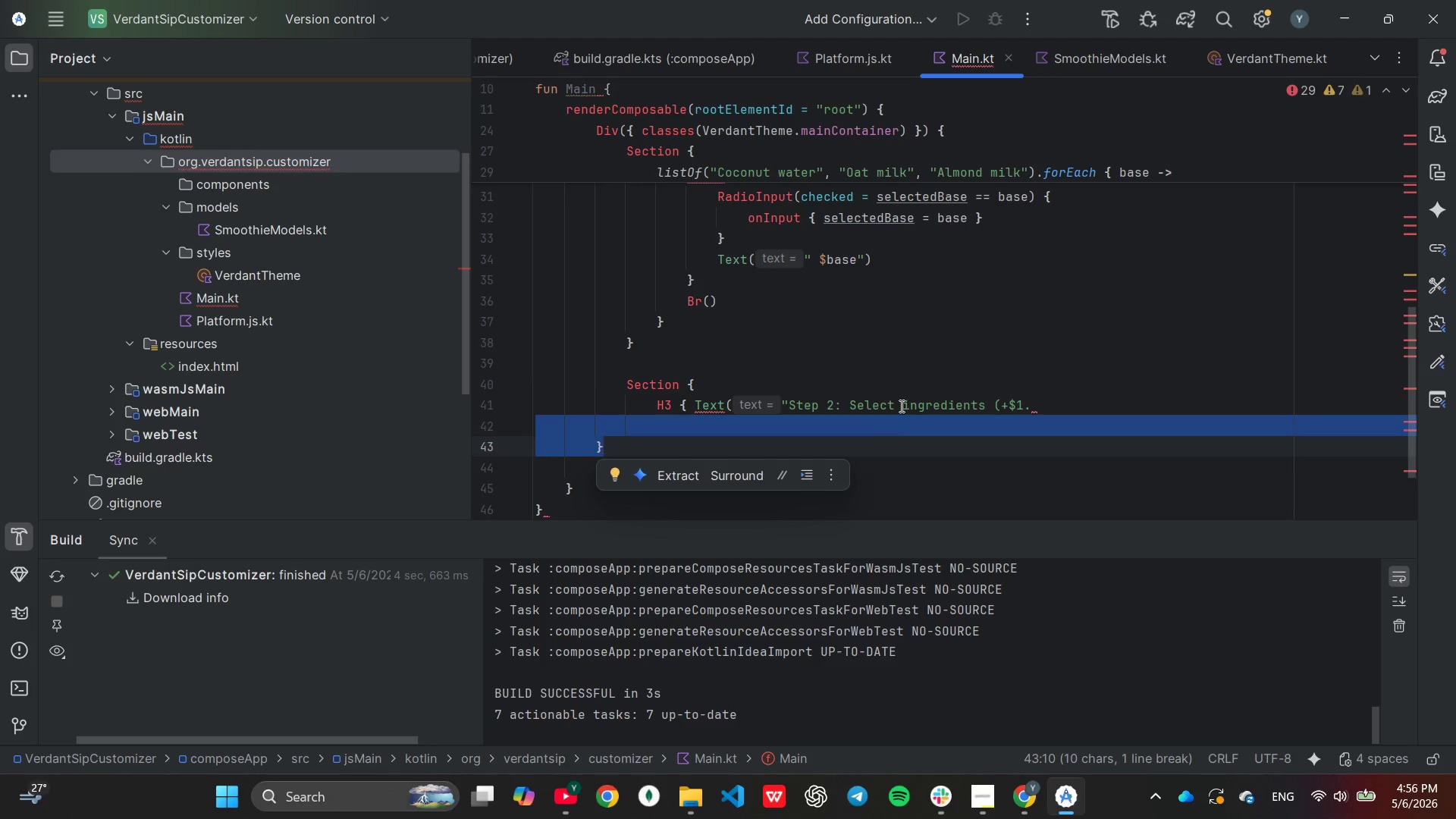 
left_click([900, 406])
 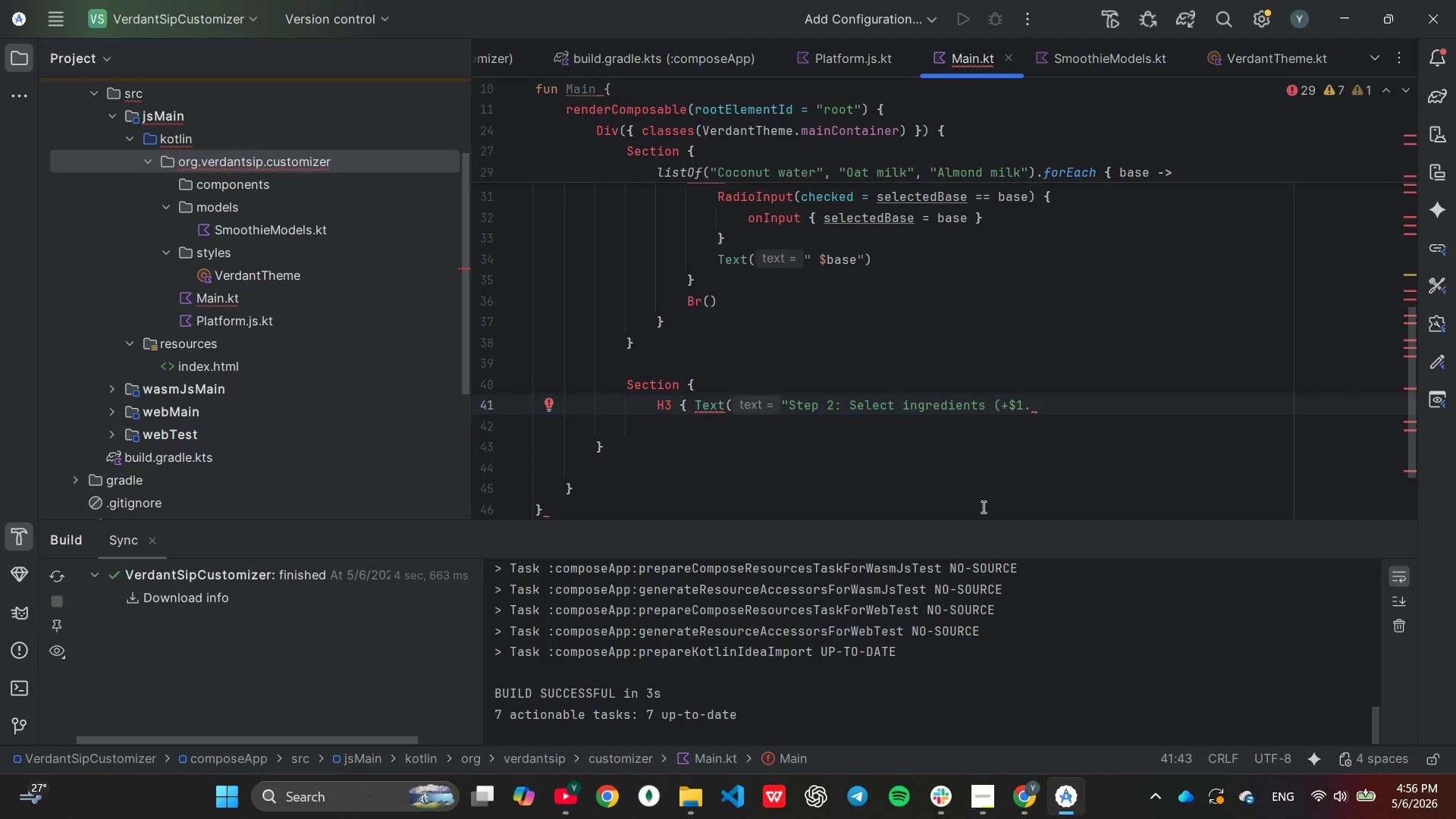 
key(ArrowLeft)
 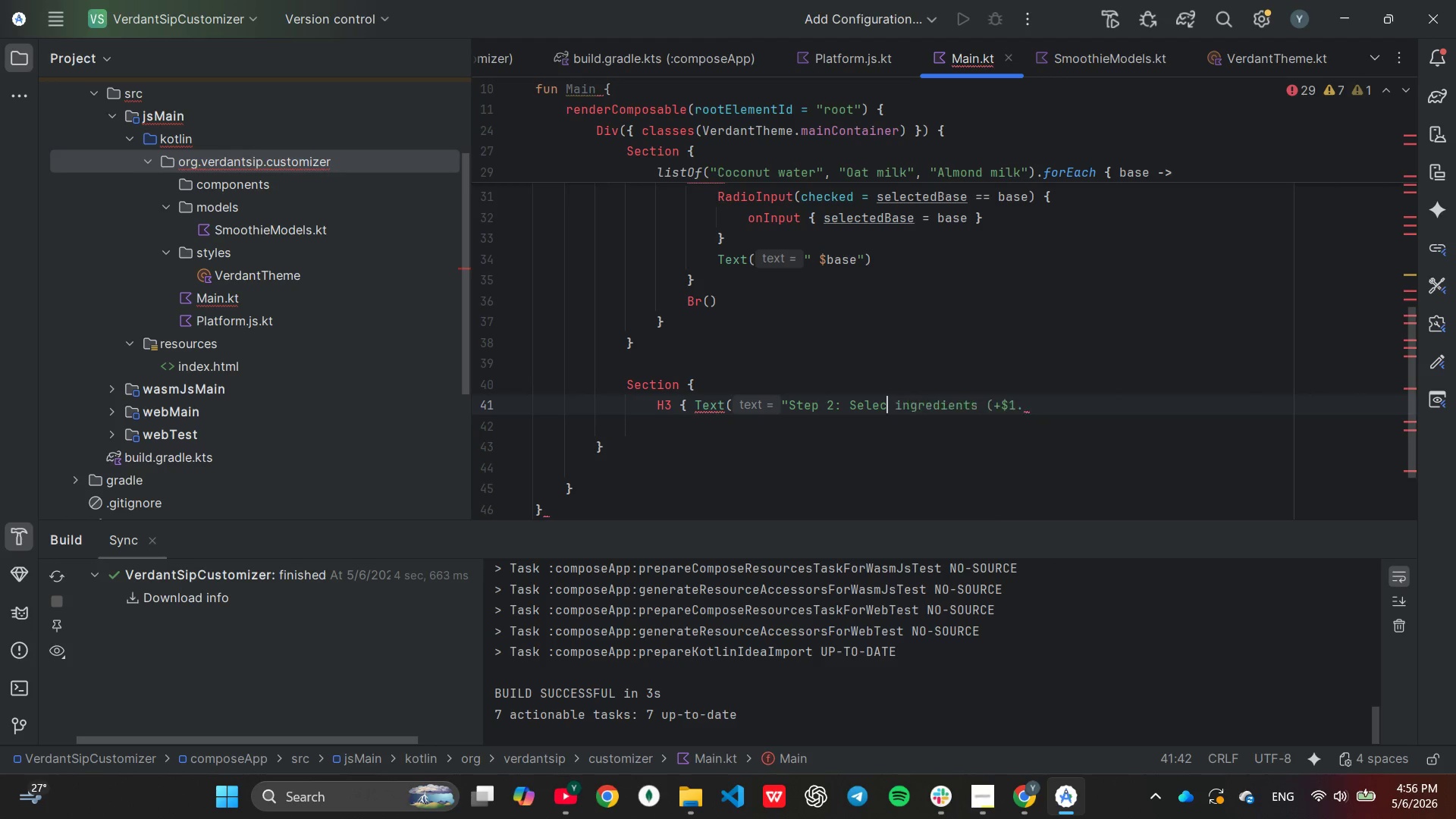 
key(Backspace)
key(Backspace)
key(Backspace)
key(Backspace)
key(Backspace)
key(Backspace)
type(DD)
key(Backspace)
key(Backspace)
type(a)
key(Backspace)
type(Add[End])
key(Backspace)
key(Backspace)
key(Backspace)
key(Backspace)
type(Max3 included))
 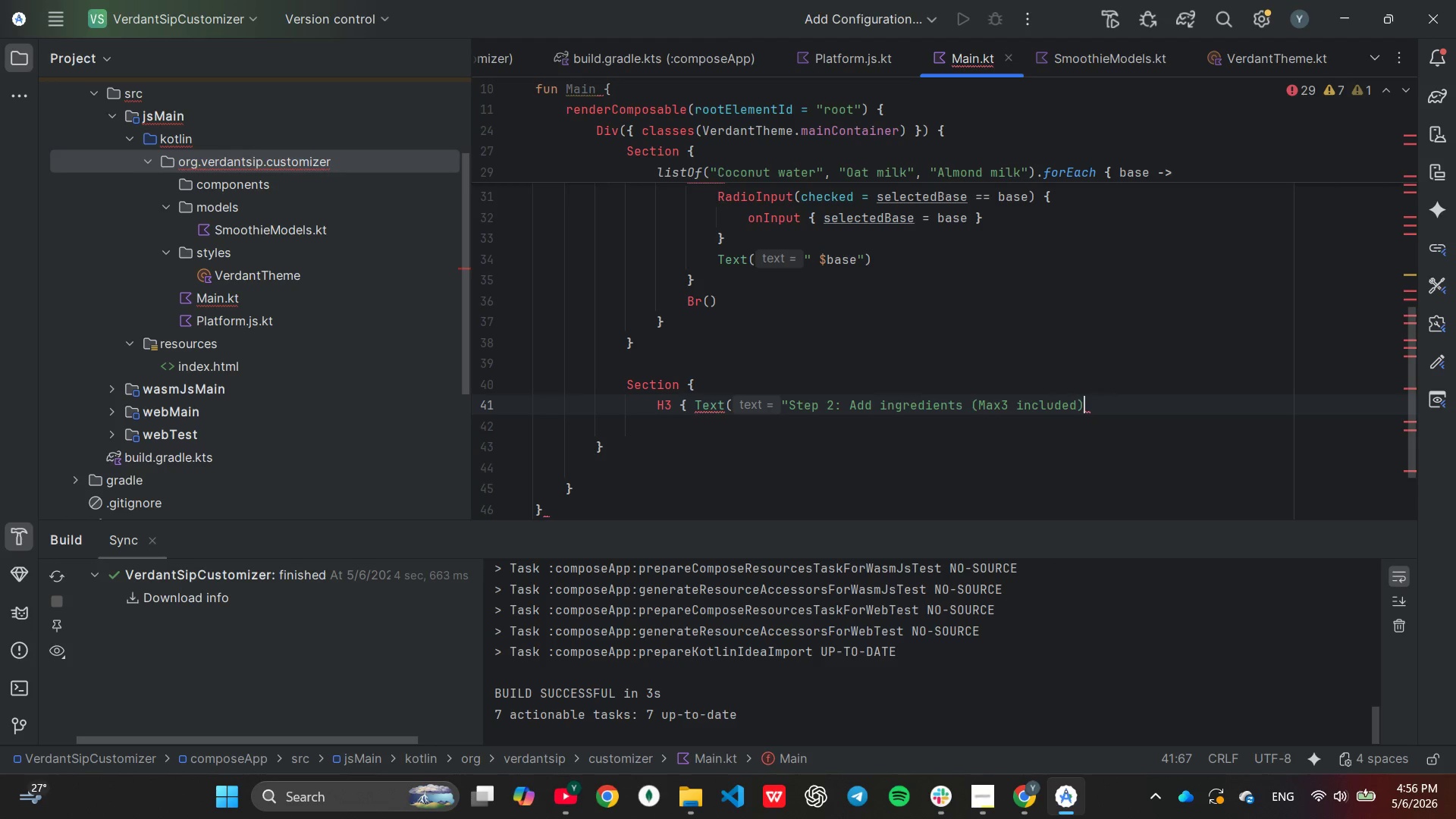 
key(Shift+ShiftLeft)
 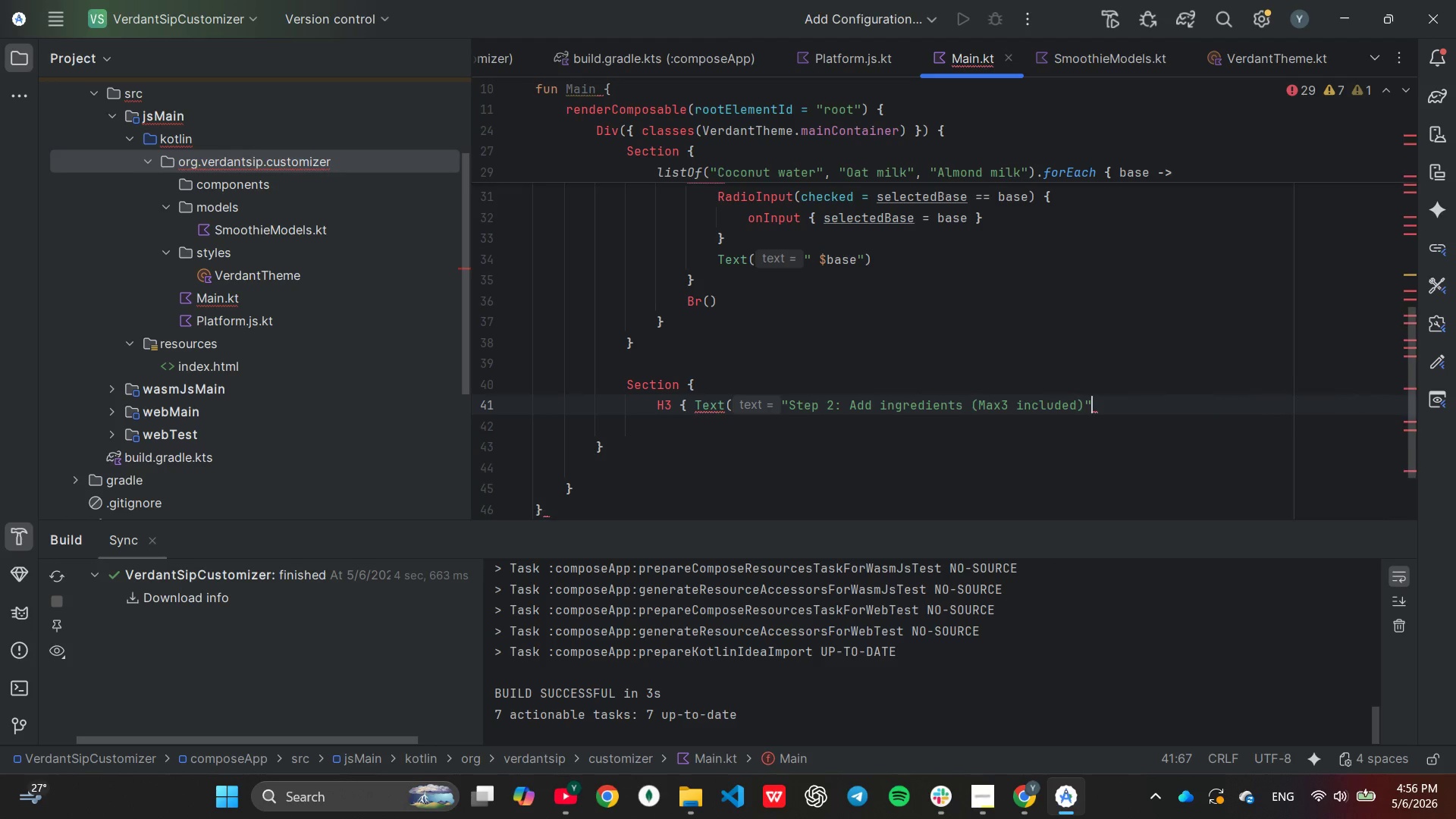 
key(Shift+Quote)
 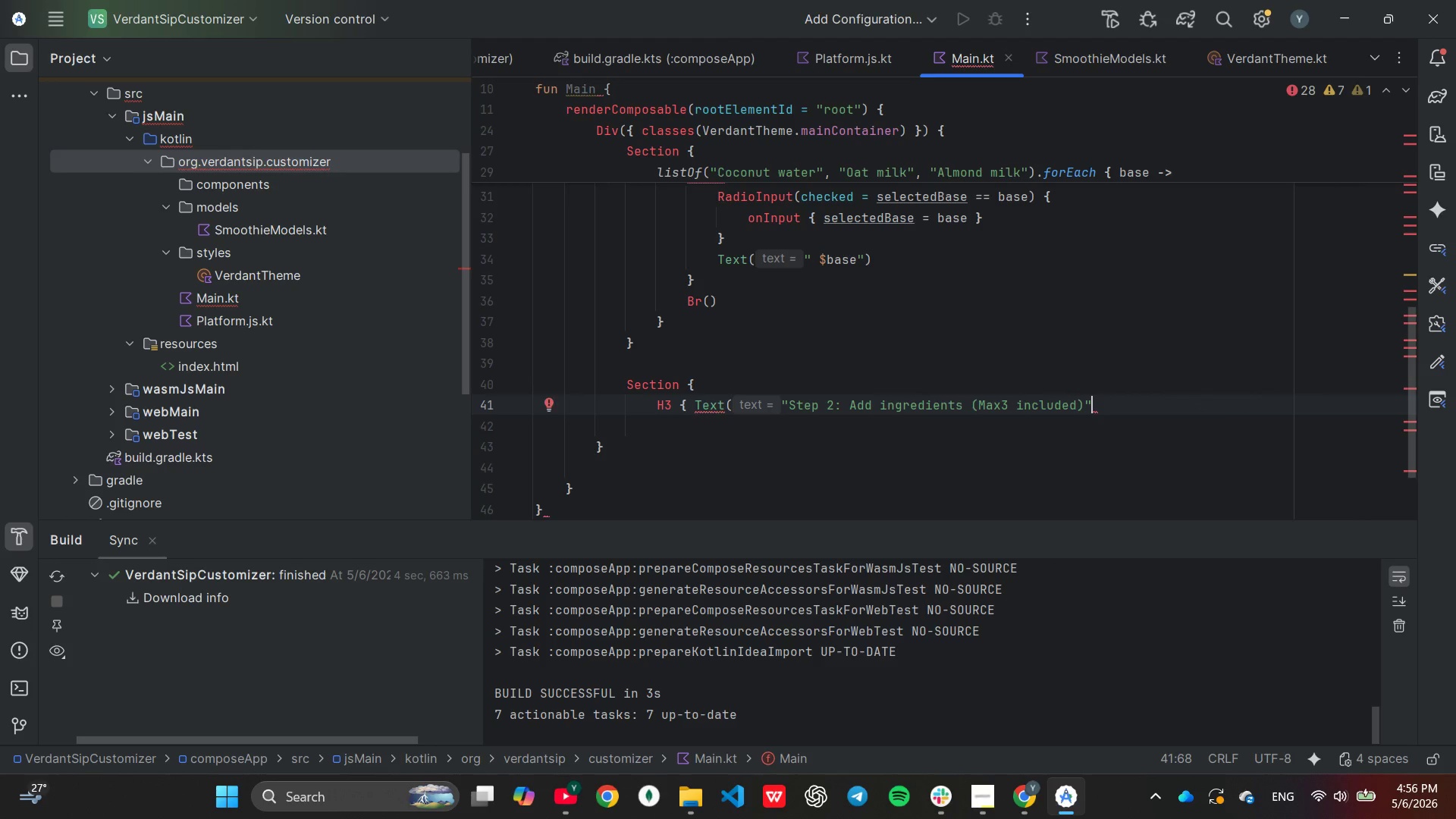 
key(Shift+ShiftLeft)
 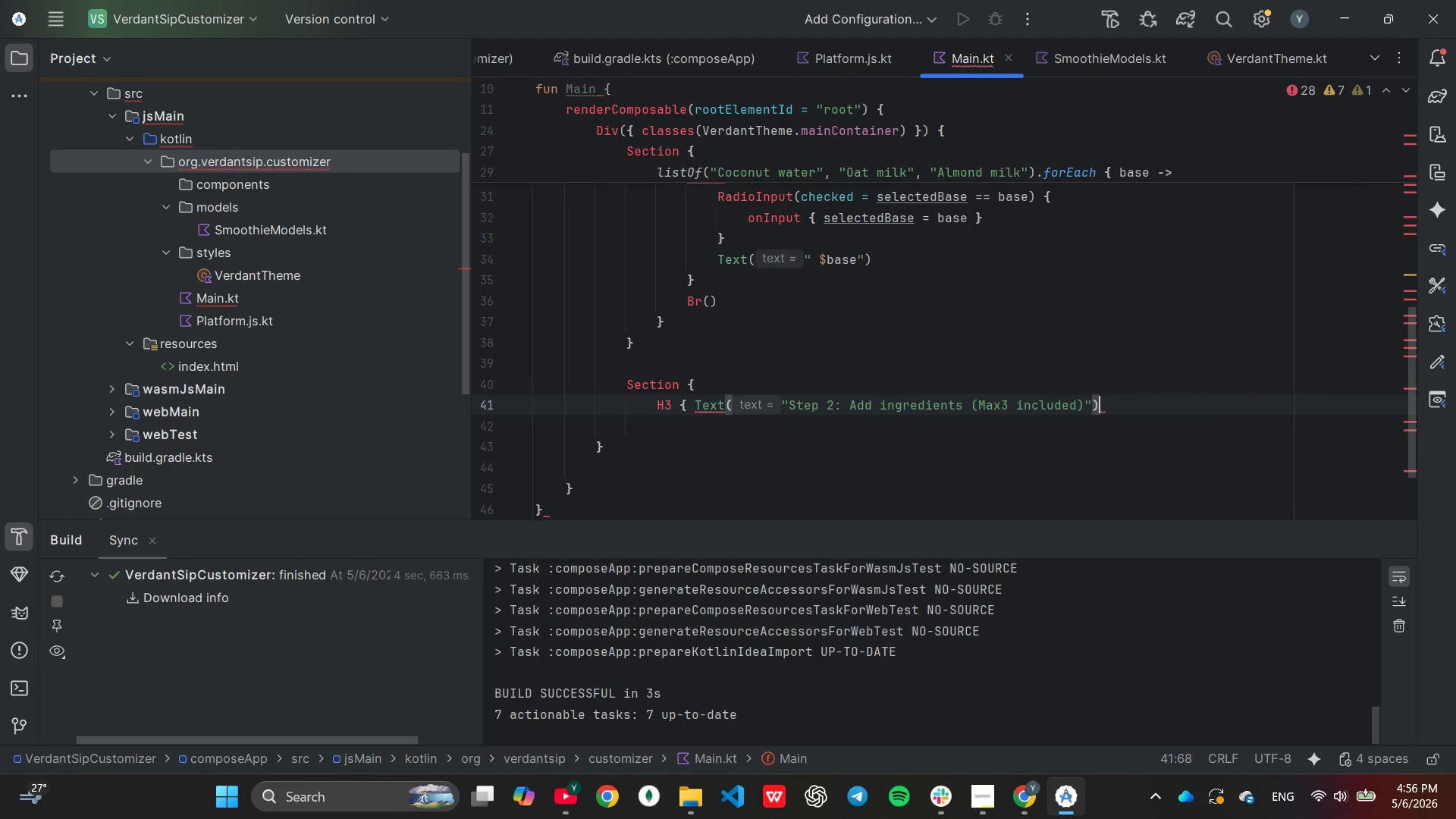 
key(Shift+0)
 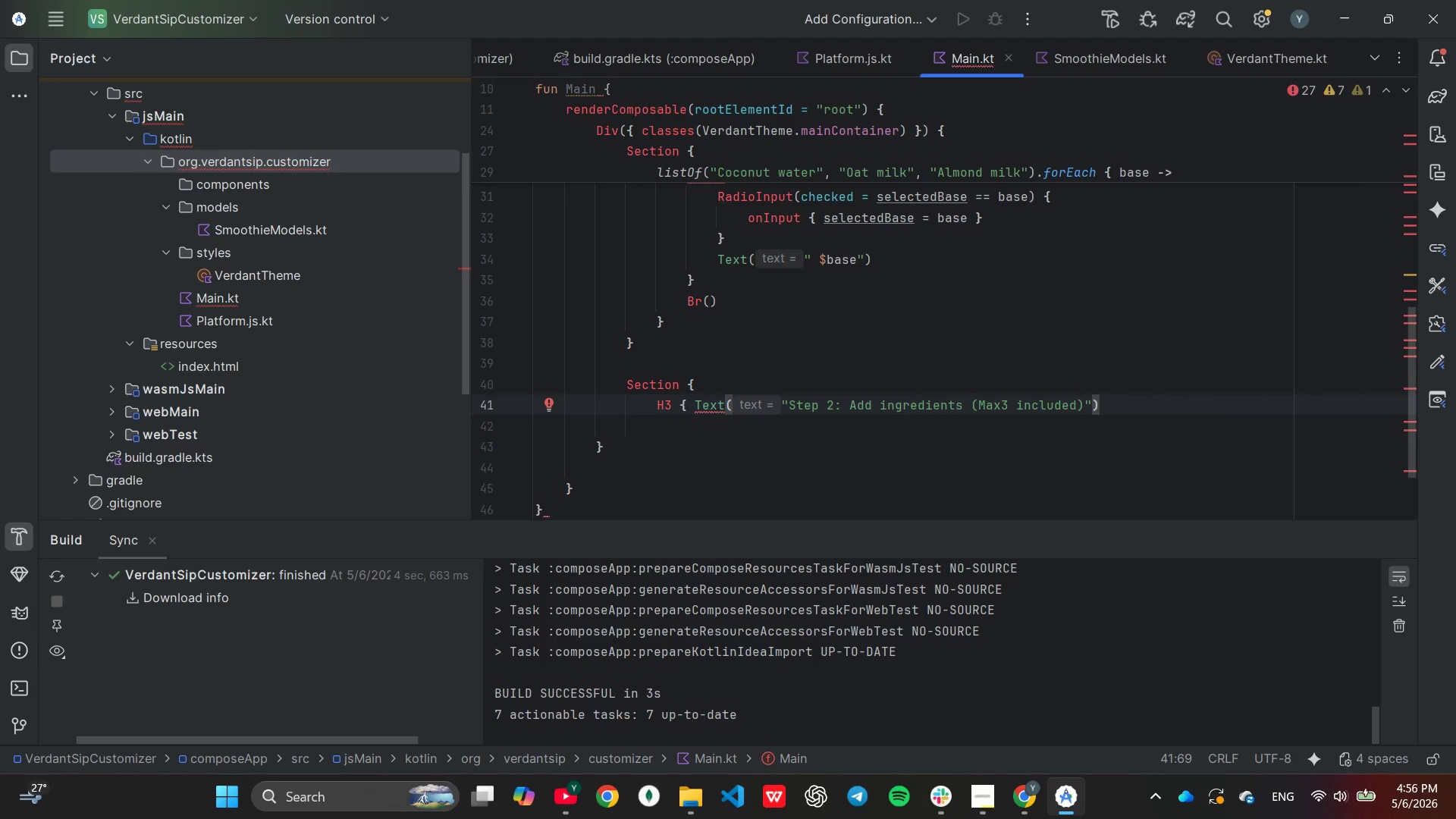 
key(Backspace)
 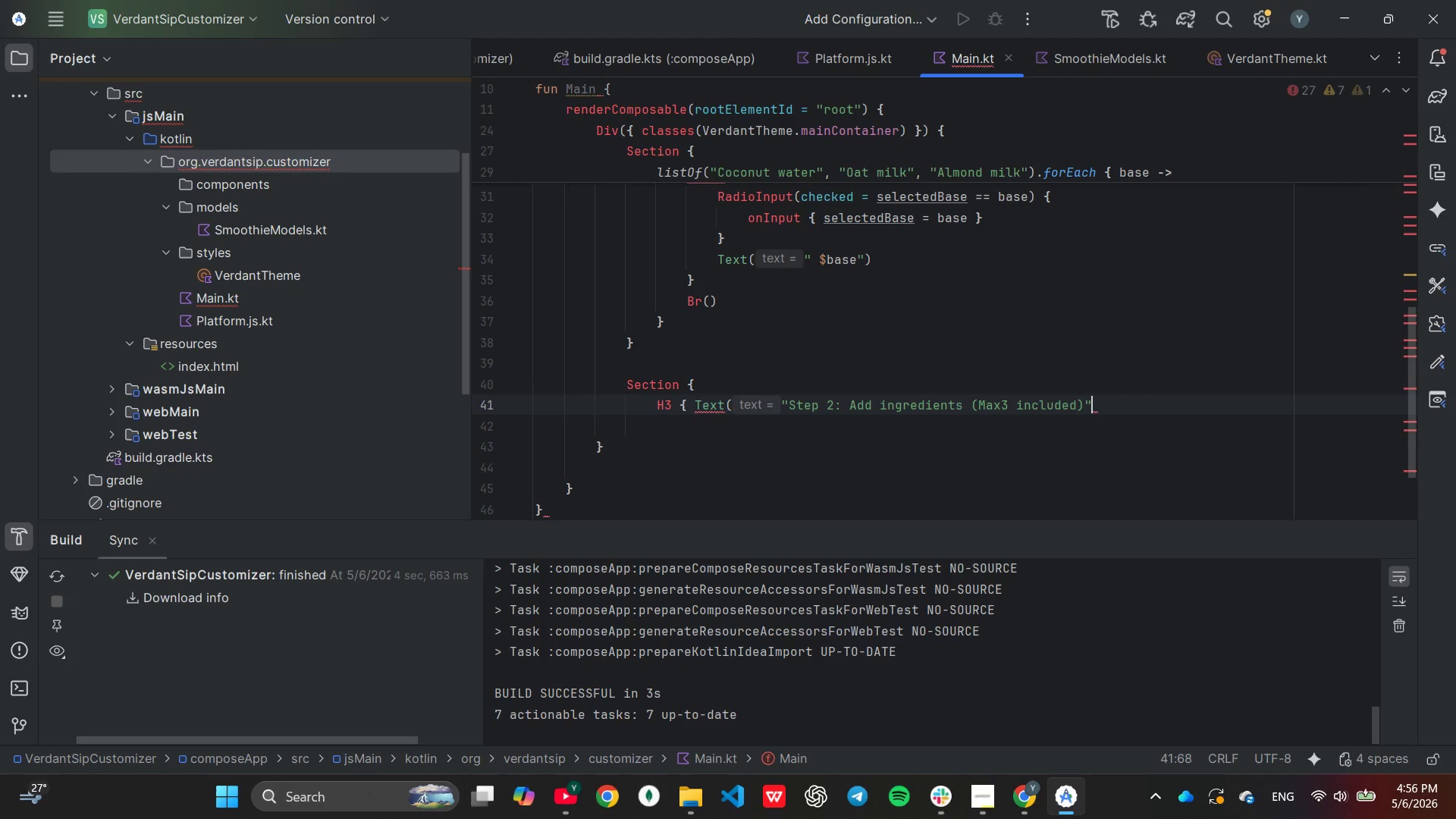 
key(Shift+BracketRight)
 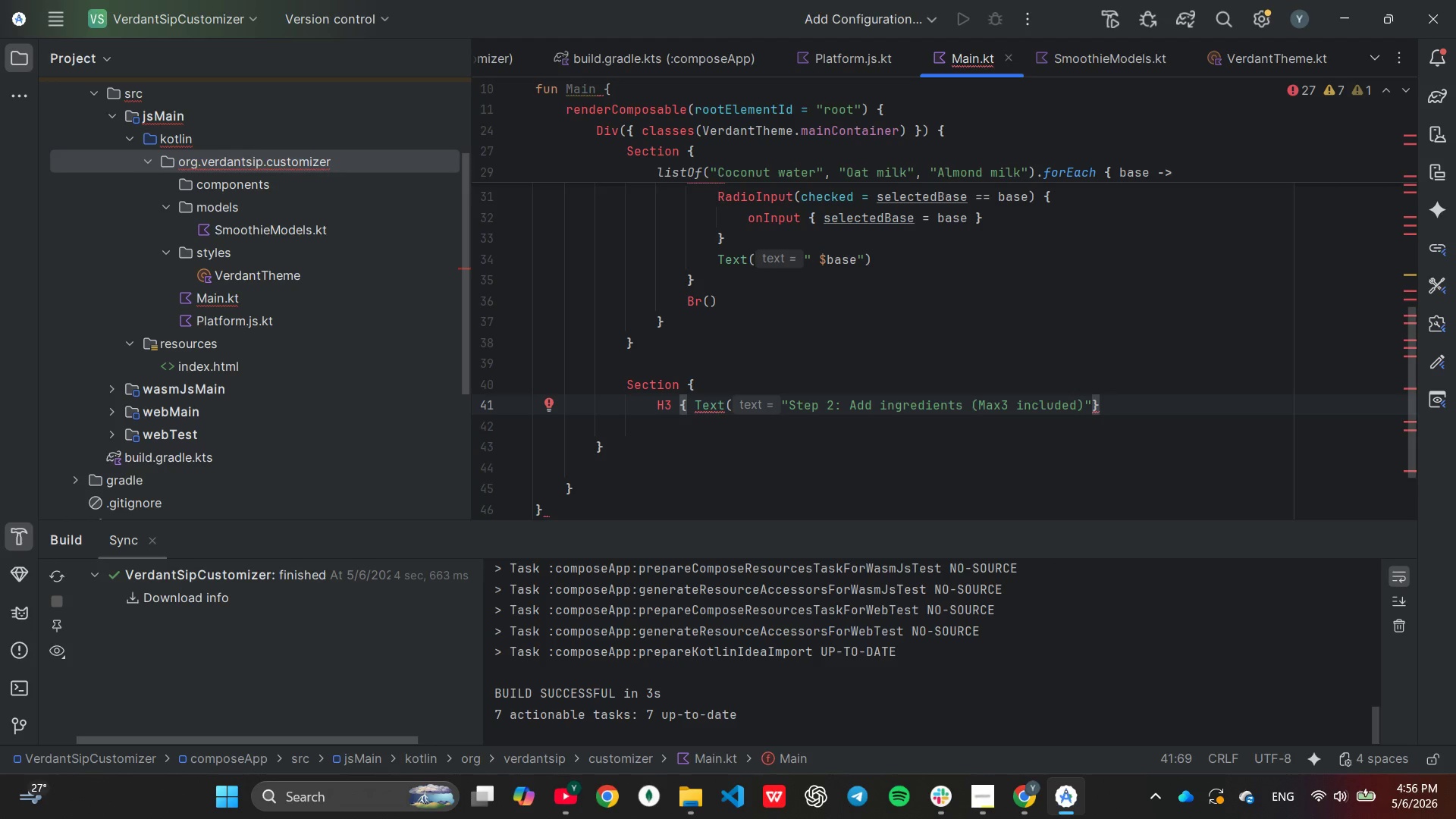 
key(Backspace)
 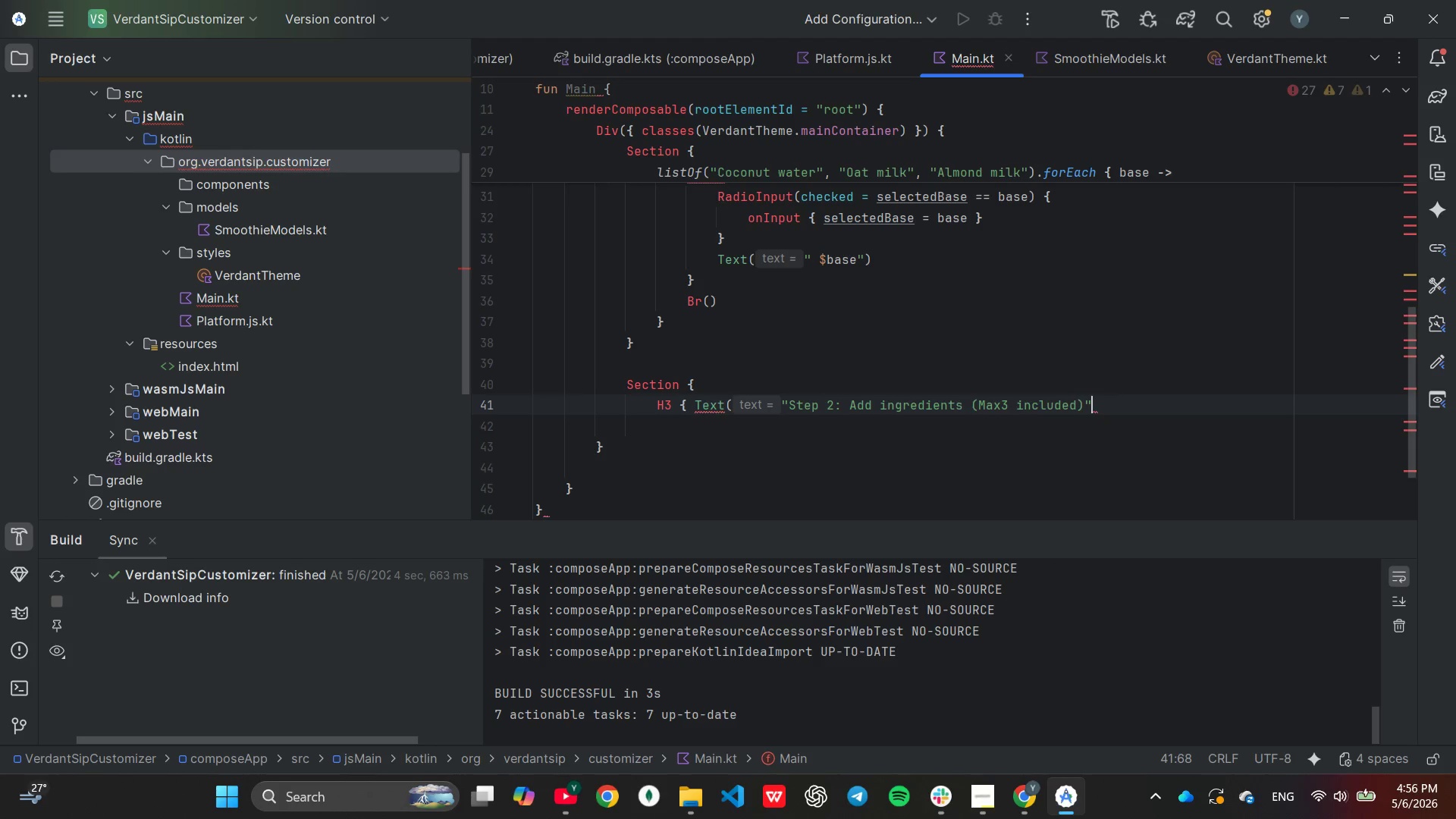 
key(Shift+0)
 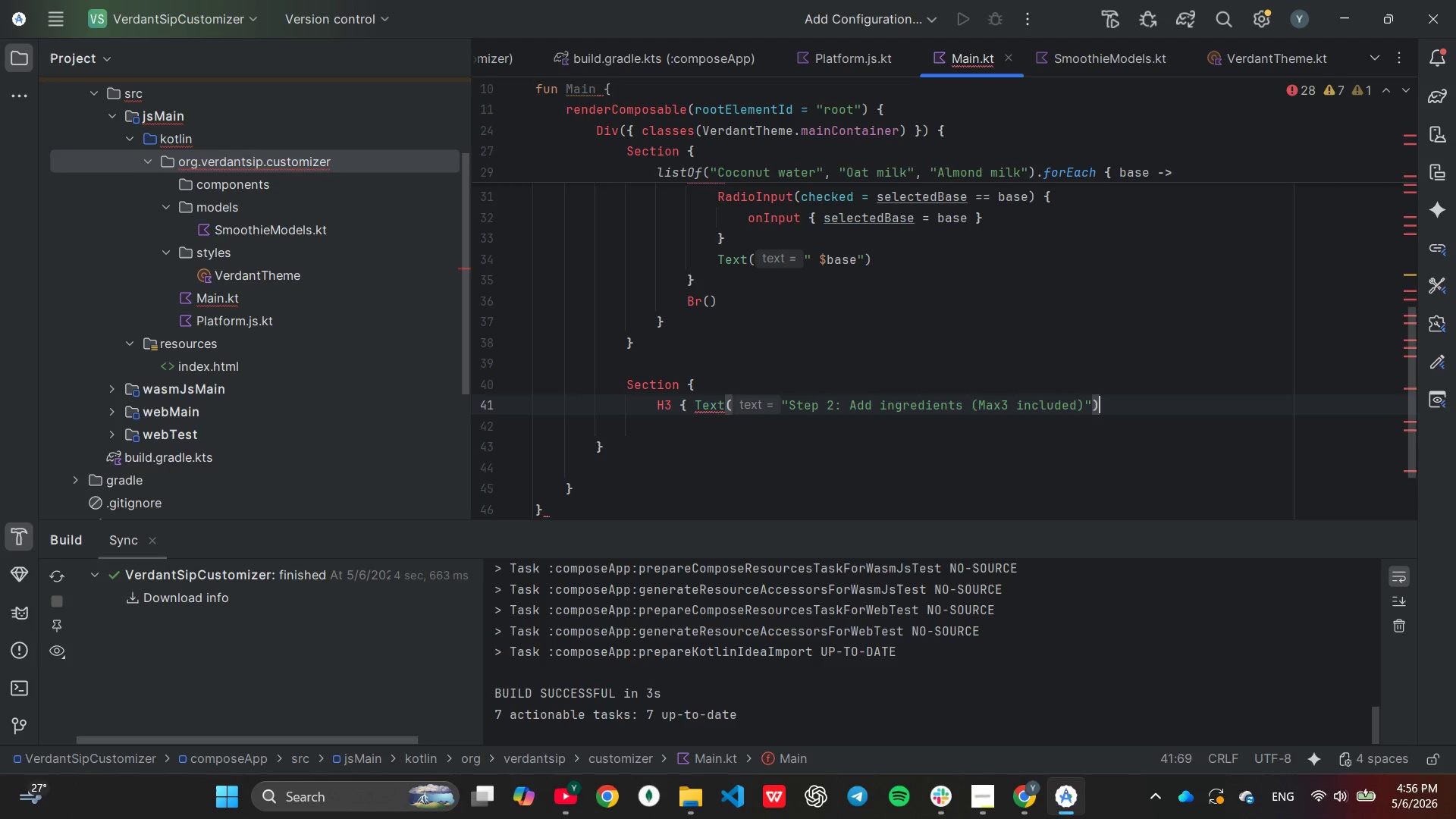 
key(Shift+BracketRight)
 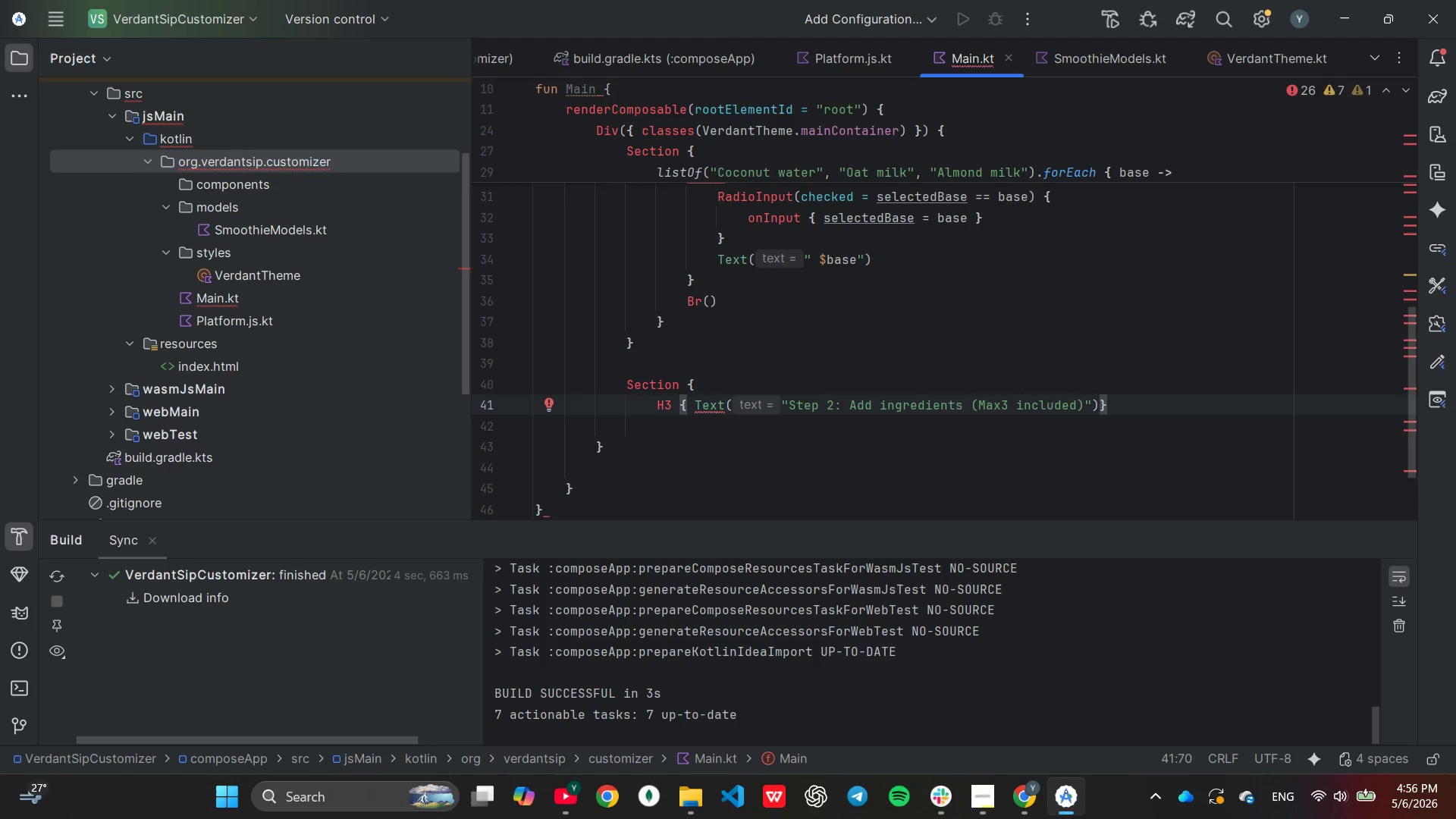 
wait(5.56)
 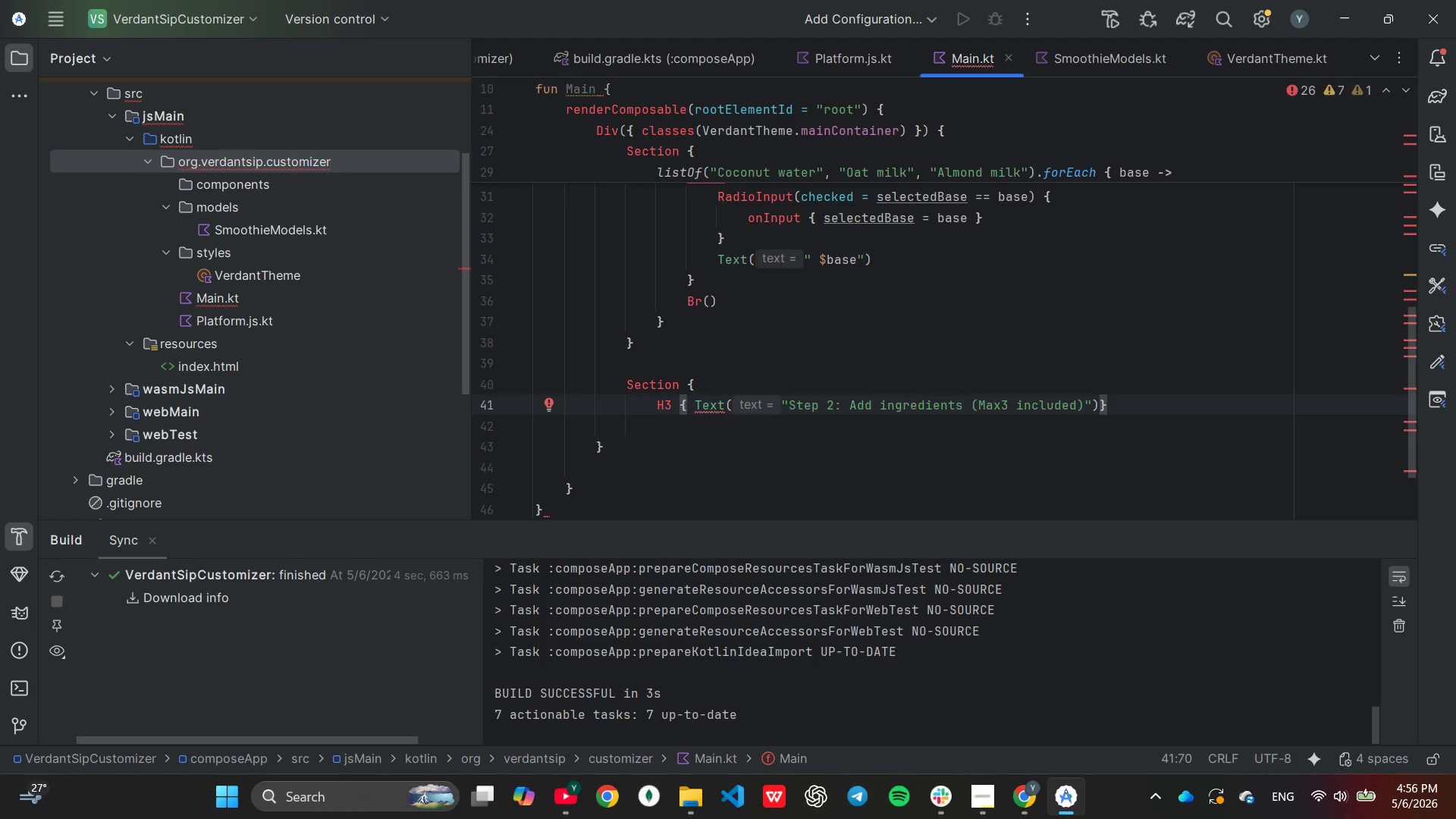 
key(Enter)
 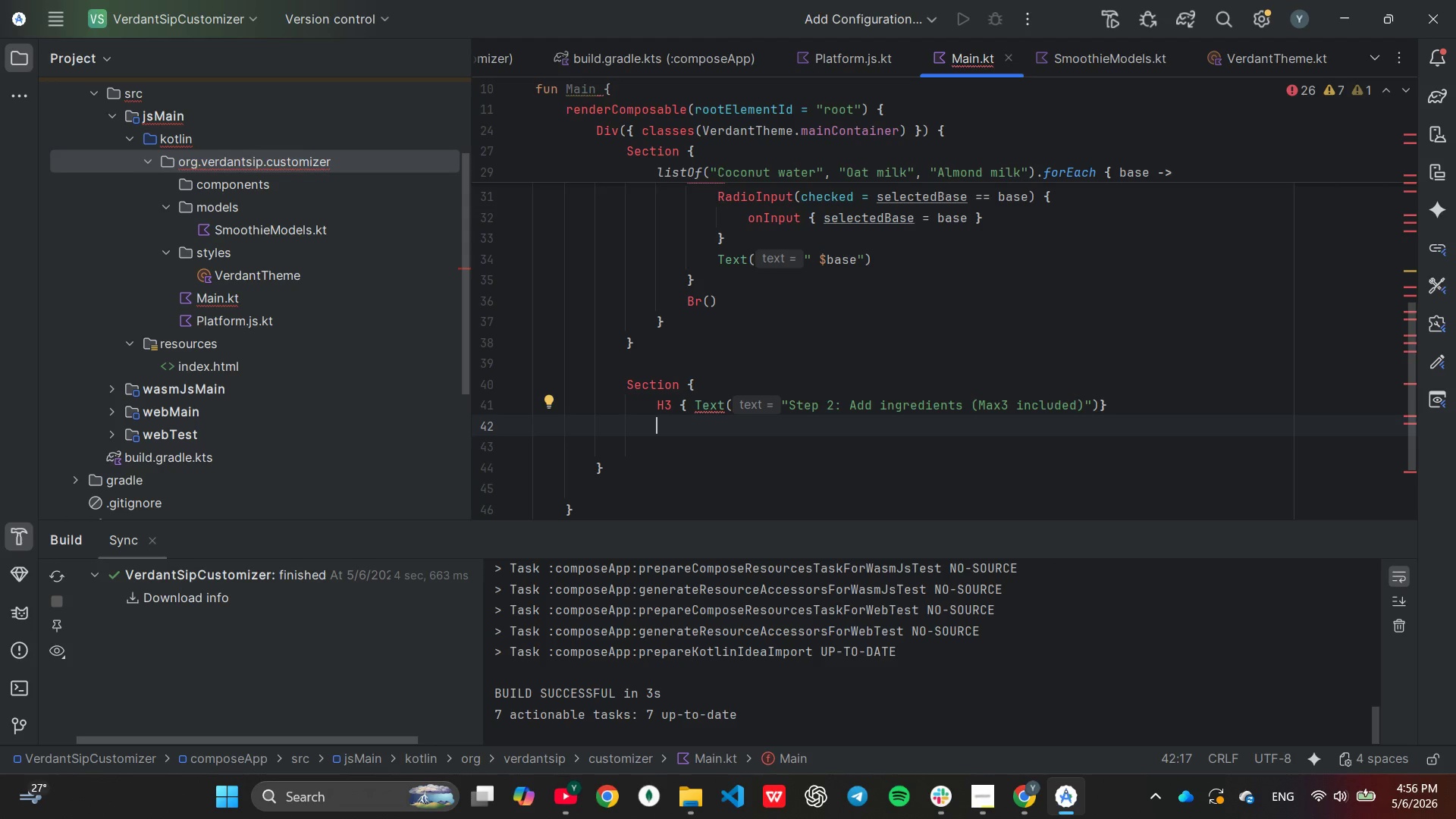 
type(Dic)
key(Backspace)
type(v({)
key(Tab)
 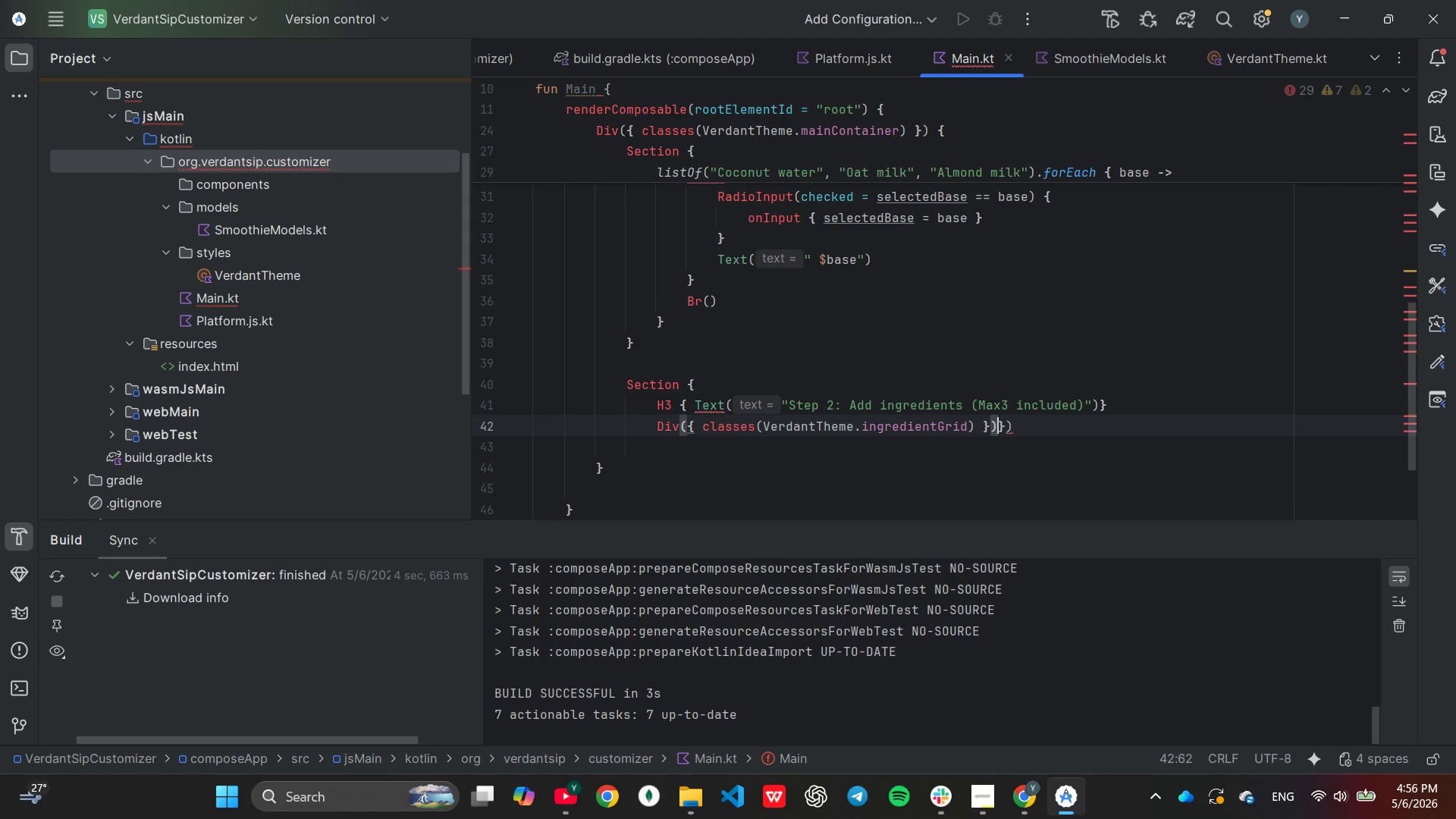 
key(Backspace)
 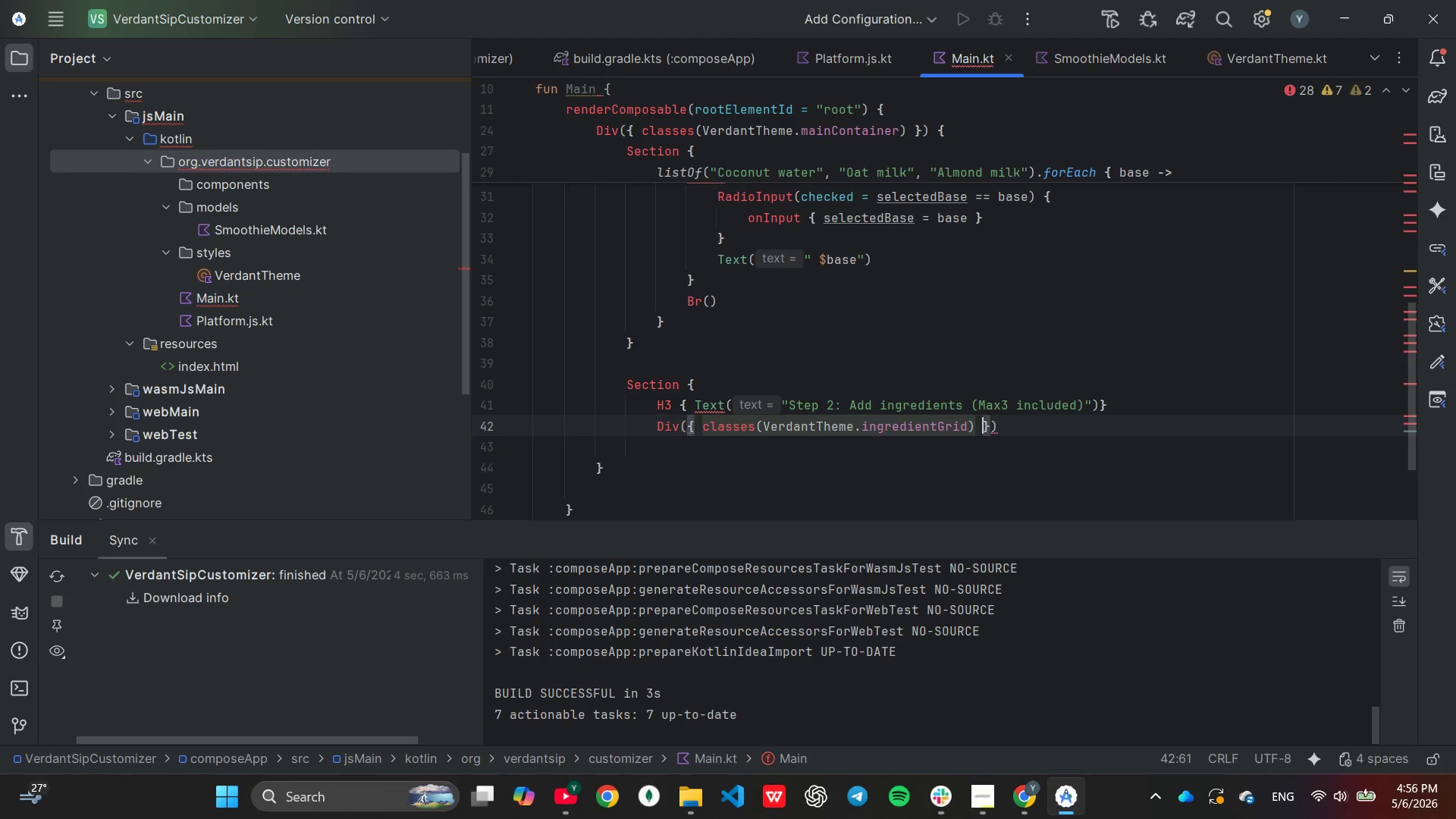 
key(Backspace)
 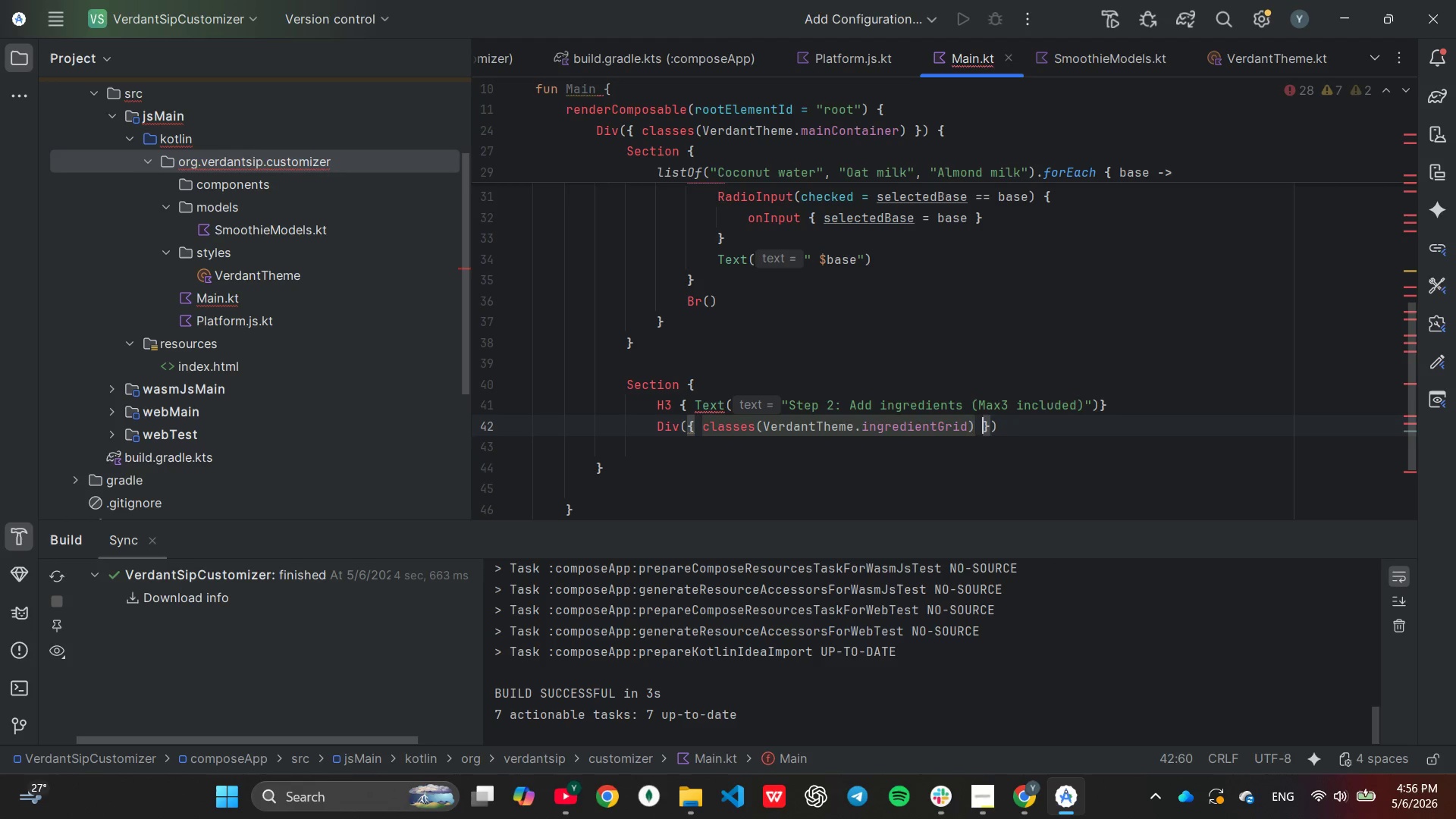 
key(Backspace)
 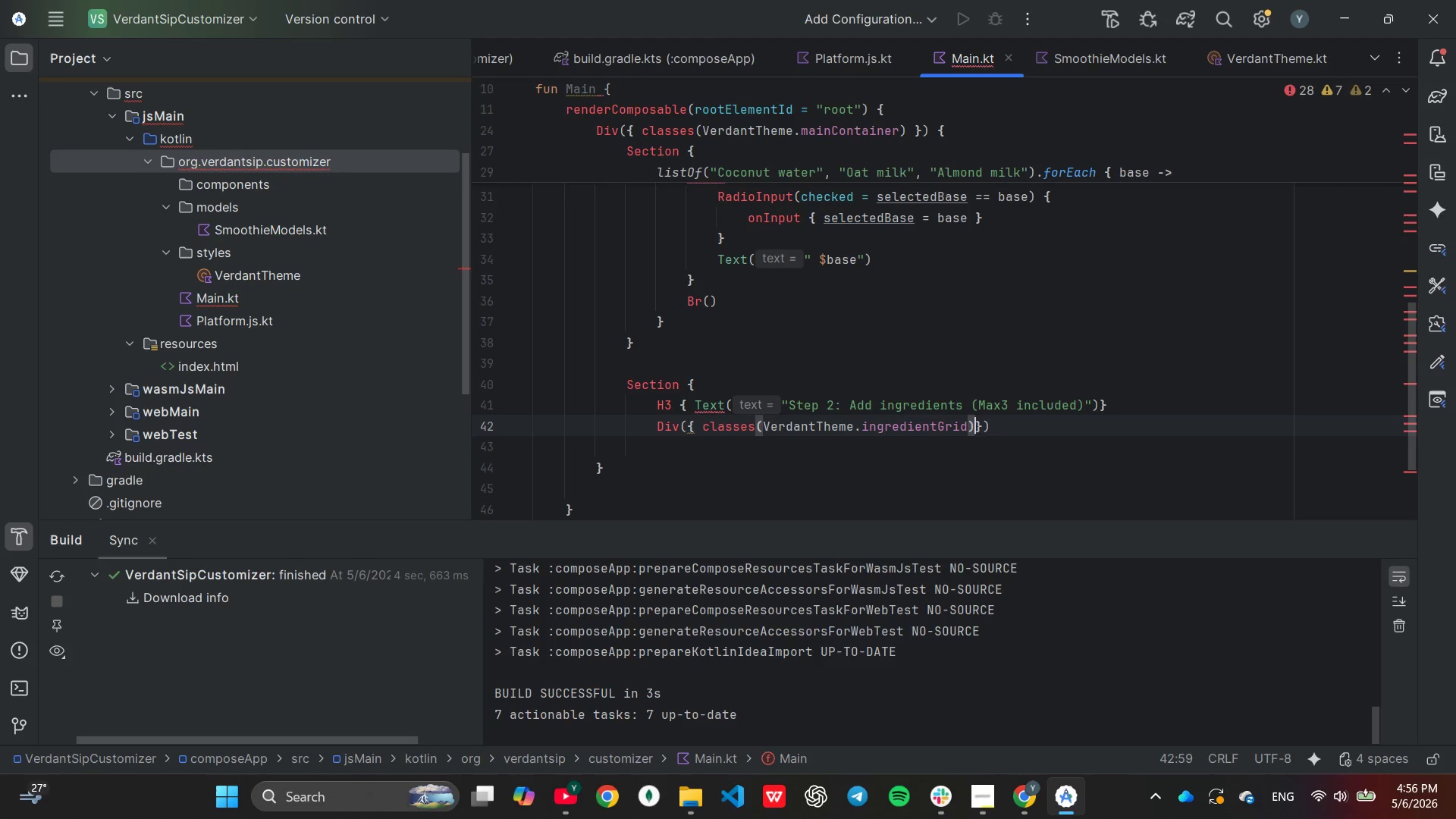 
key(Space)
 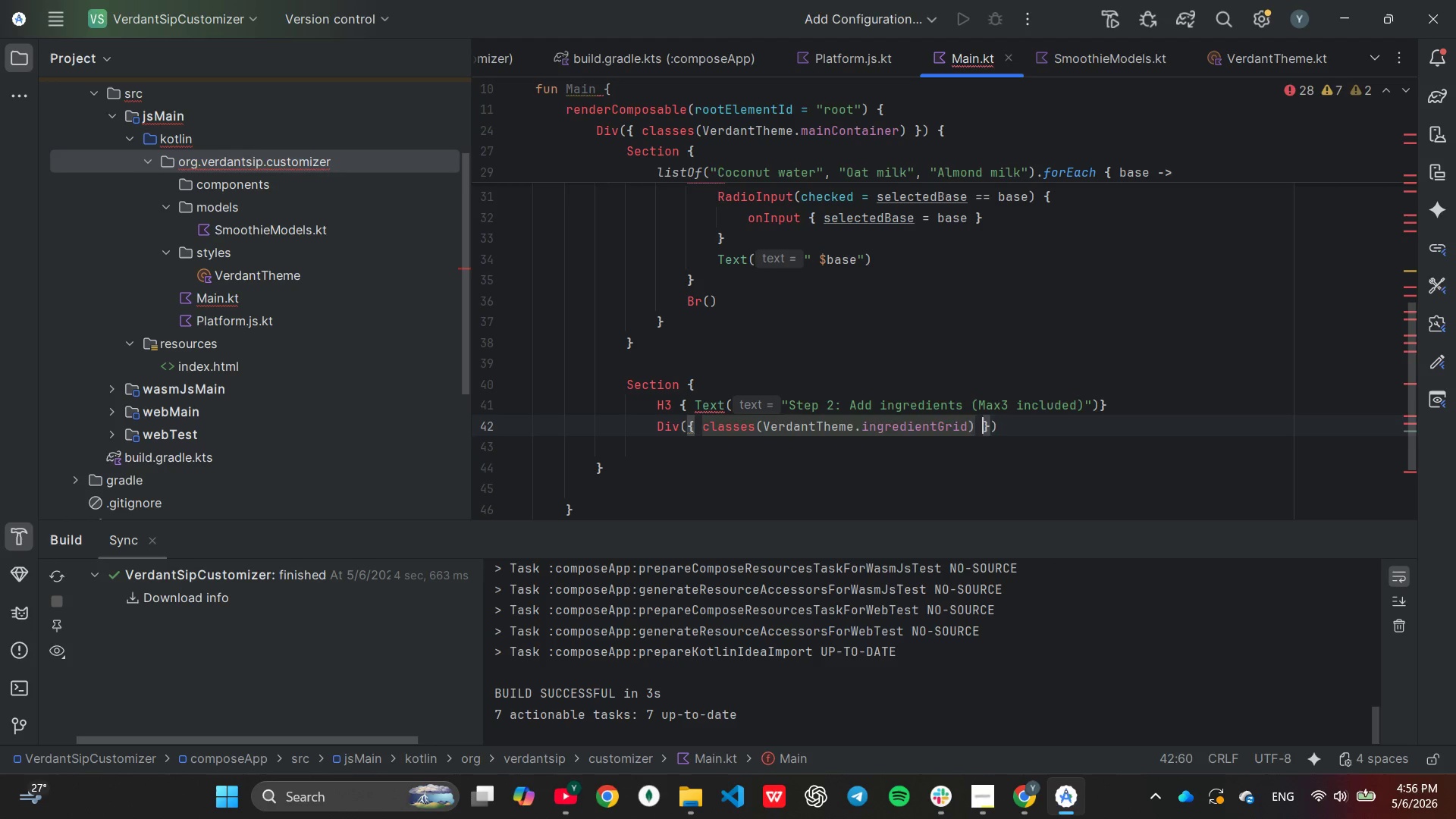 
key(End)
 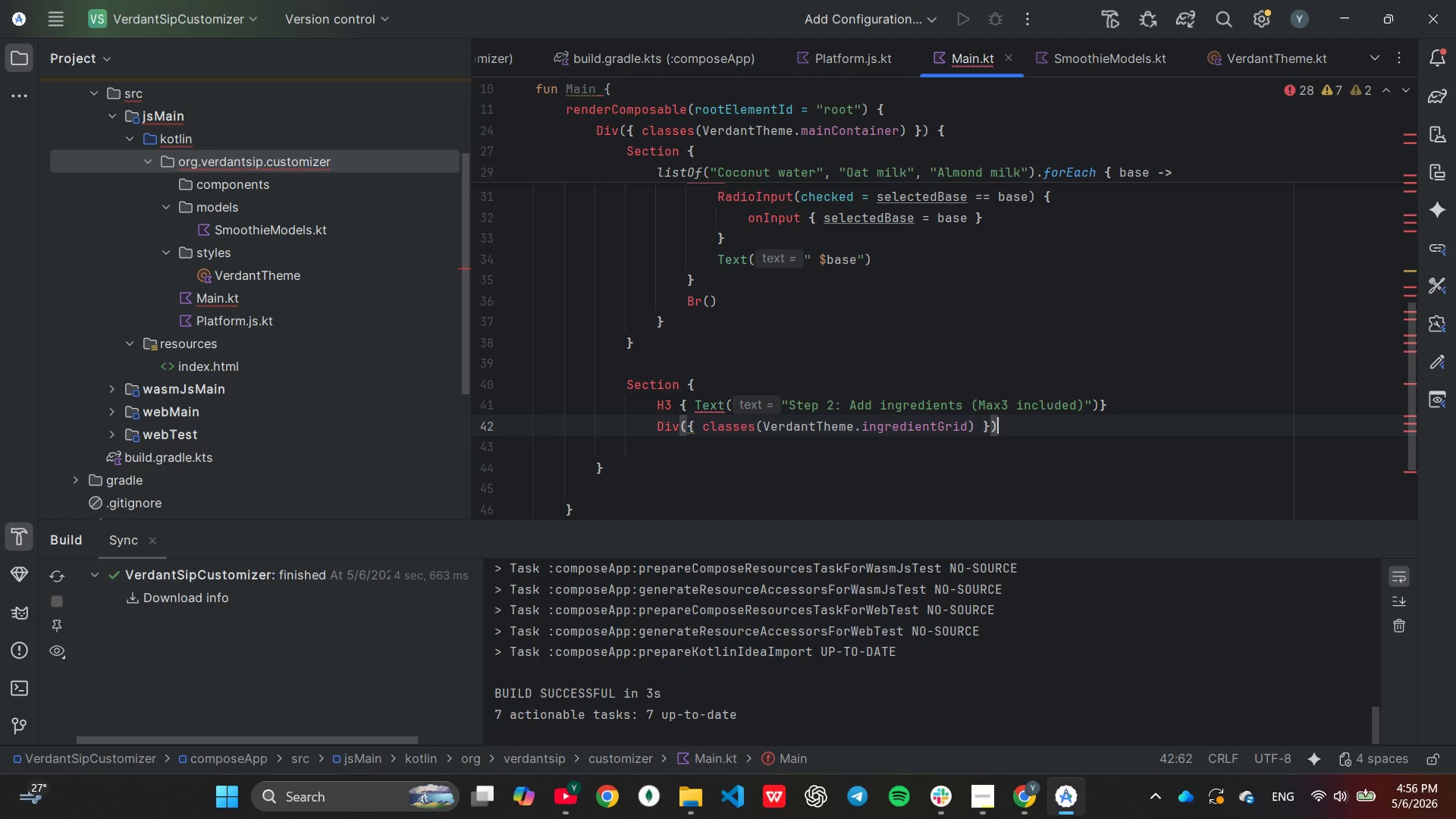 
key(Space)
 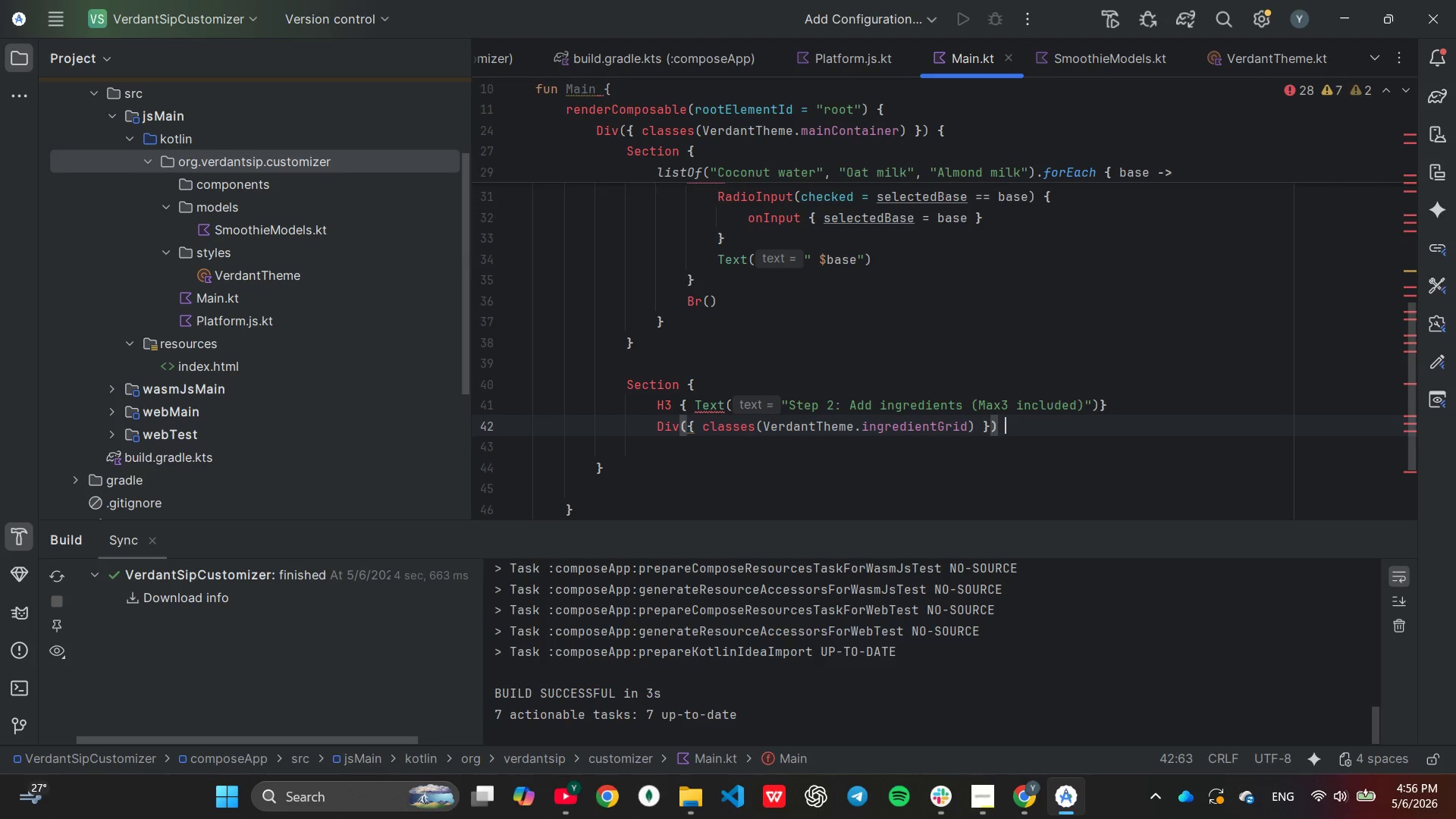 
key(Shift+ShiftRight)
 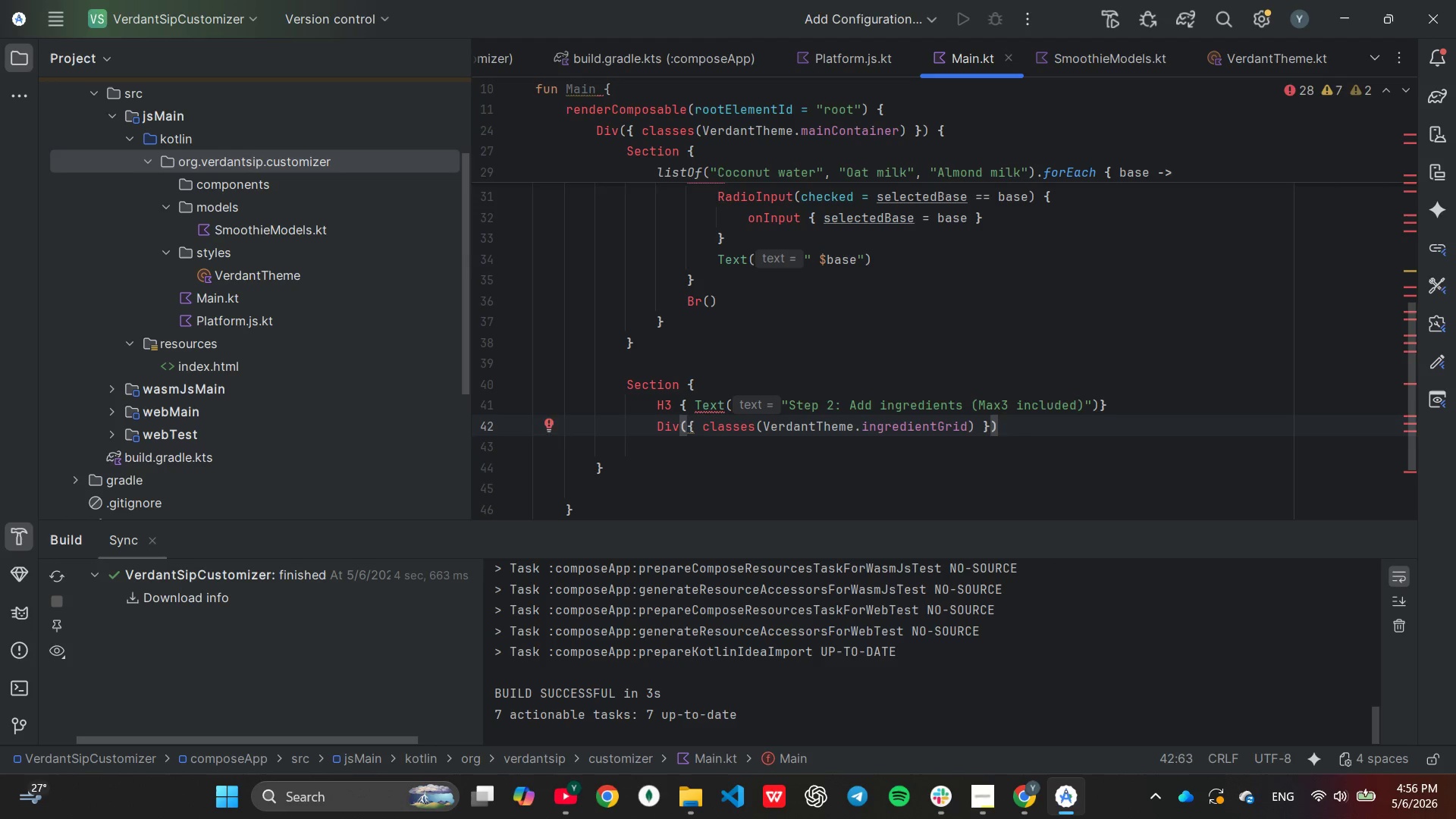 
key(Shift+BracketLeft)
 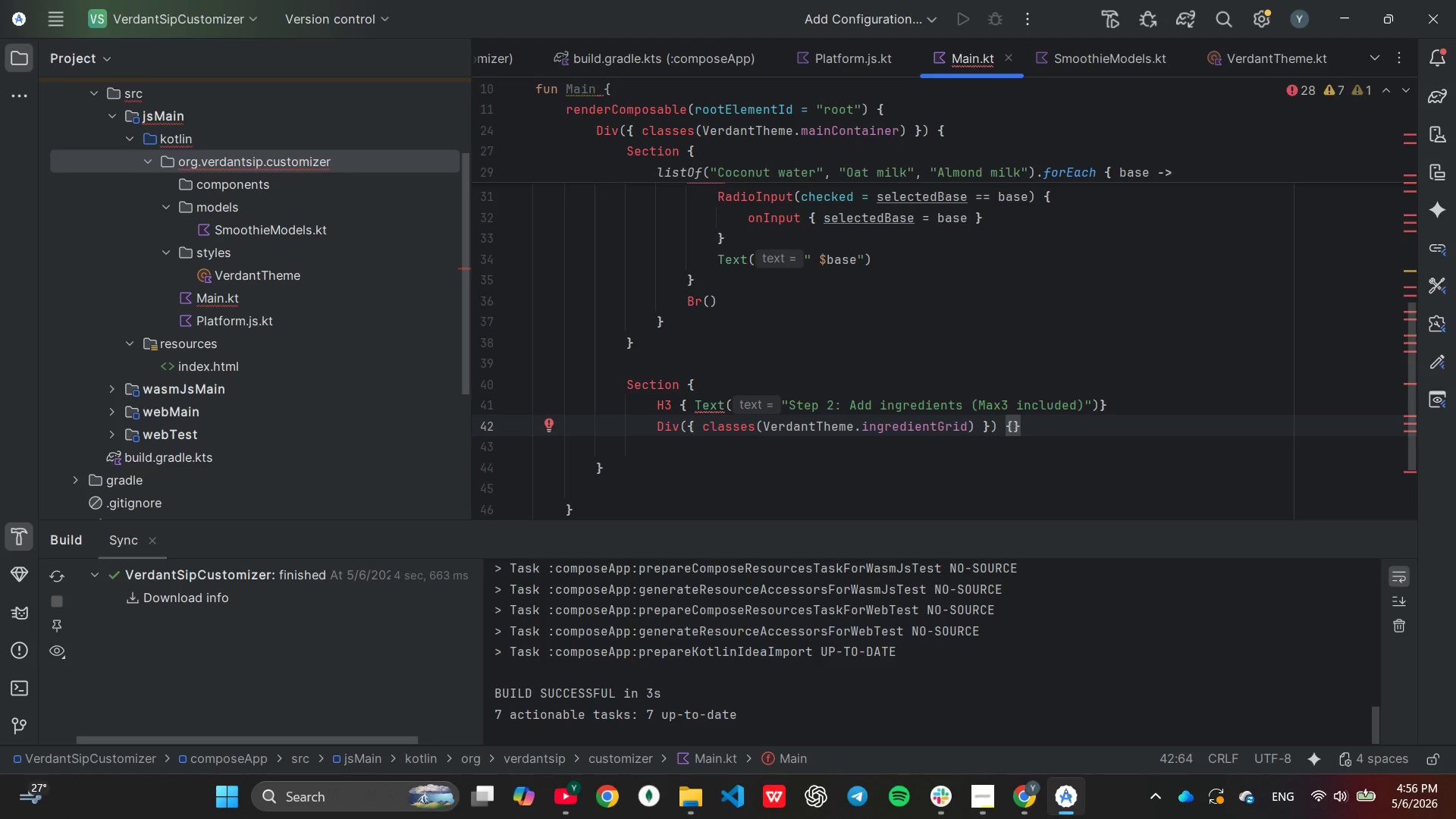 
key(Enter)
 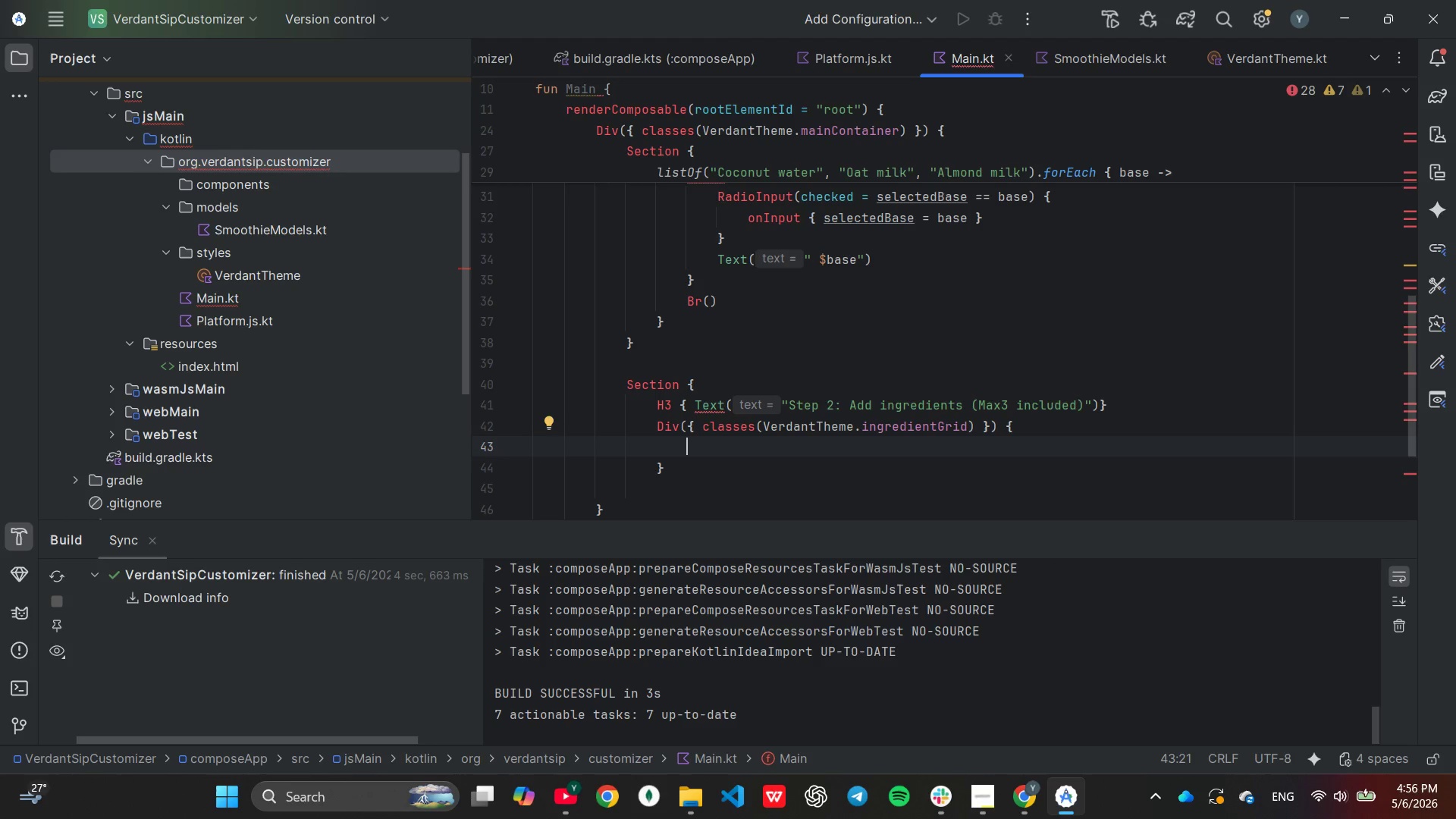 
type(li)
 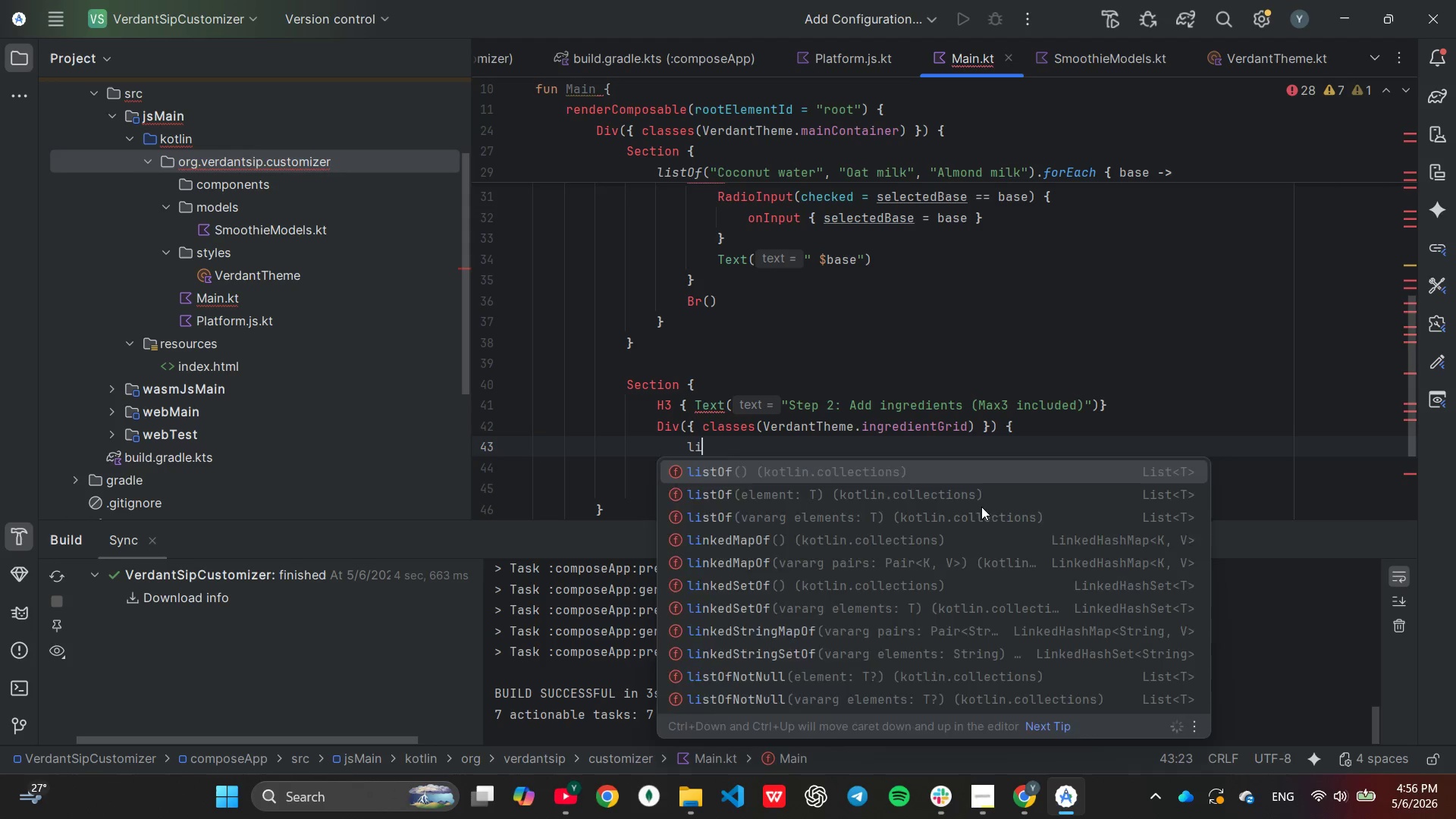 
key(Enter)
 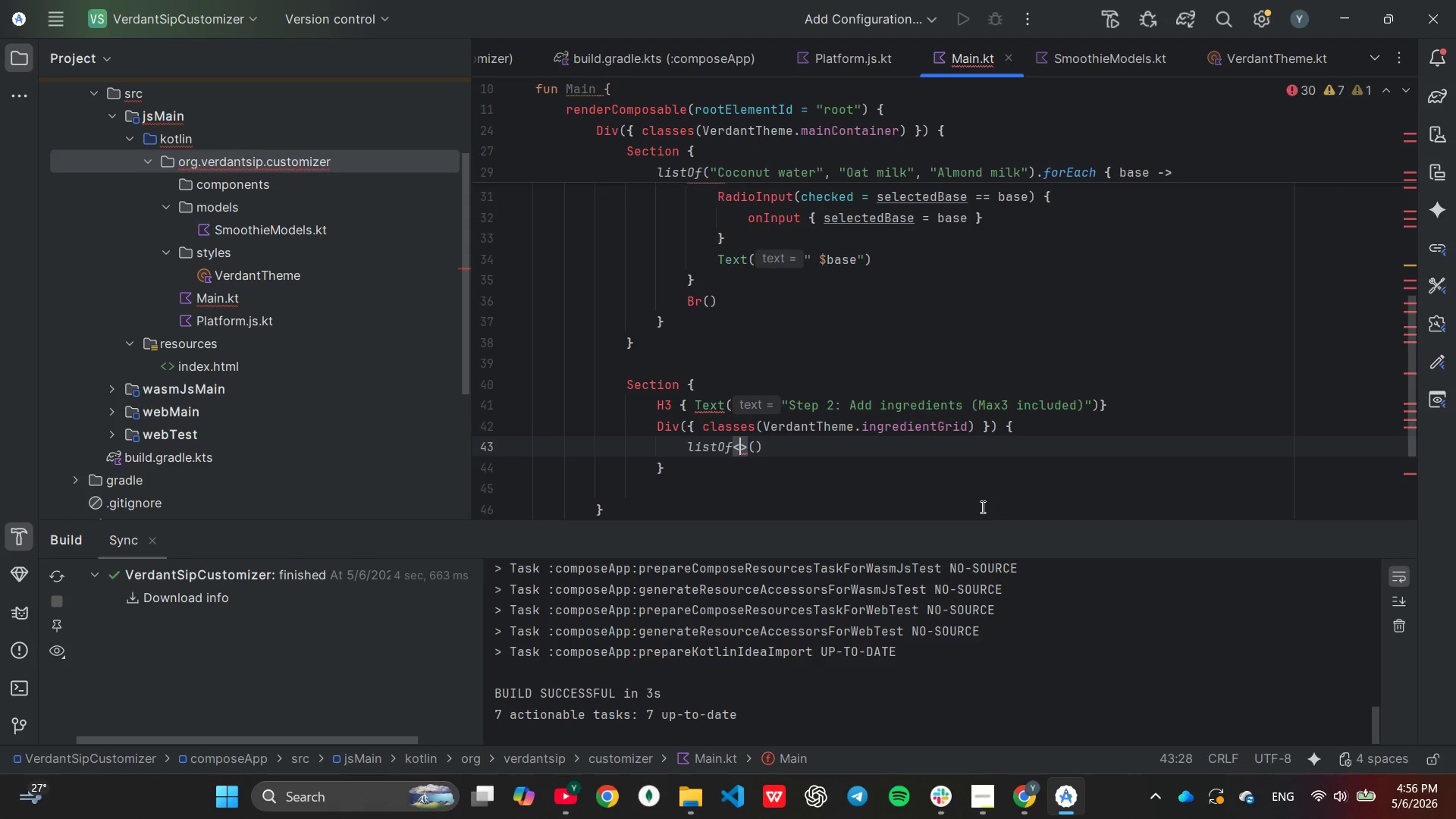 
key(Backspace)
 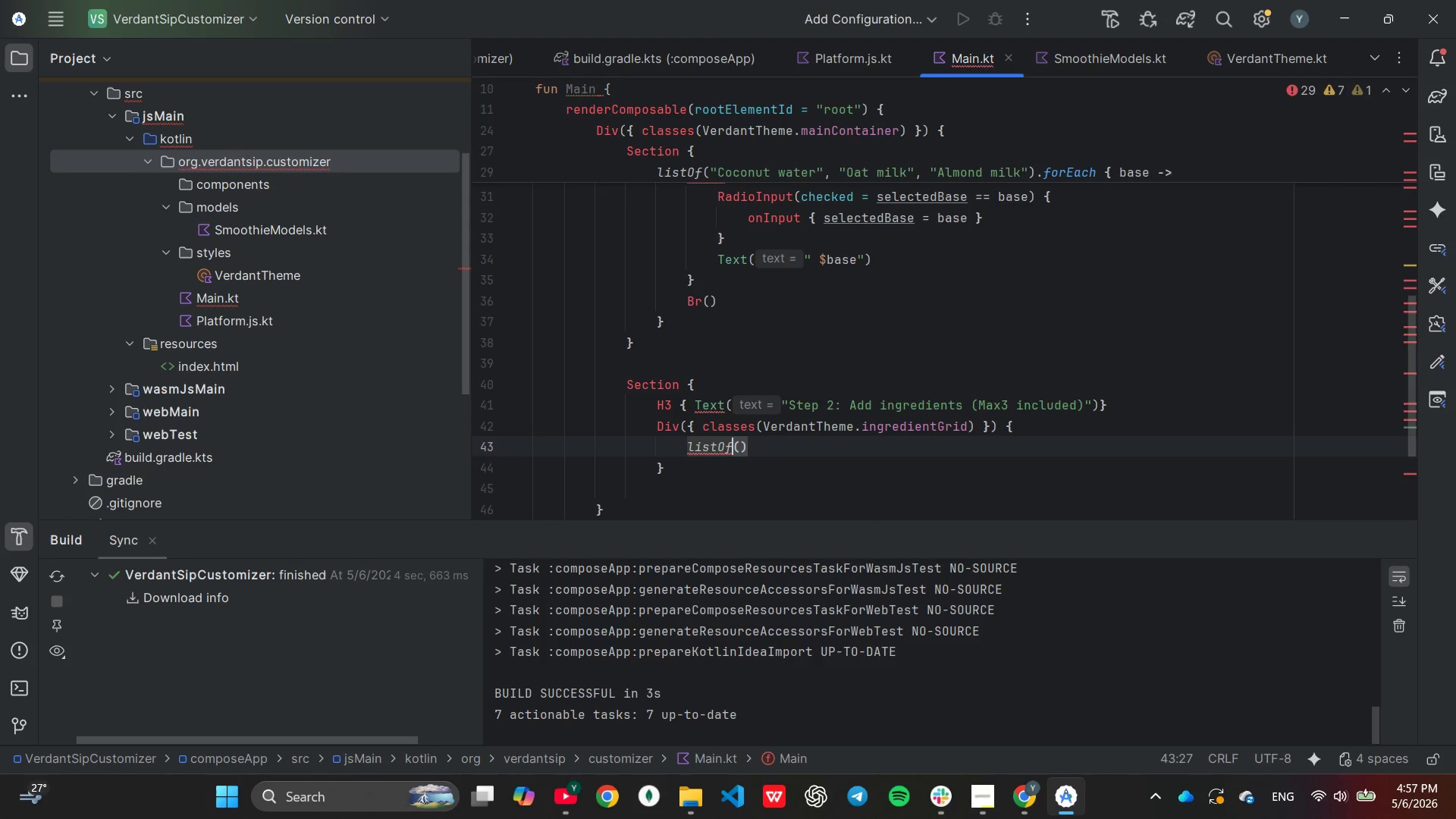 
key(ArrowRight)
 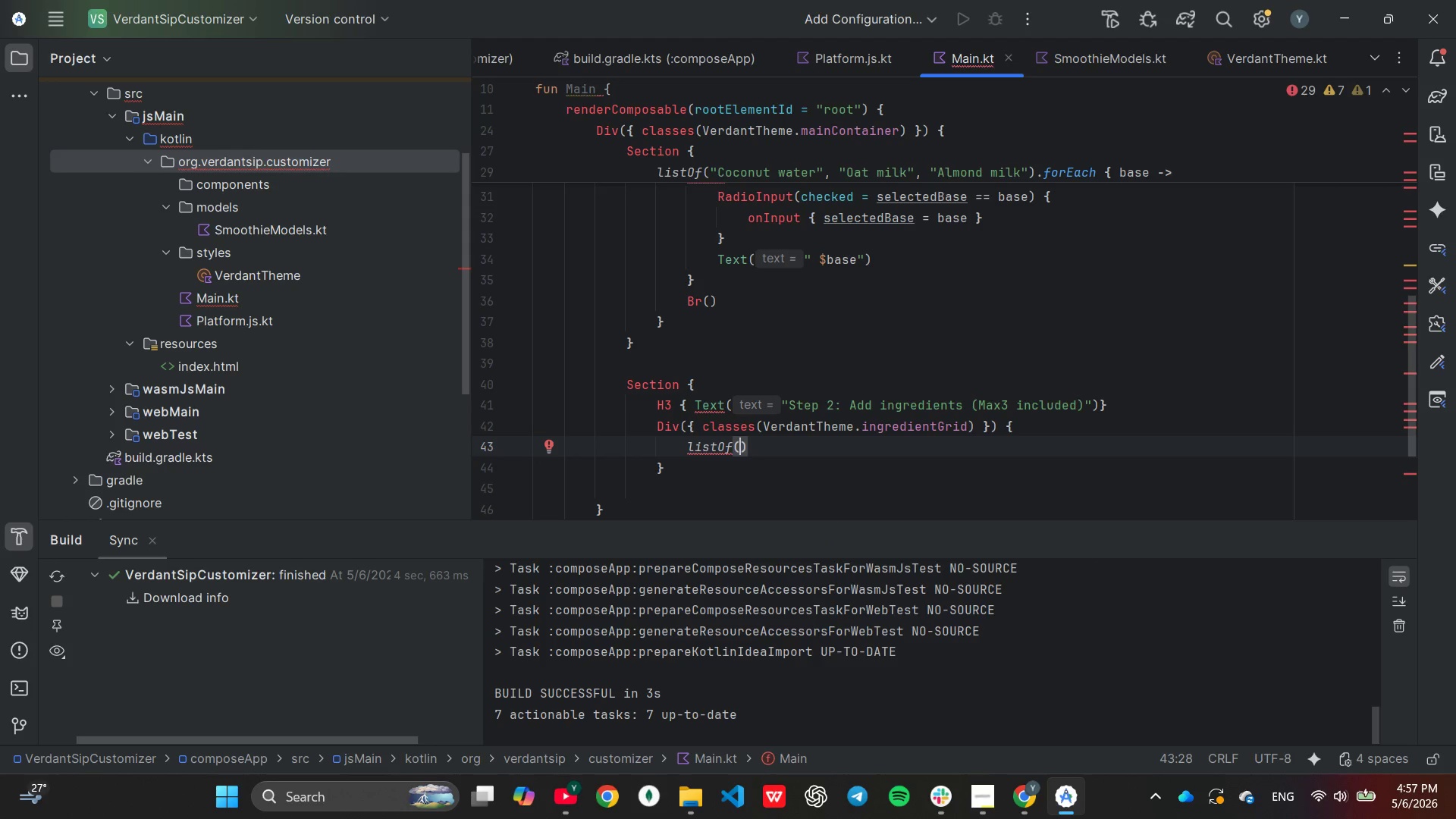 
type("Kale)
 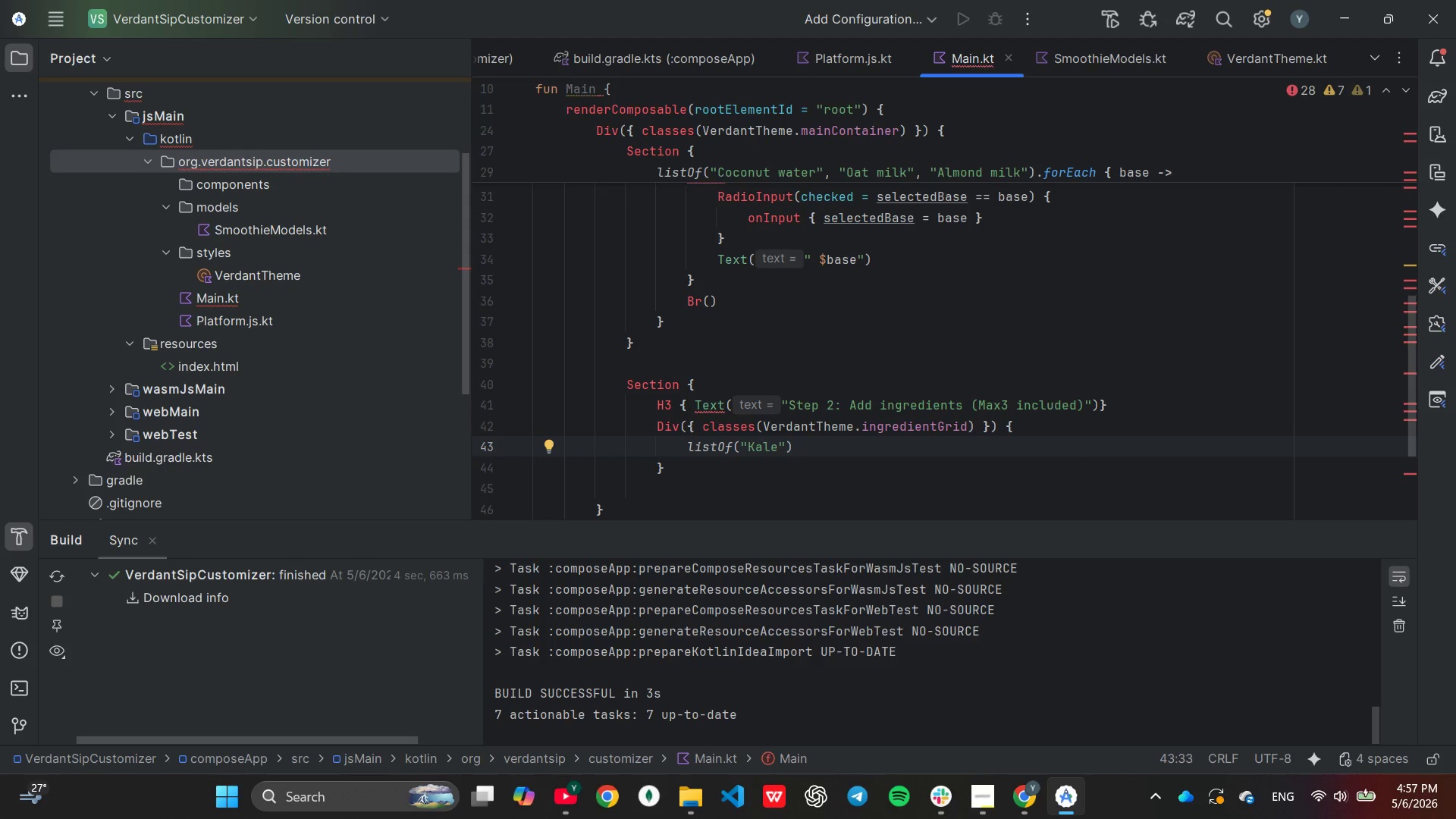 
key(ArrowRight)
 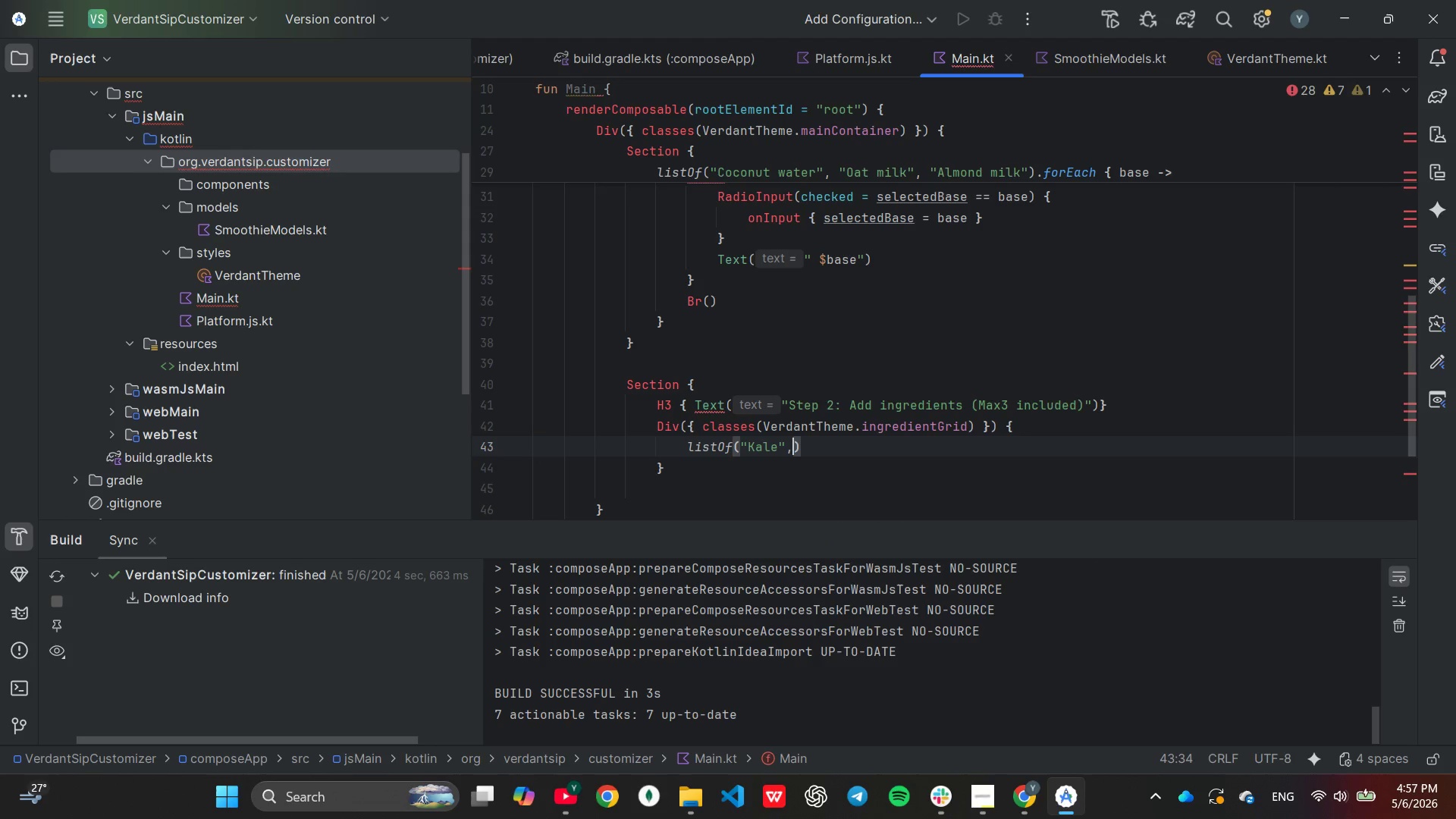 
type(, "Mango)
 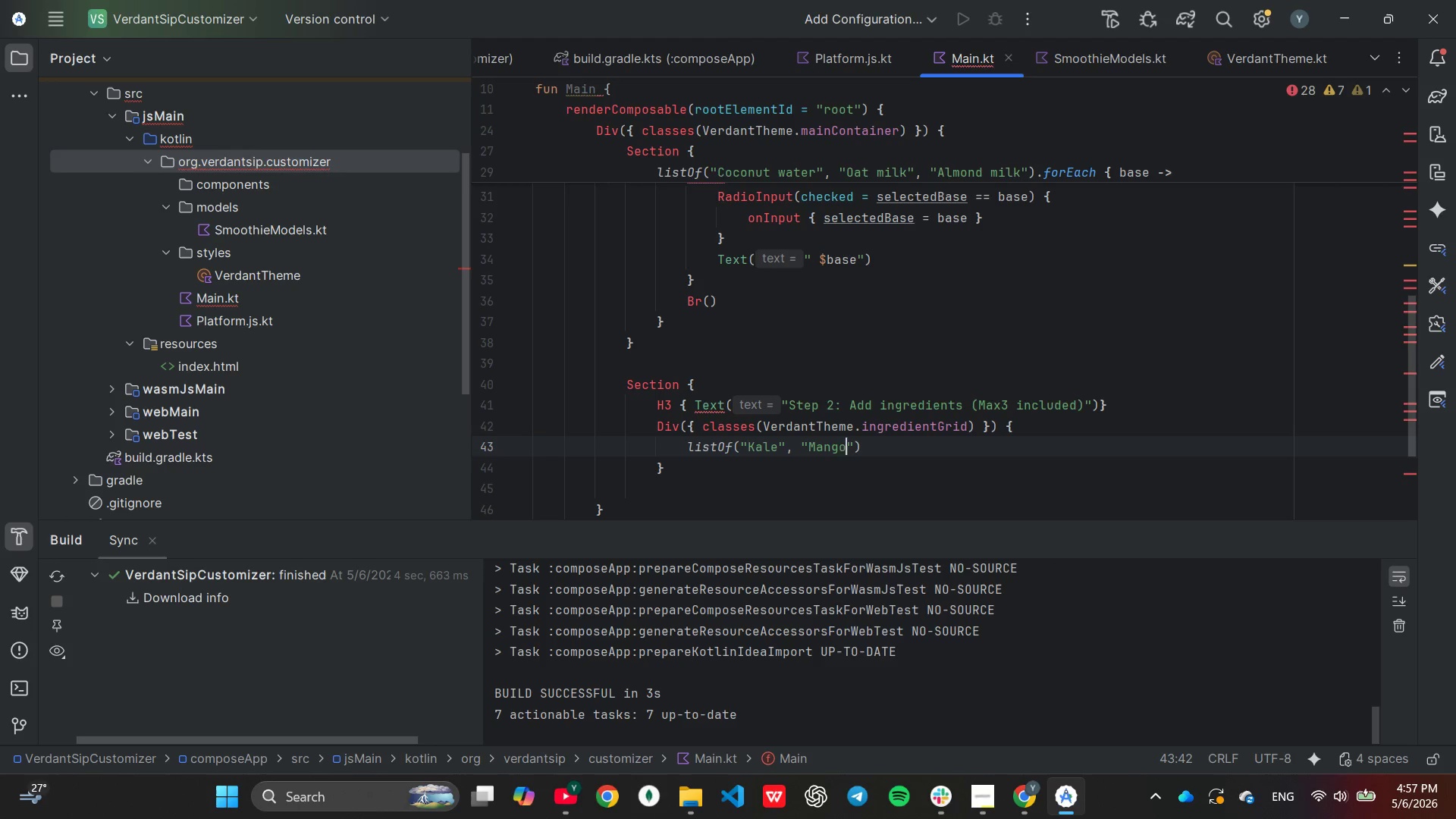 
key(ArrowRight)
 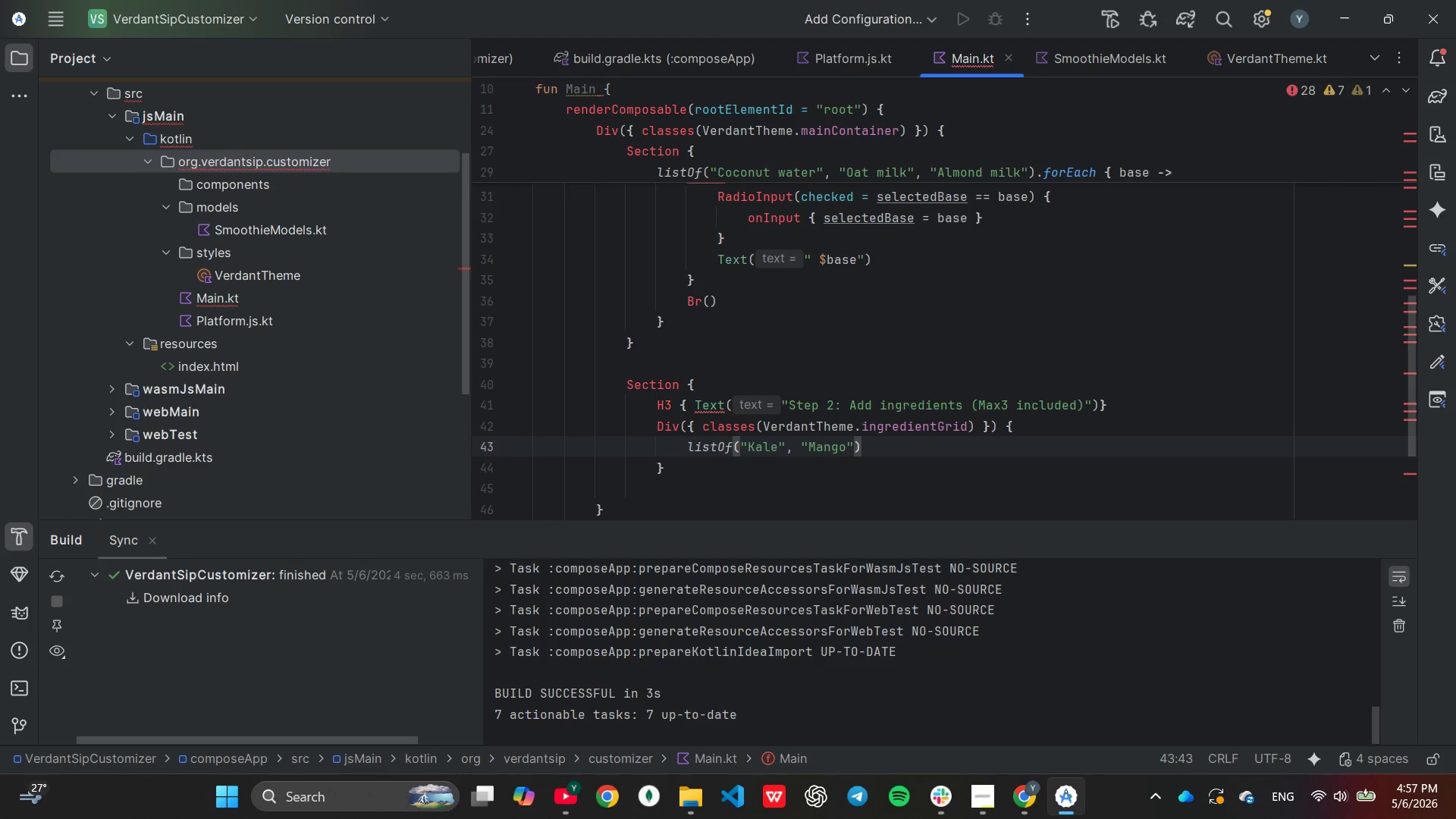 
type(, "Blue)
 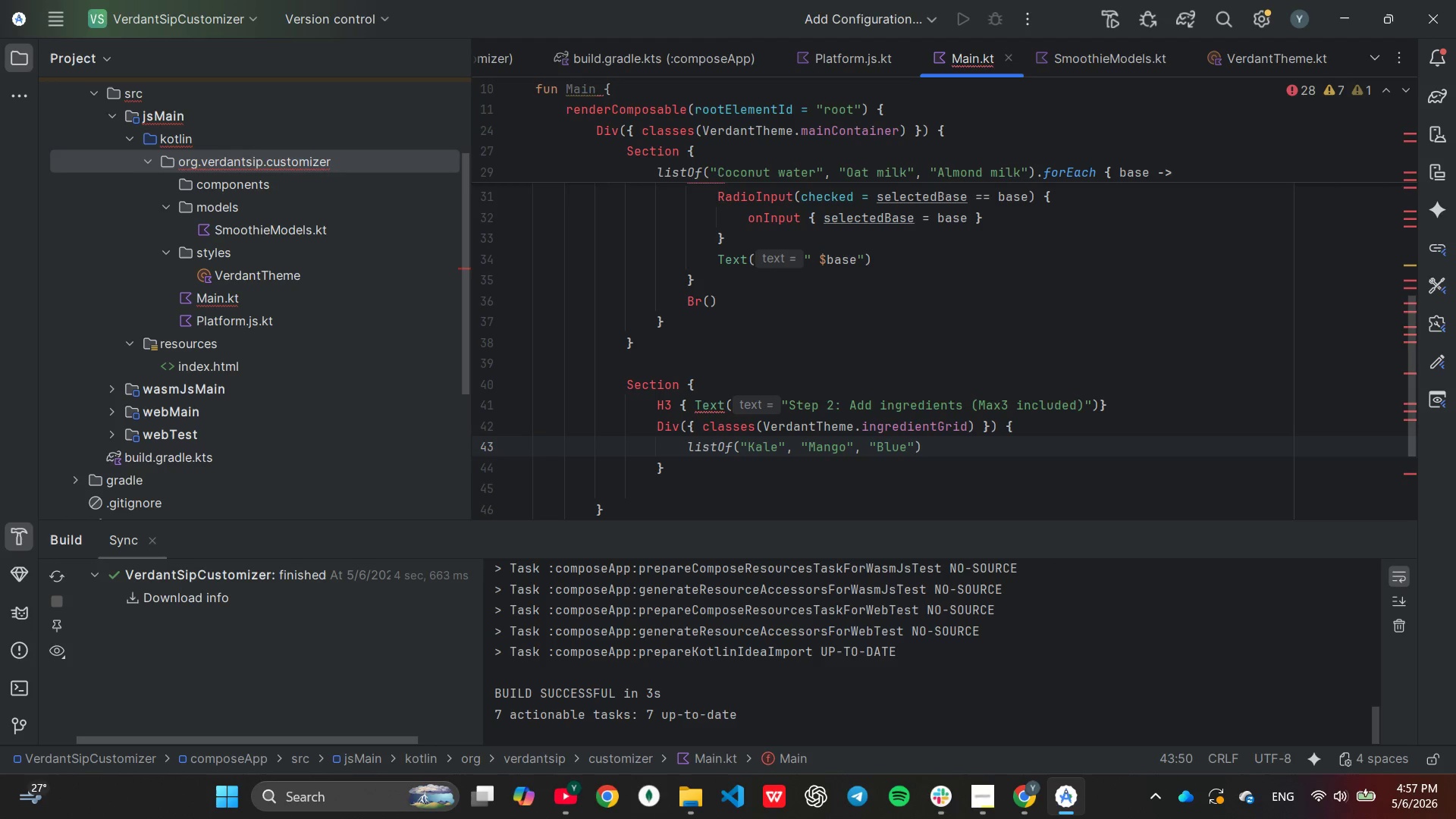 
type(berry)
 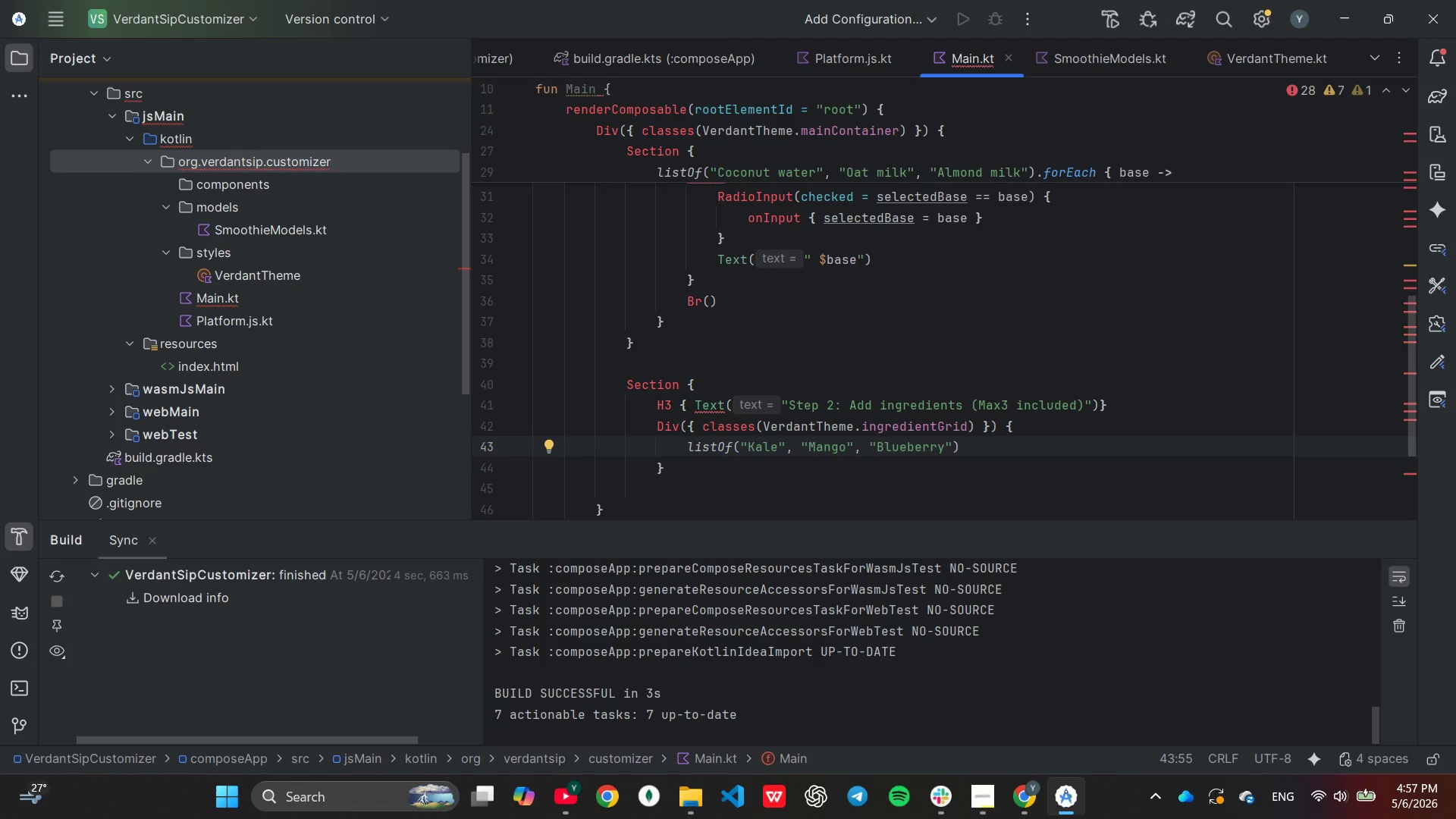 
key(ArrowRight)
 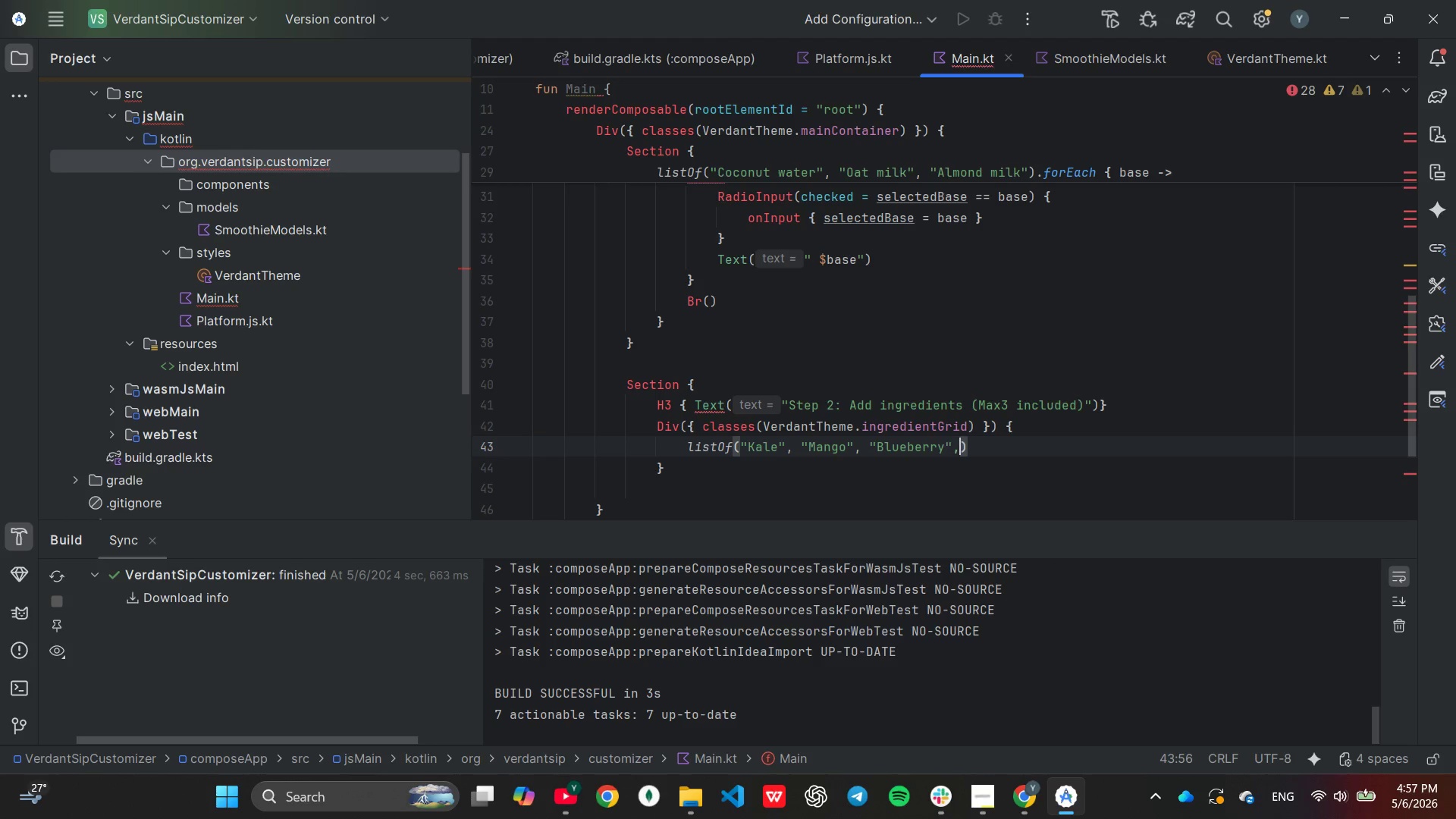 
type(, "Avo)
 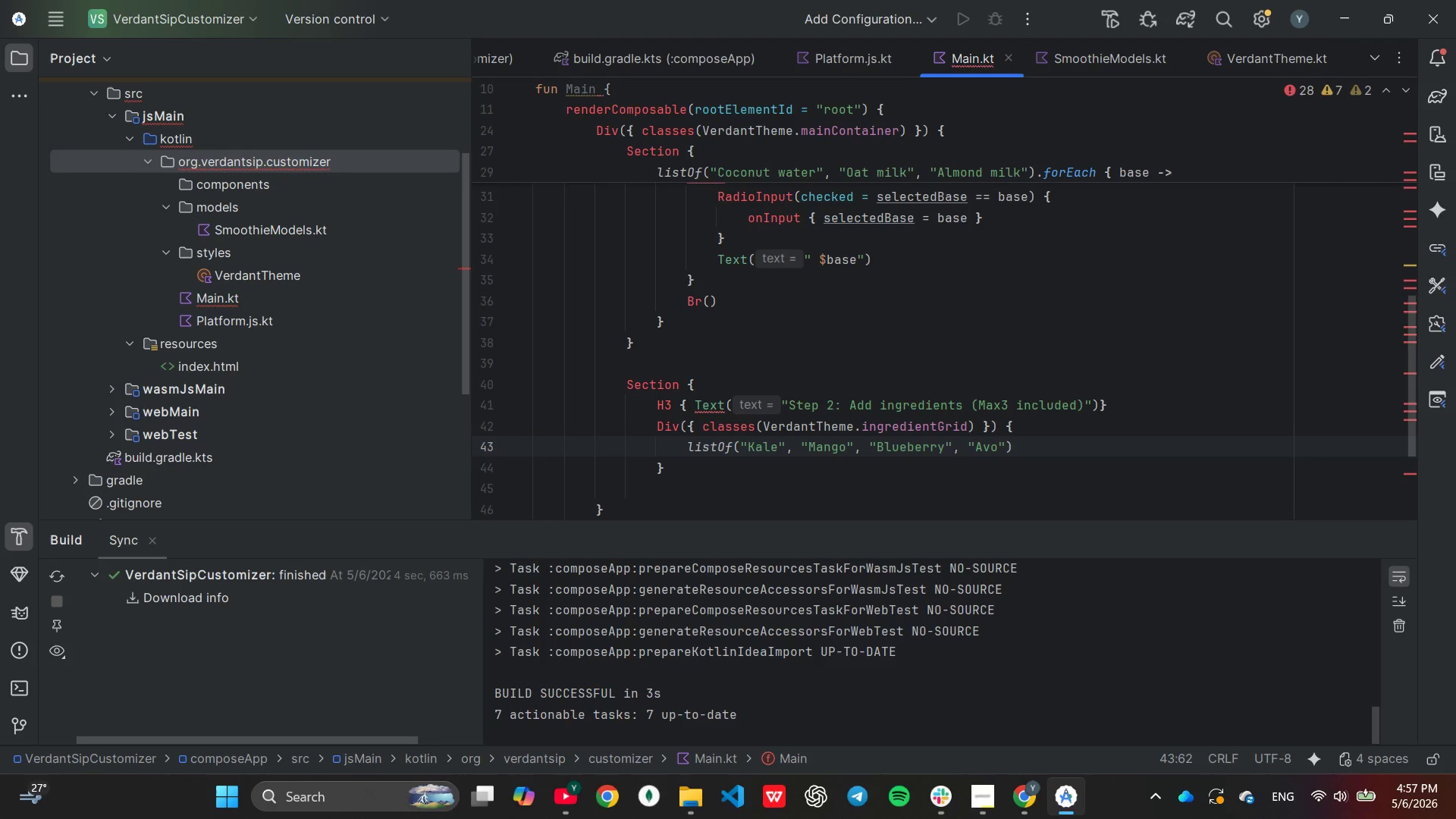 
wait(5.69)
 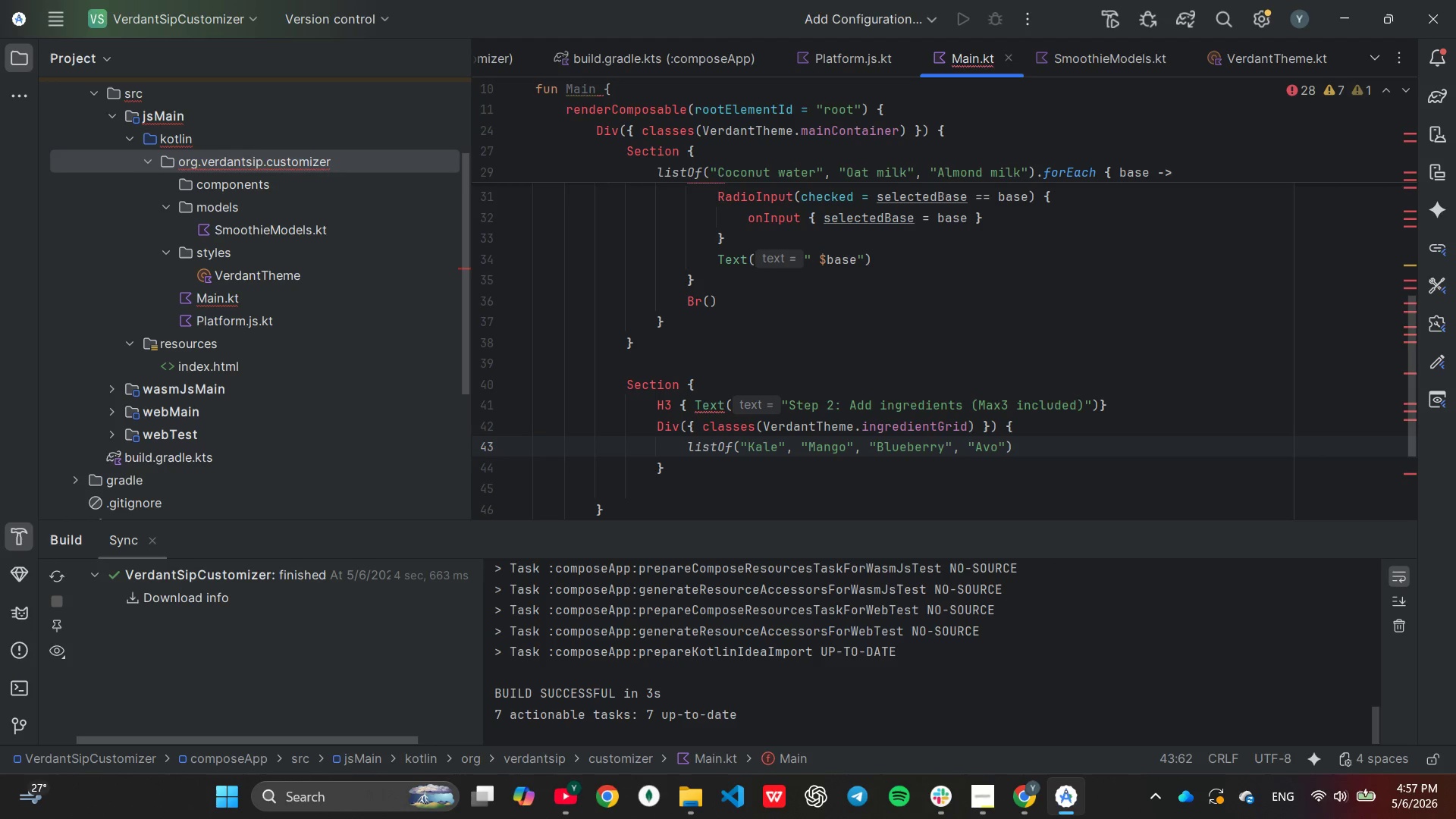 
type(cado)
 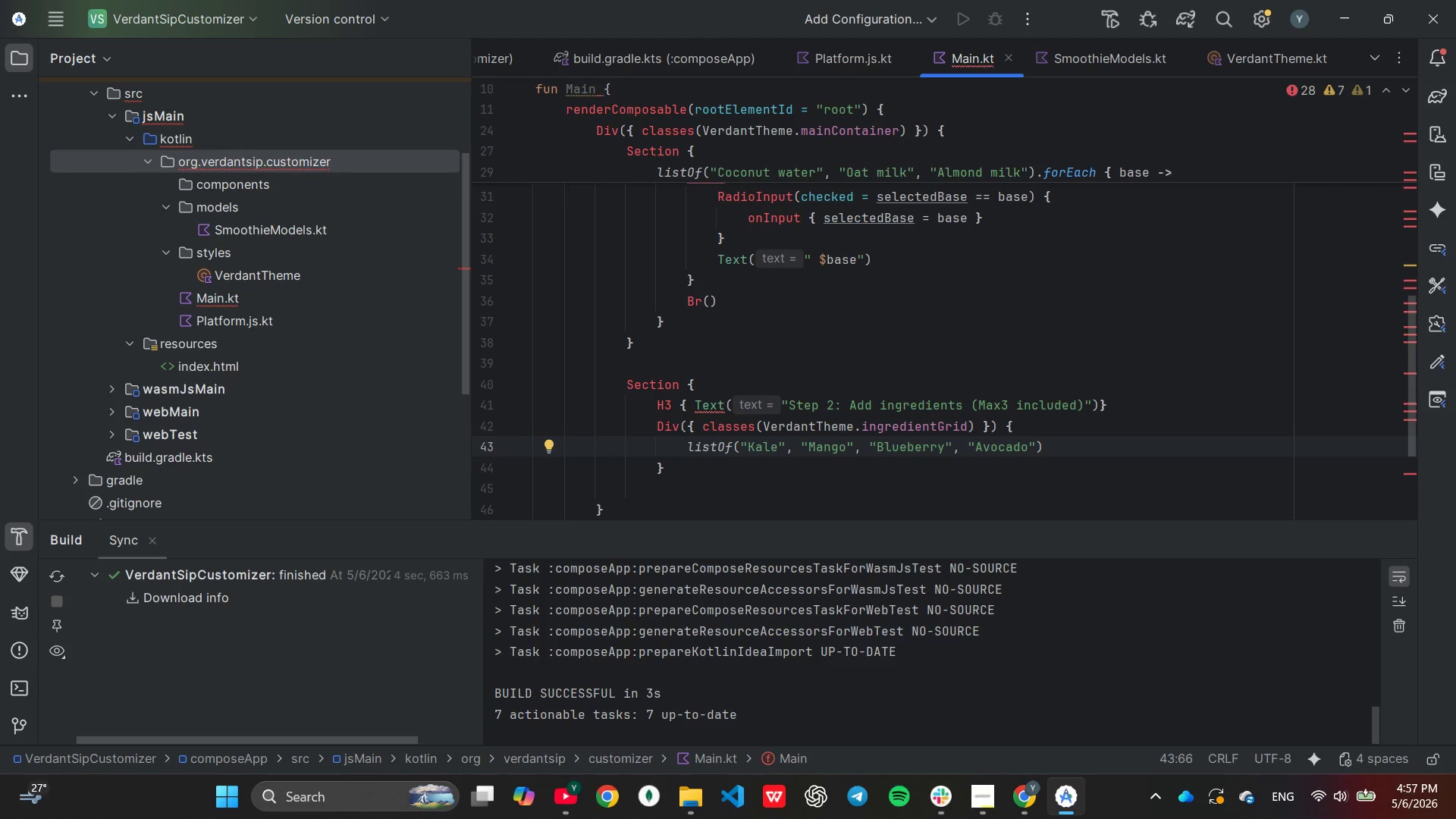 
key(ArrowRight)
 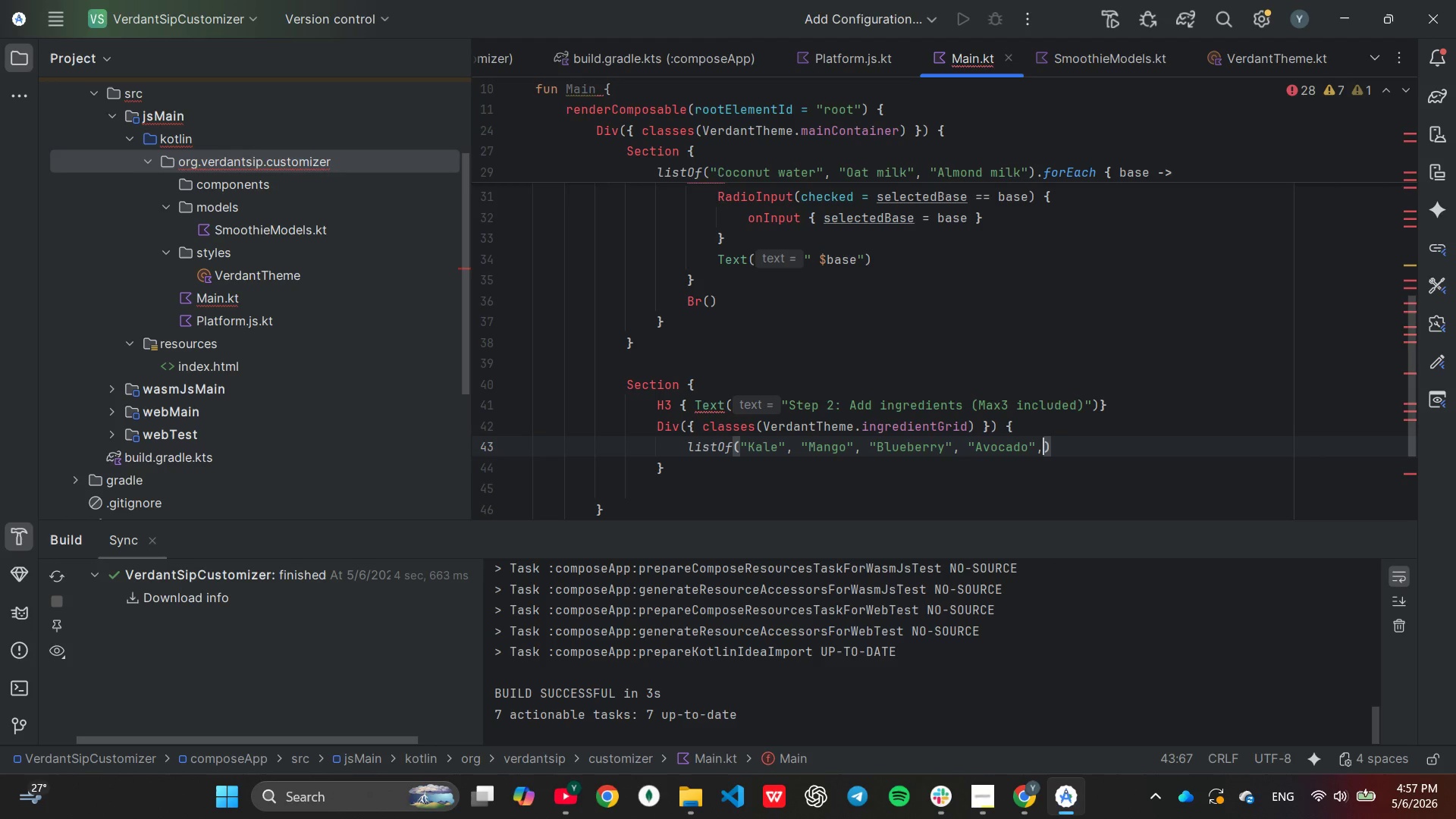 
key(Comma)
 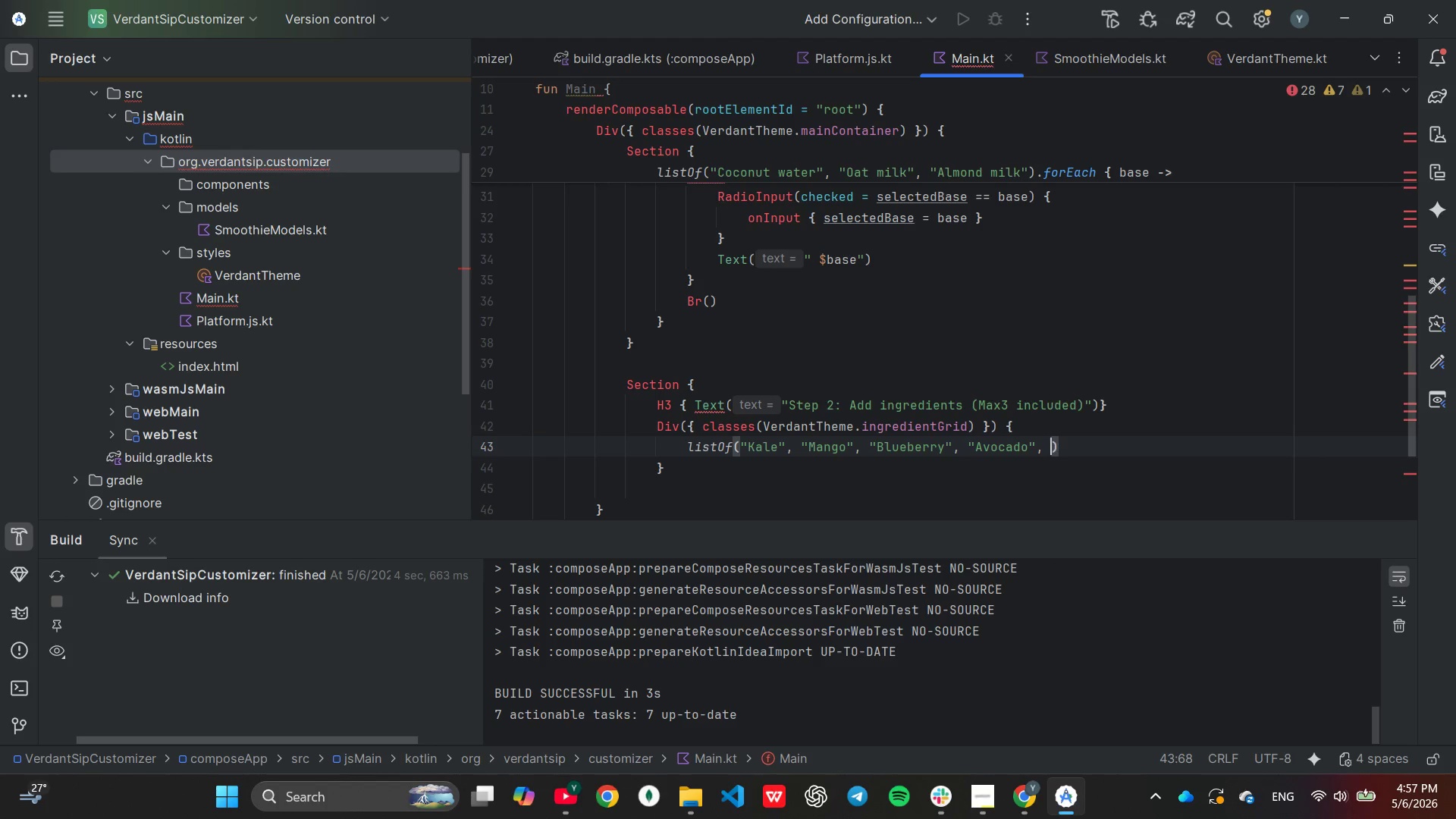 
key(Space)
 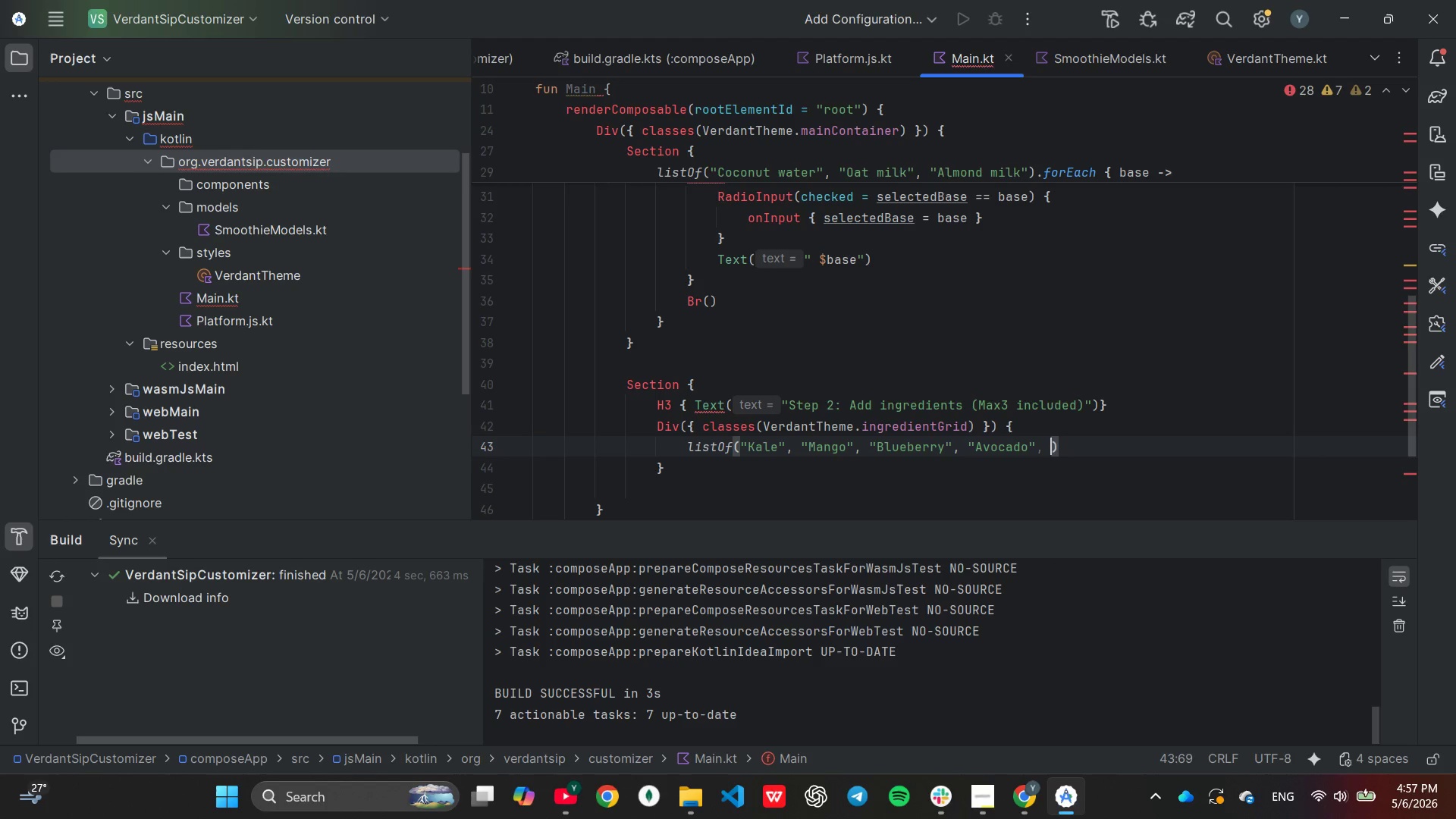 
key(Shift+ShiftRight)
 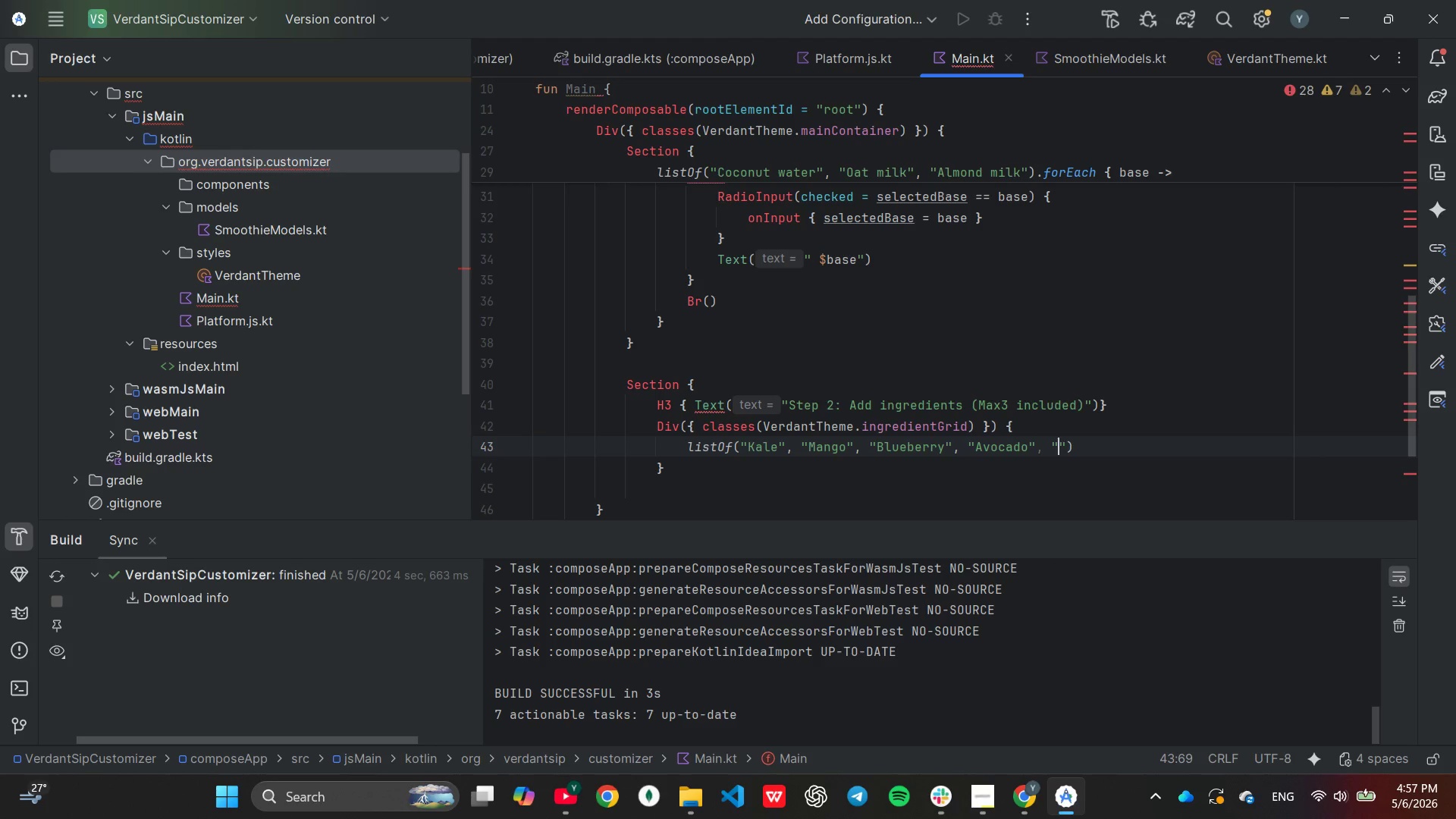 
key(Shift+Quote)
 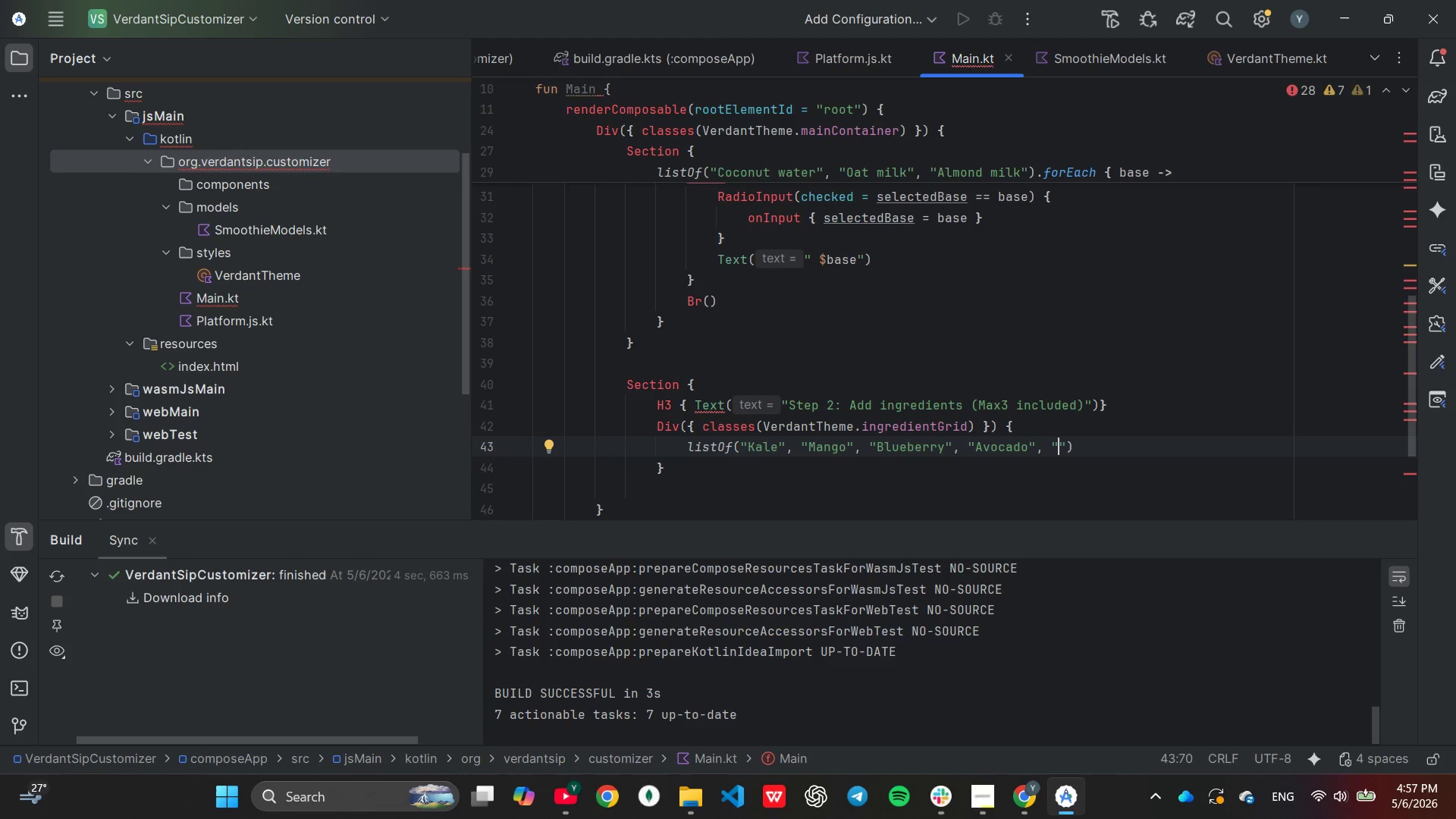 
type(Pineapple)
 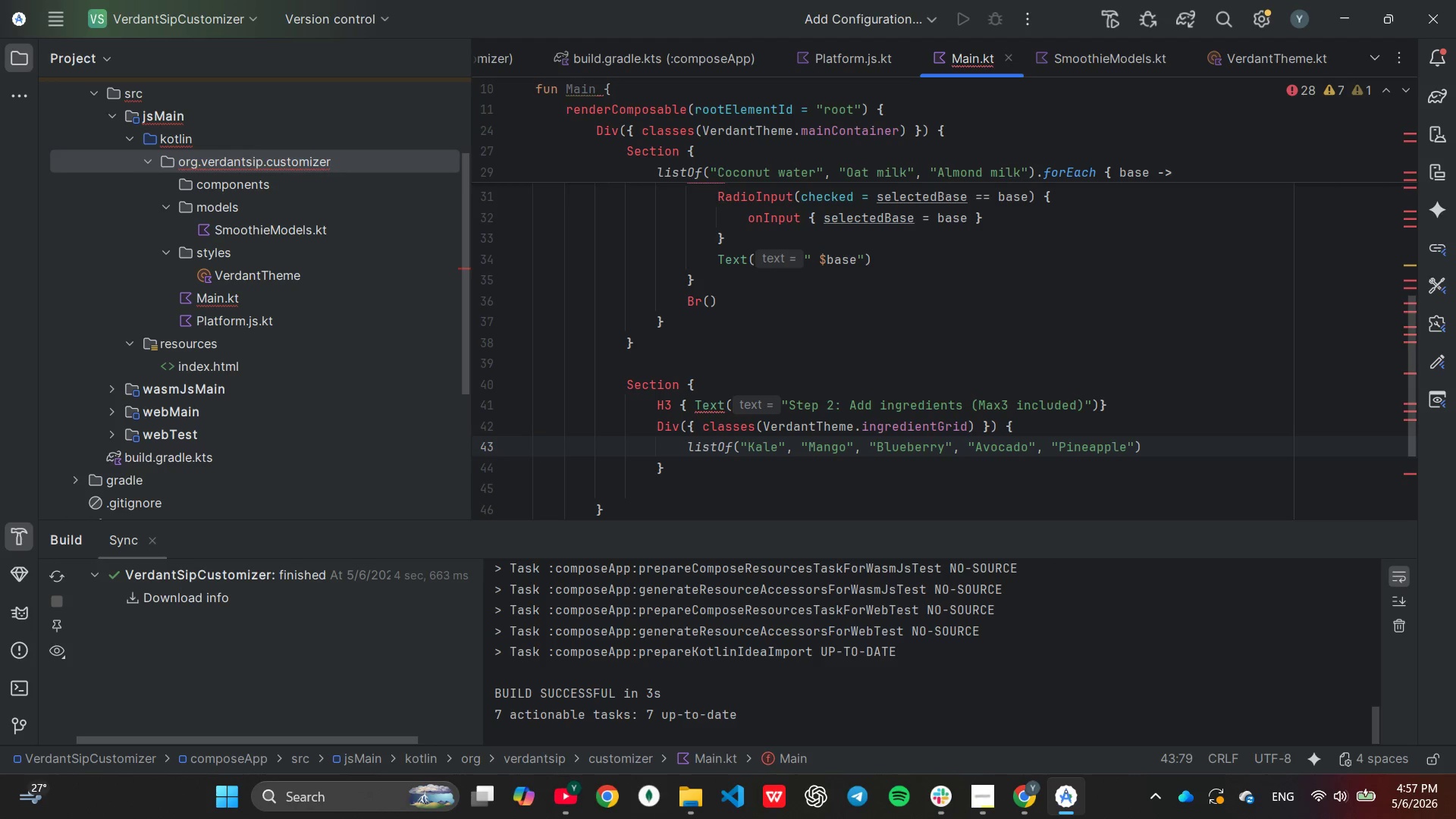 
key(ArrowRight)
 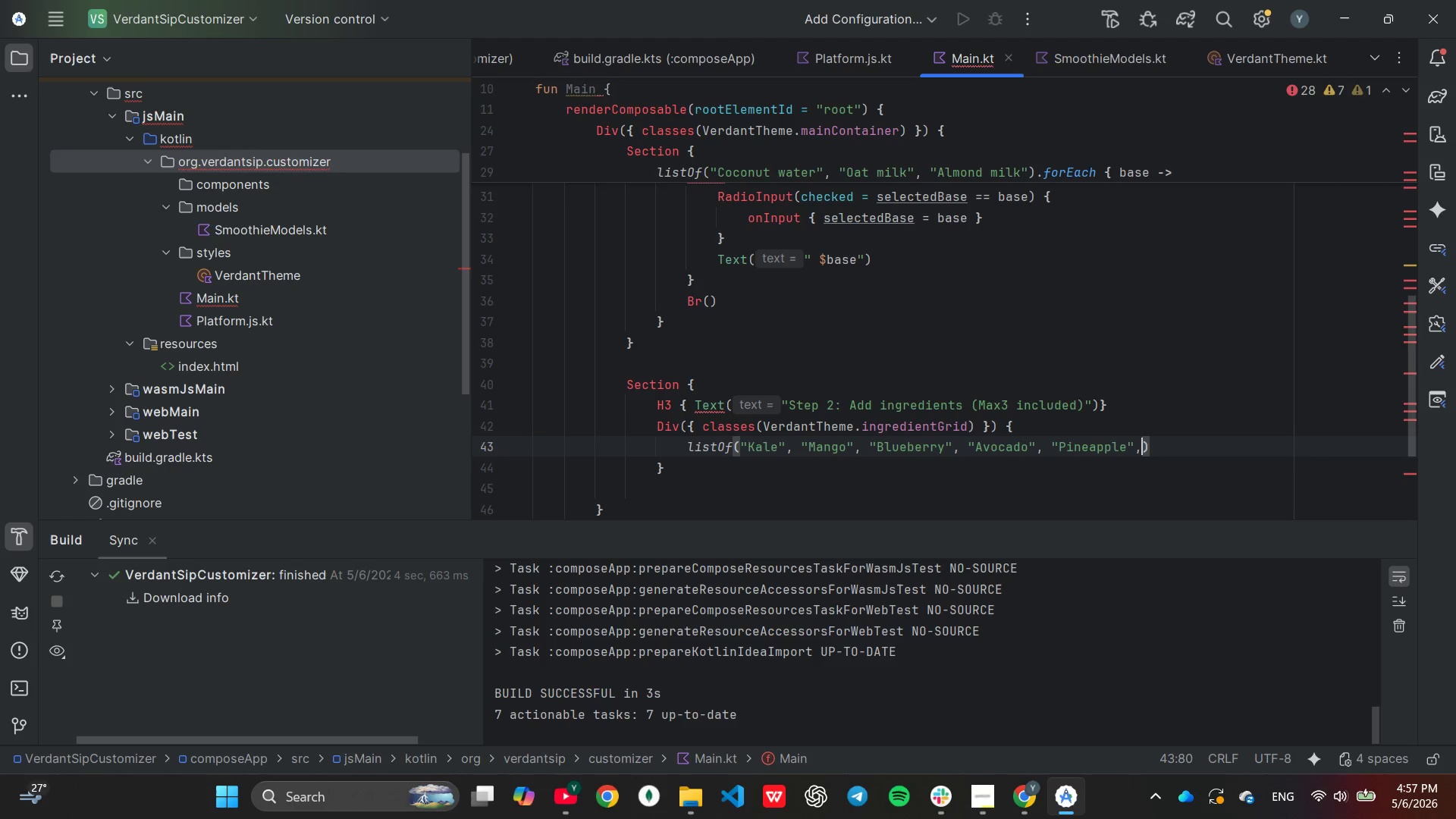 
type(, "Banana)
 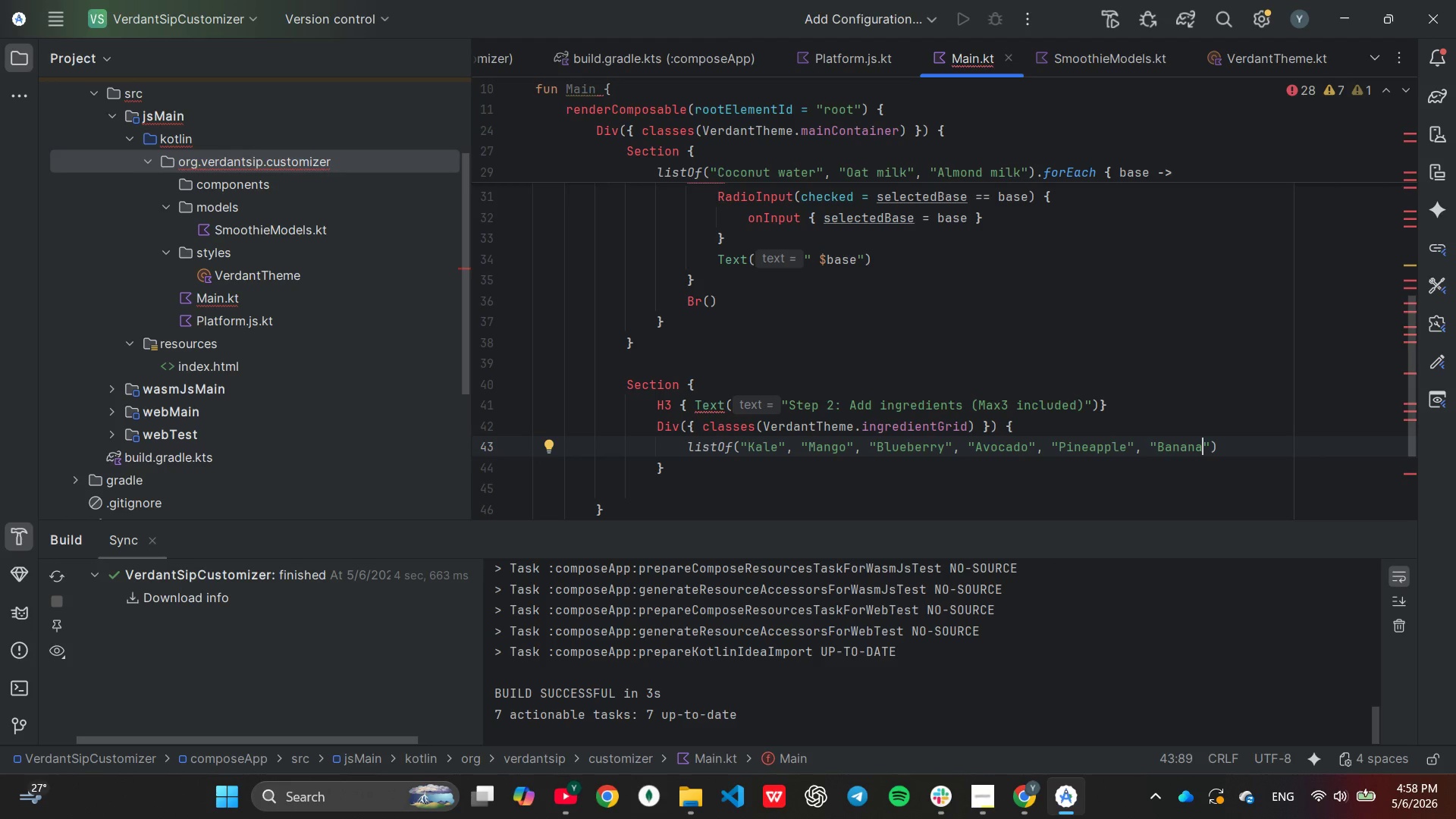 
wait(22.77)
 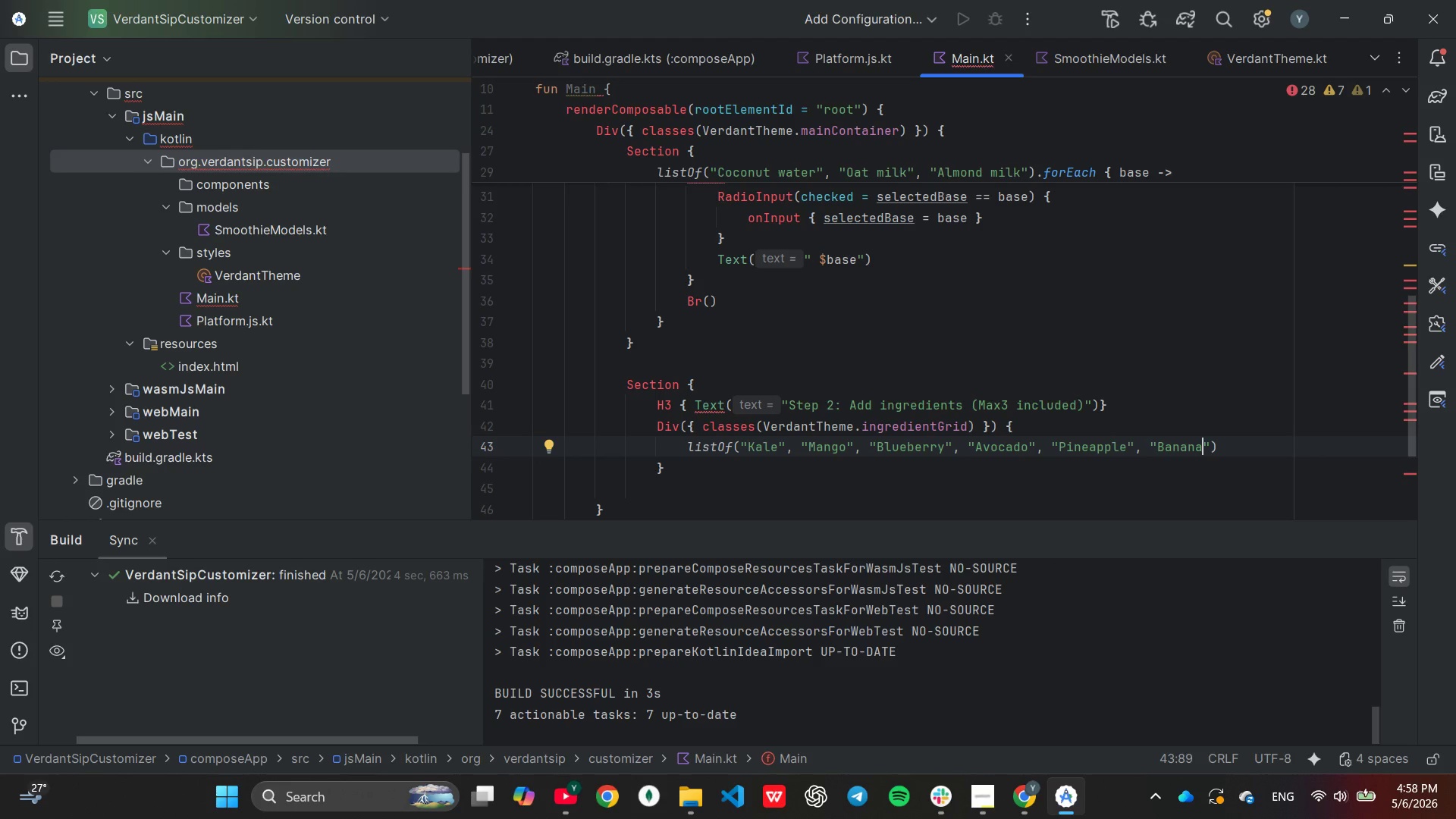 
type(.for)
 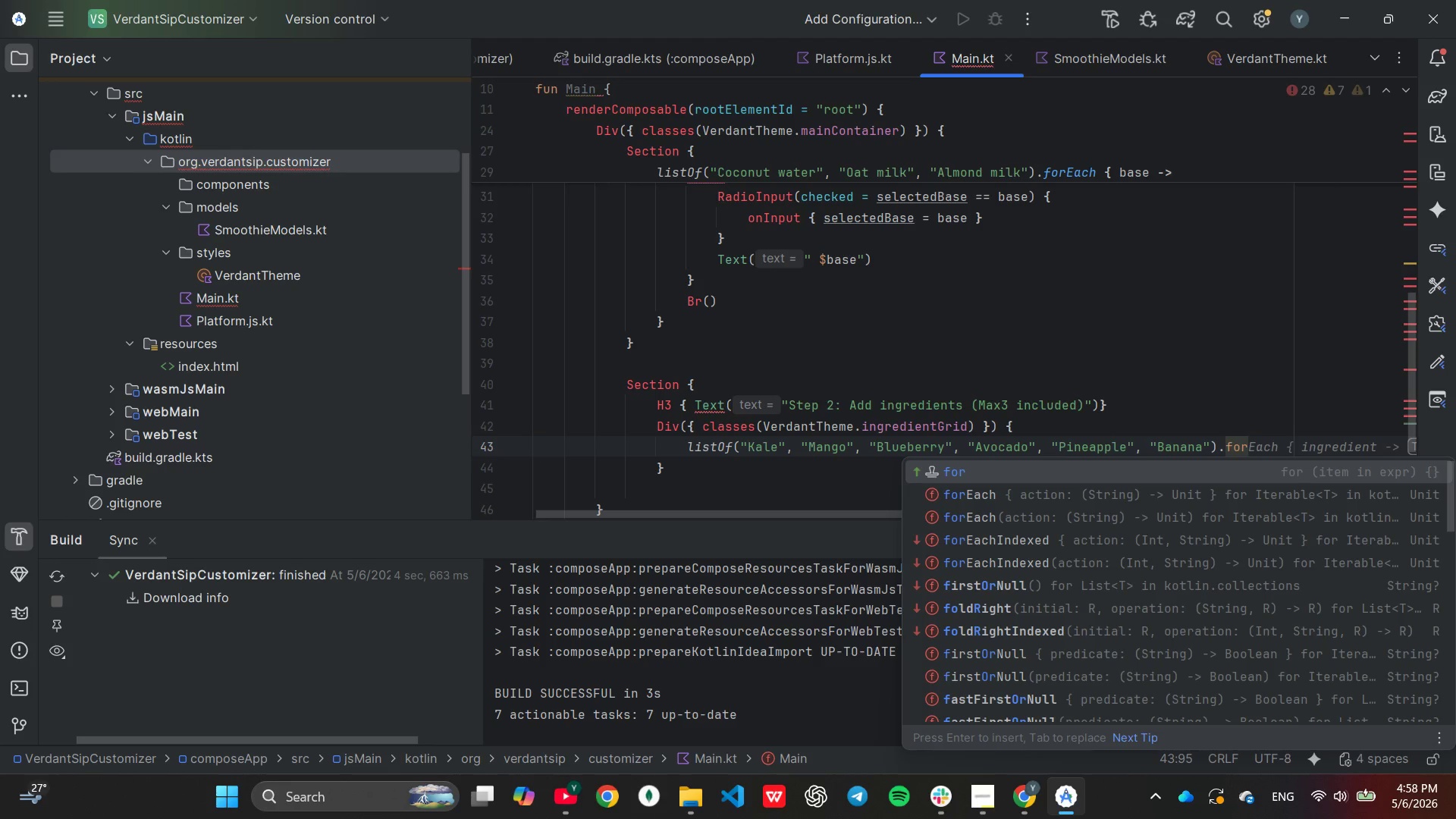 
key(ArrowDown)
 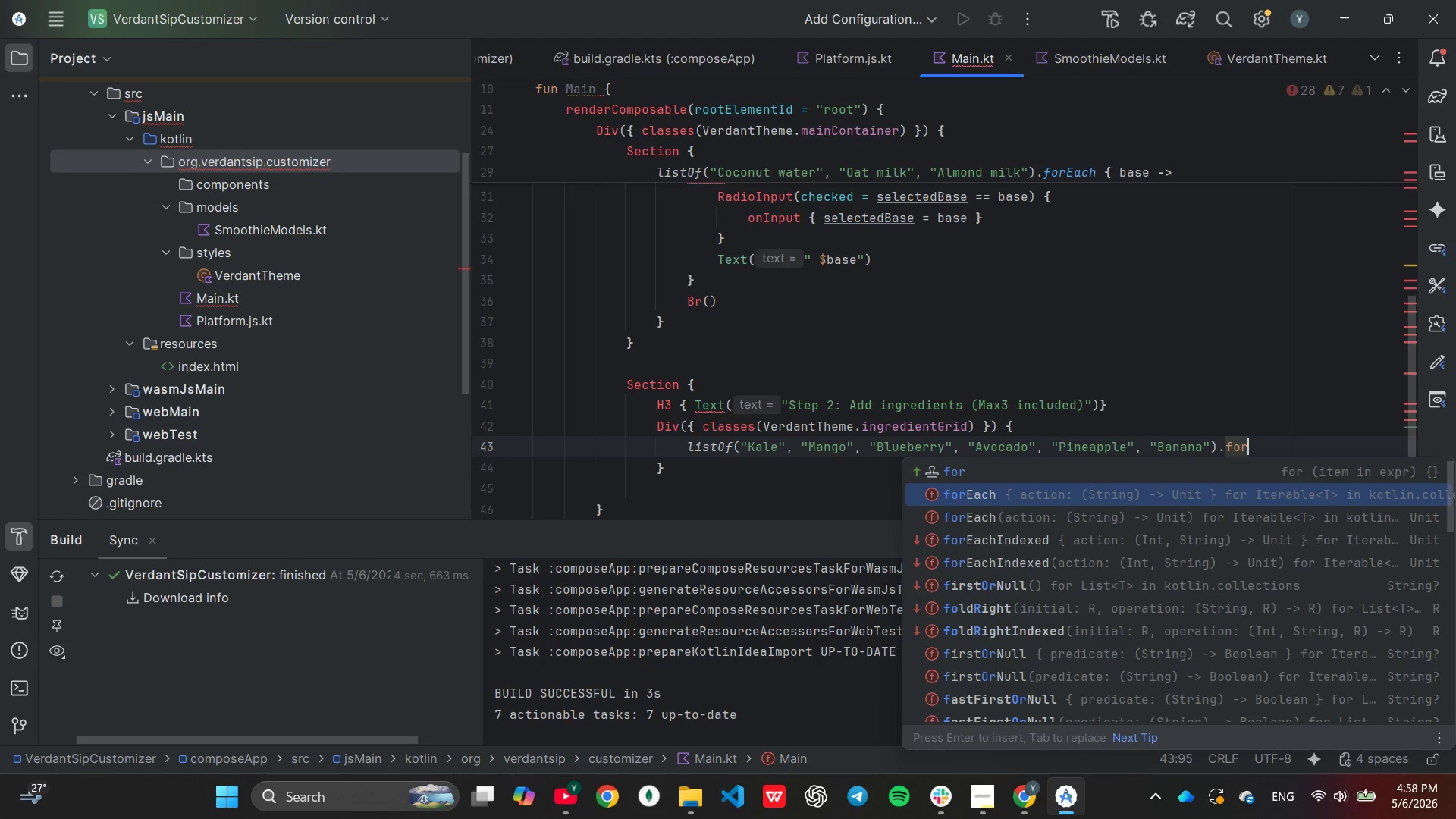 
key(Enter)
 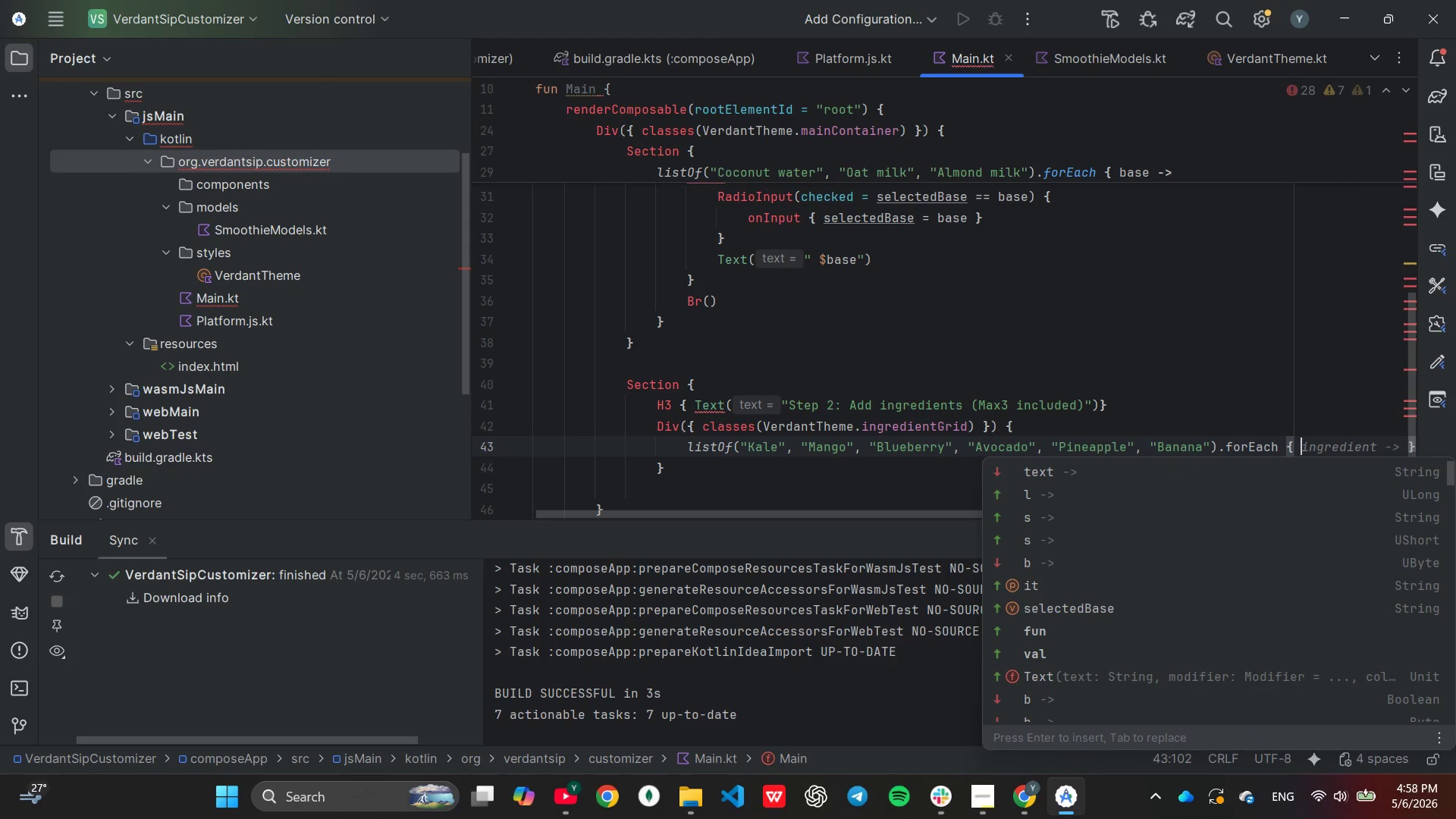 
type(item)
key(Tab)
 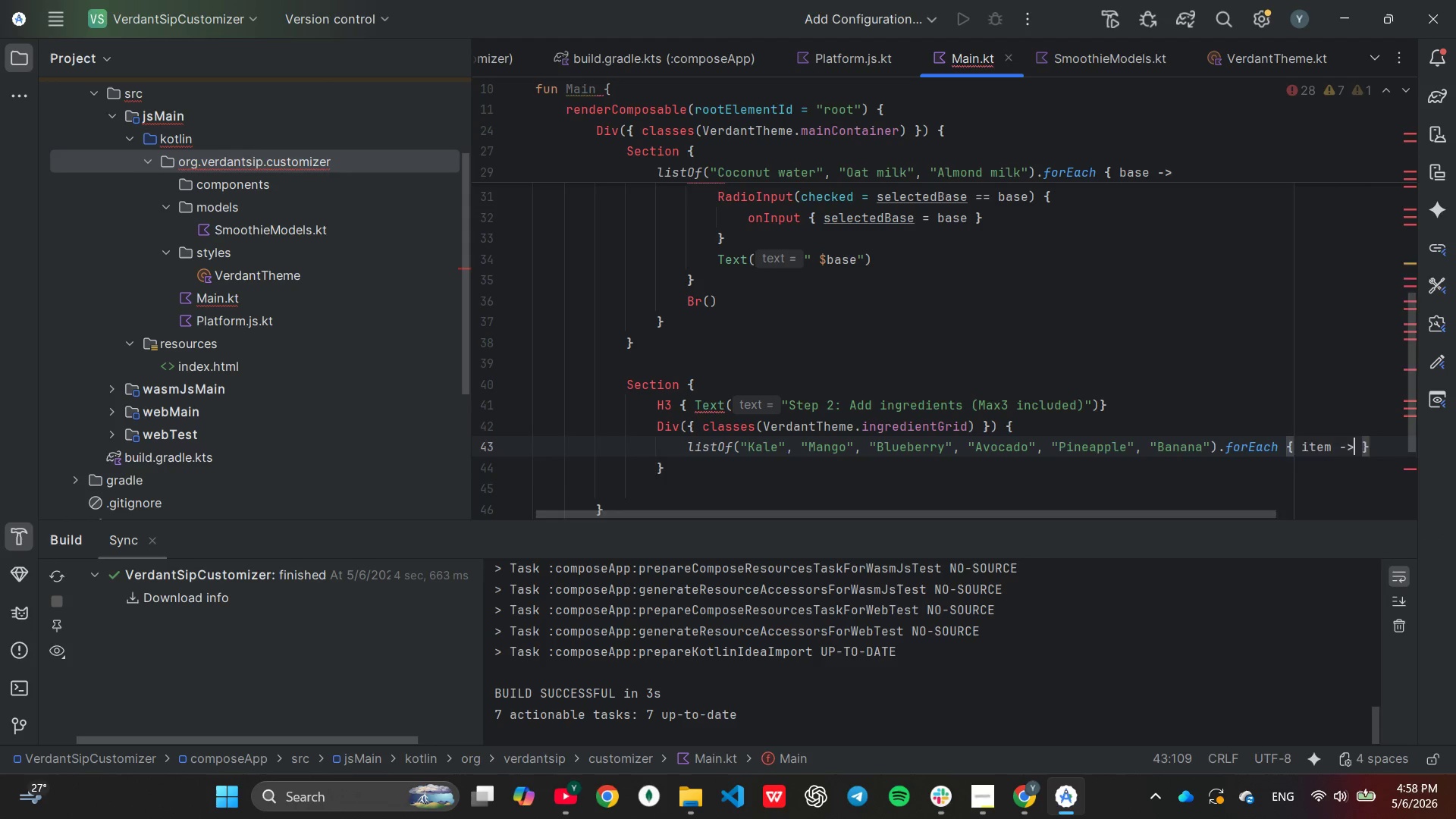 
key(Enter)
 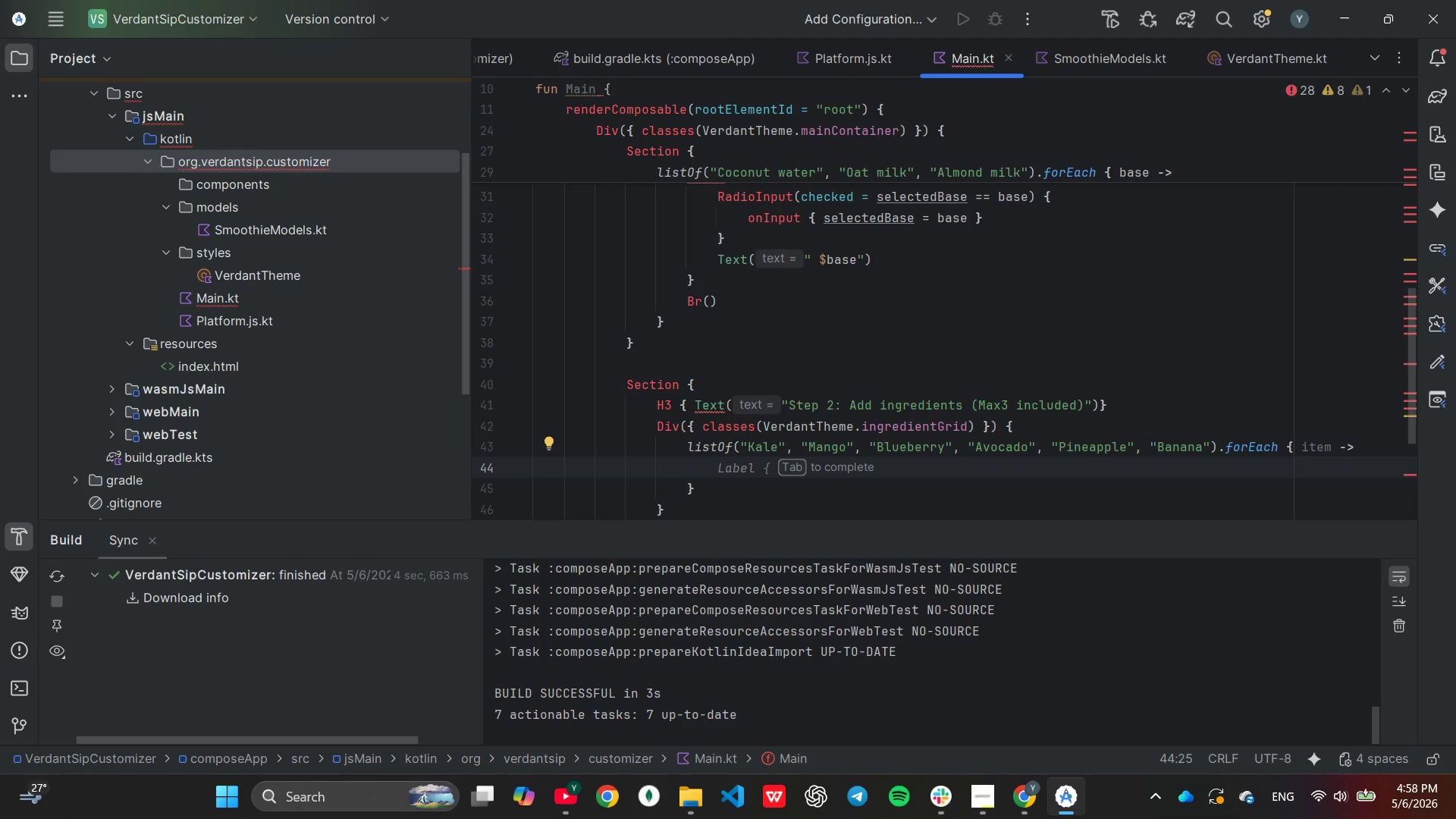 
type(val isChecked = )
 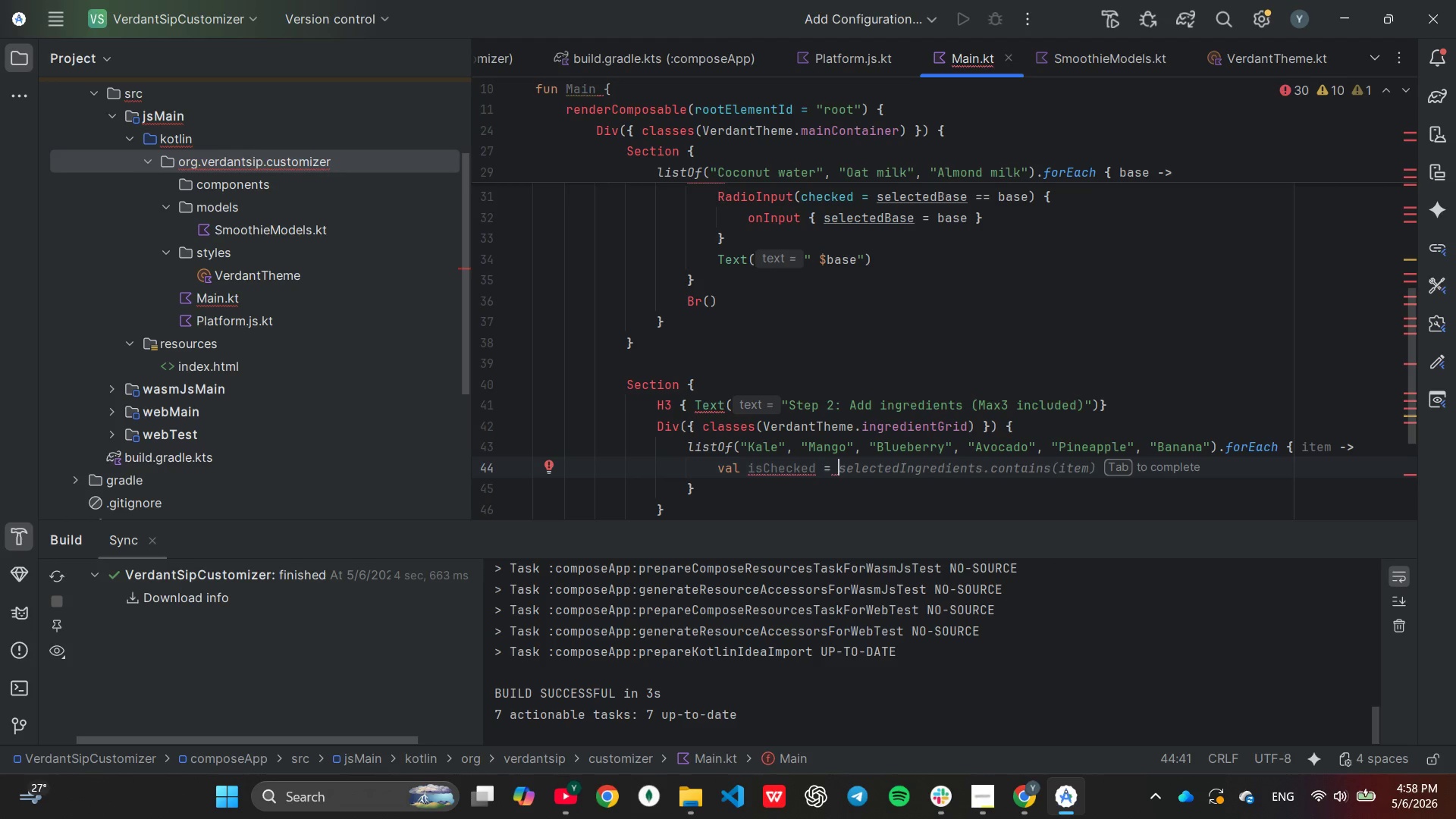 
key(Tab)
 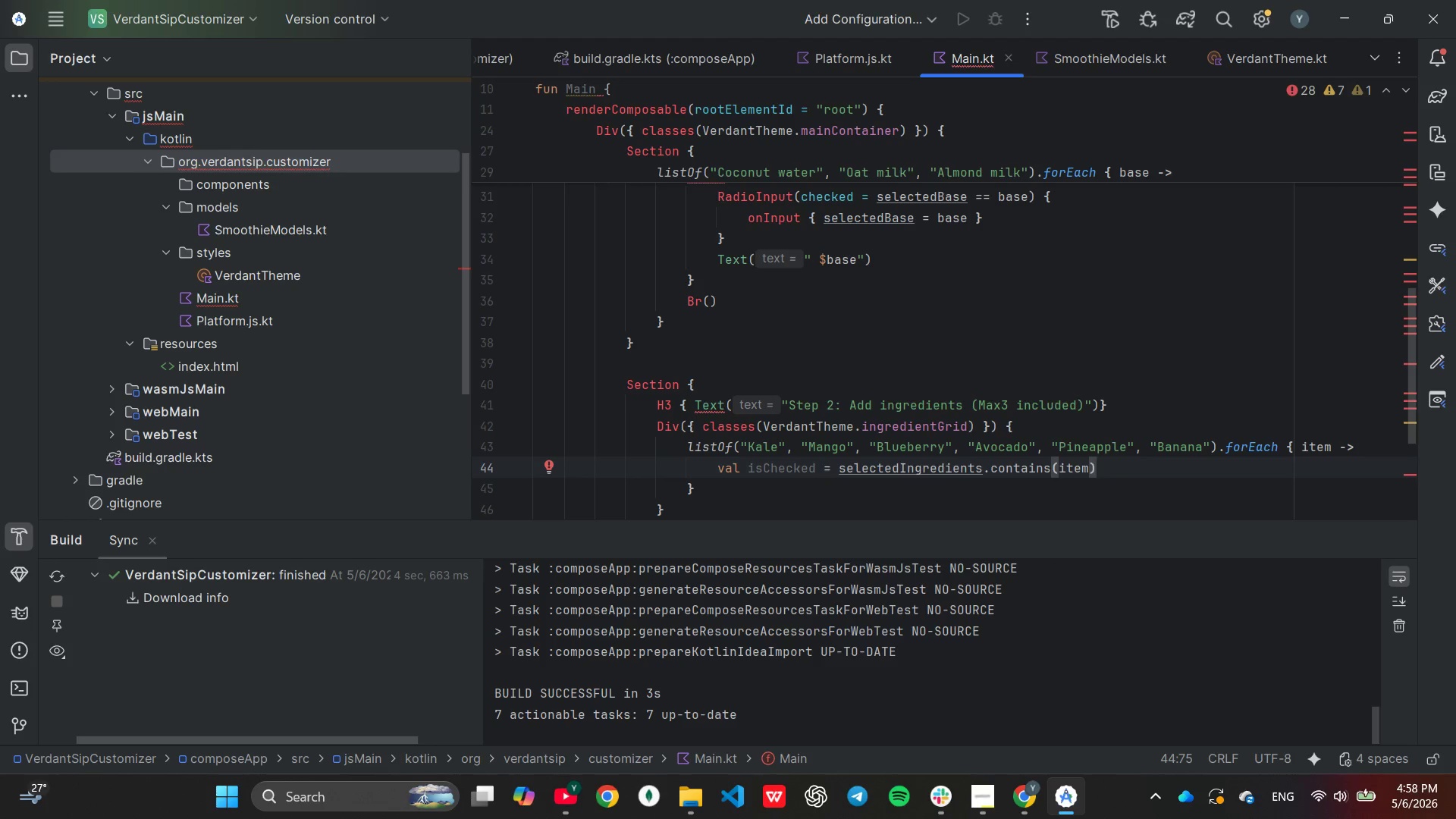 
key(Enter)
 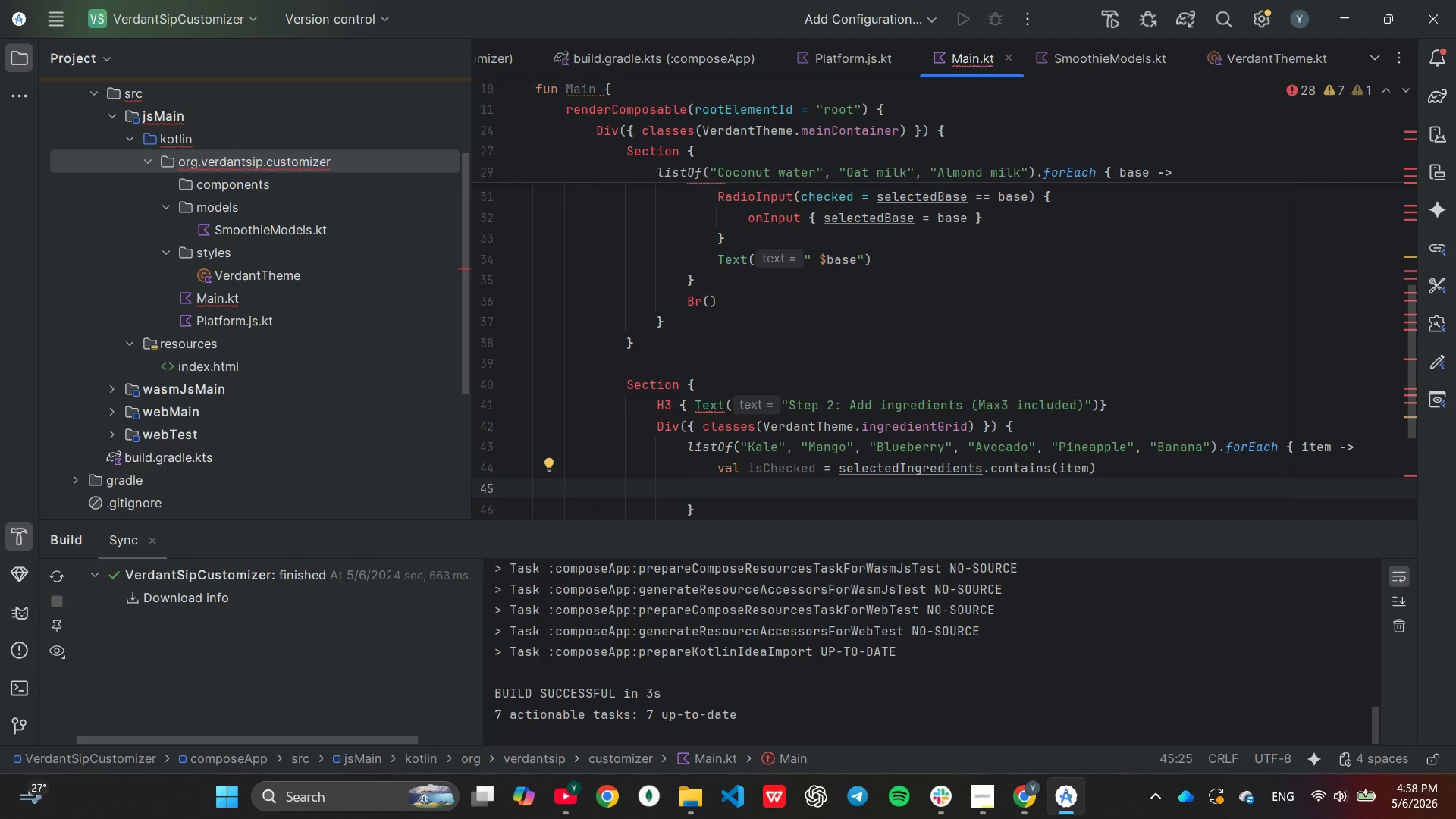 
type(Label ()
key(Backspace)
type({)
 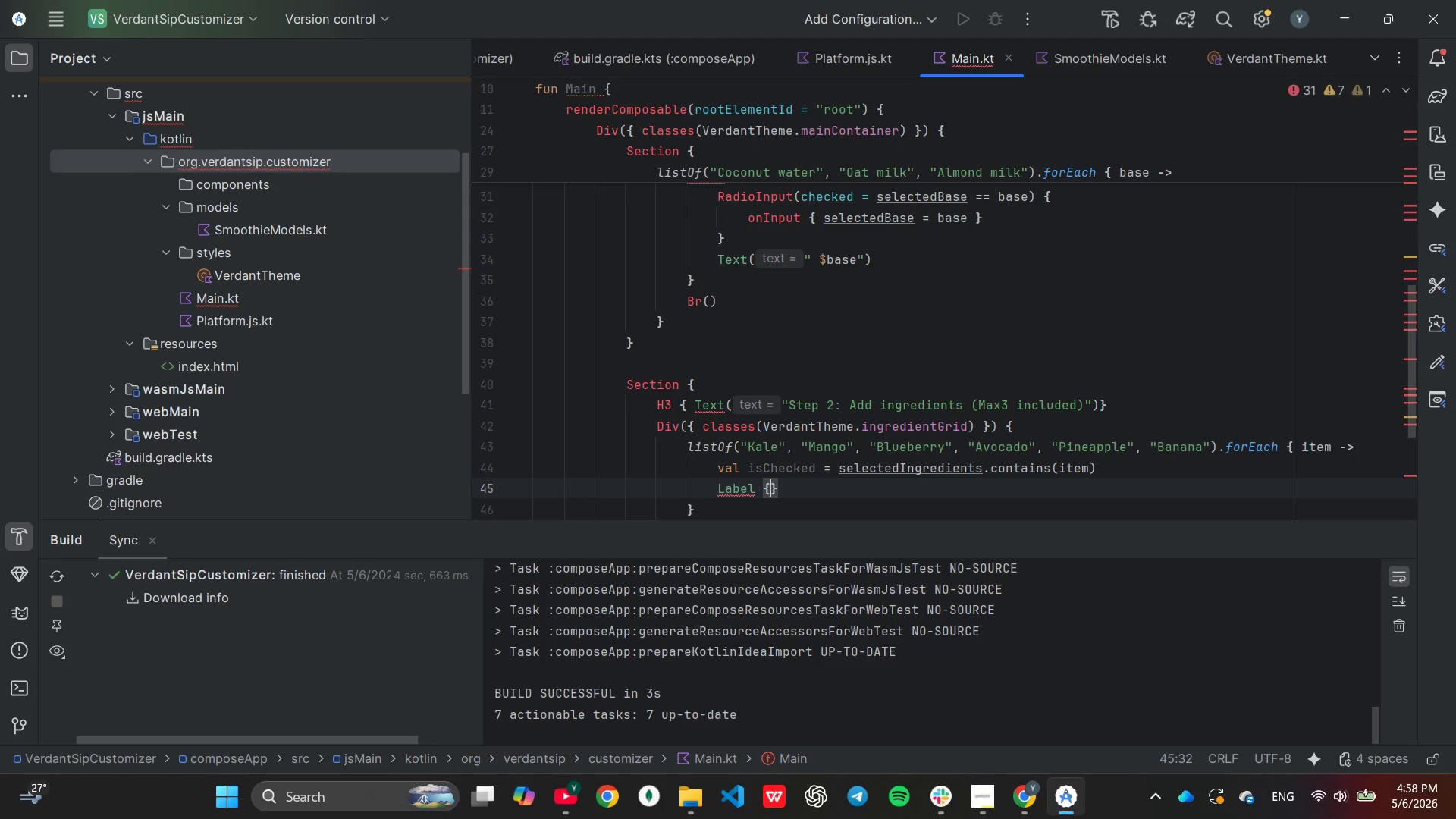 
key(Enter)
 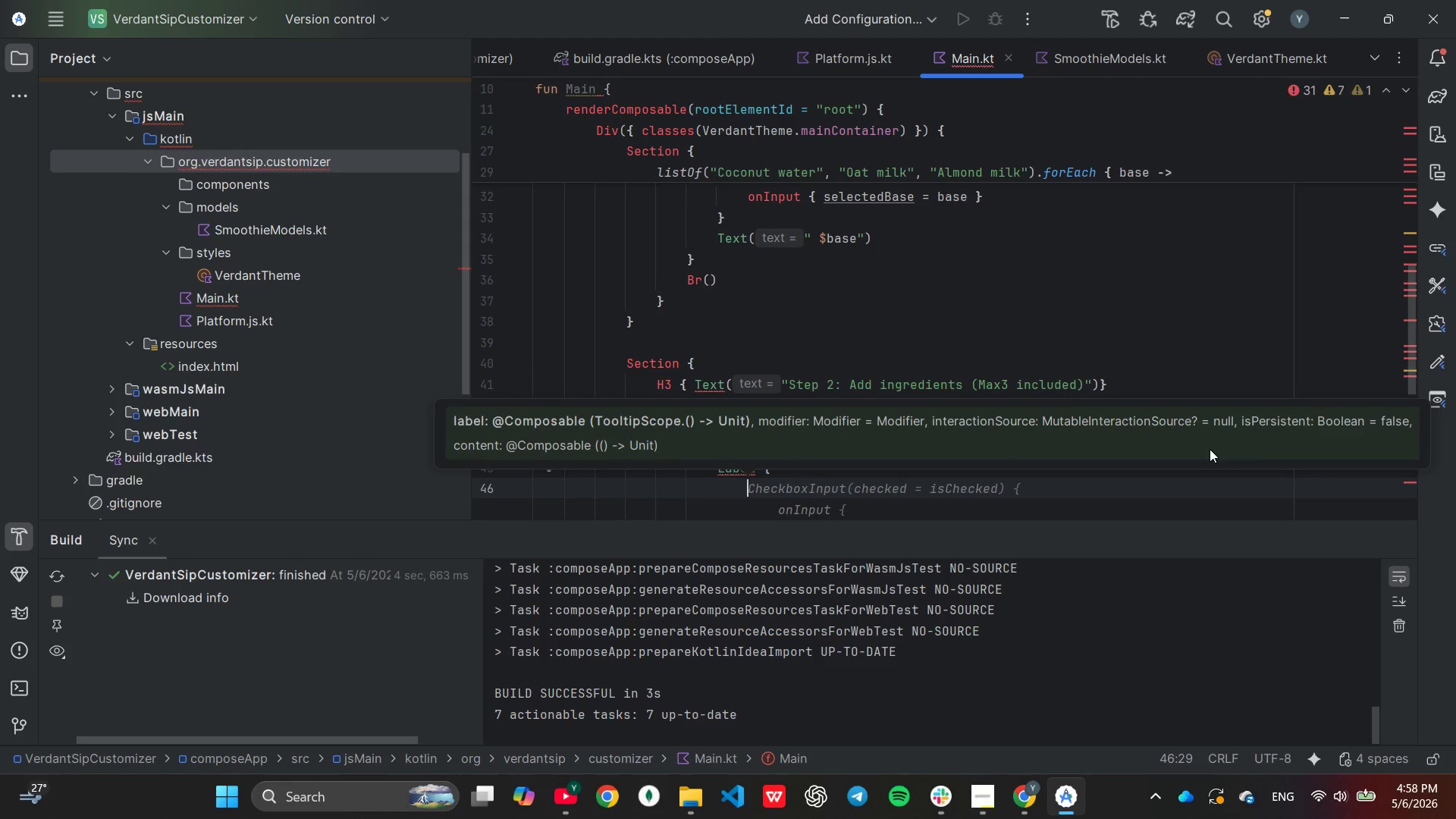 
key(Tab)
 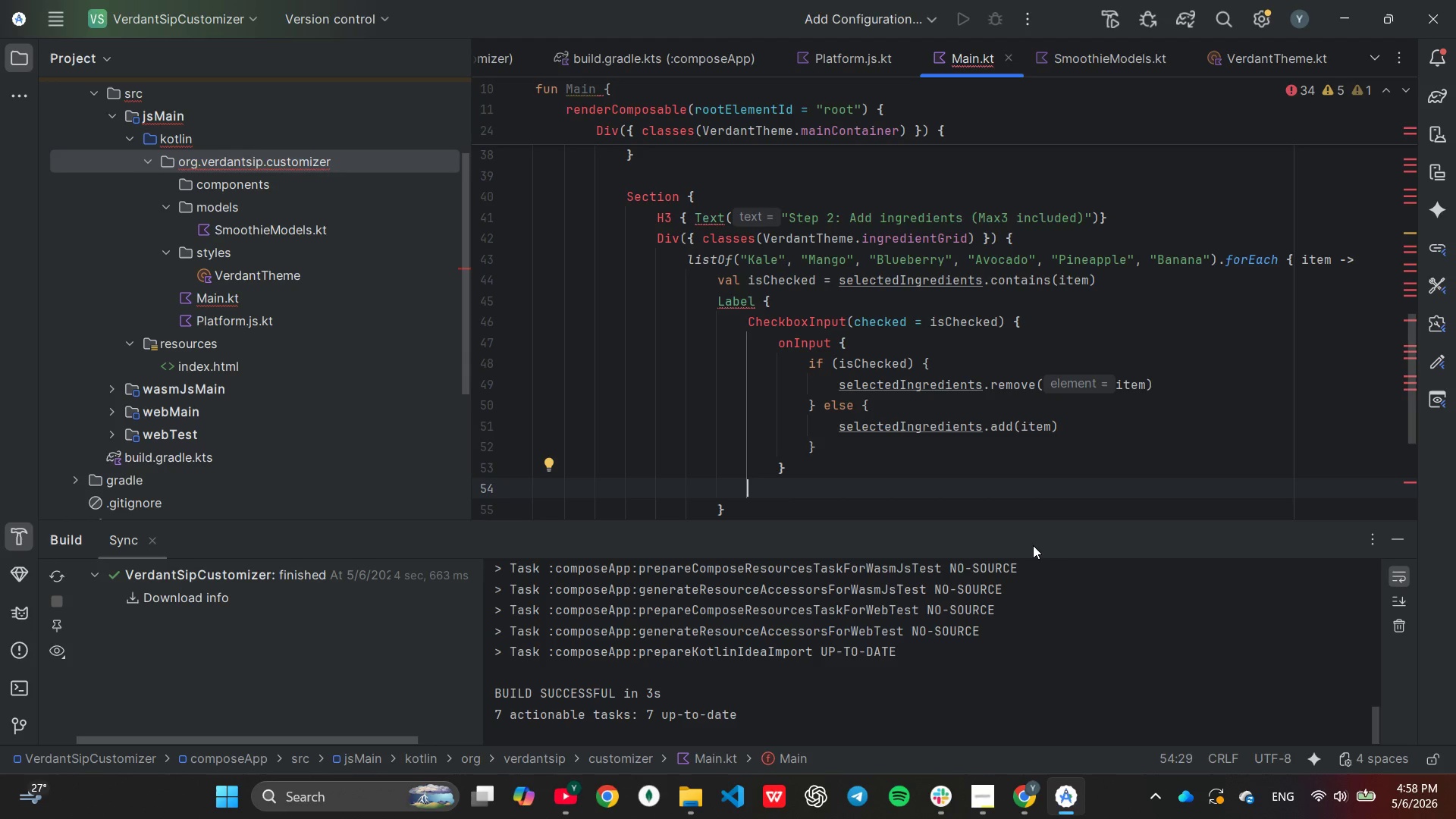 
wait(20.59)
 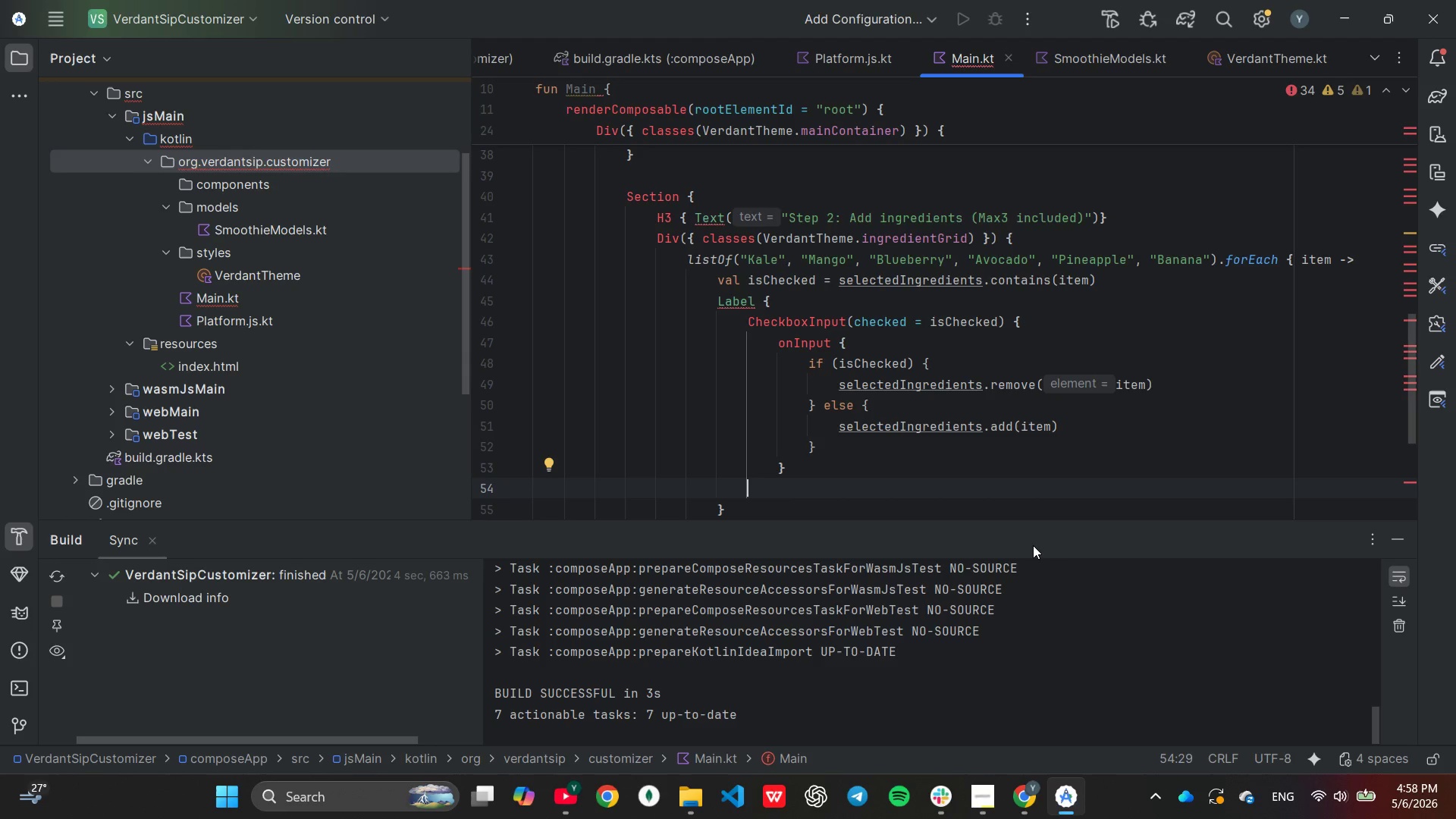 
left_click([862, 403])
 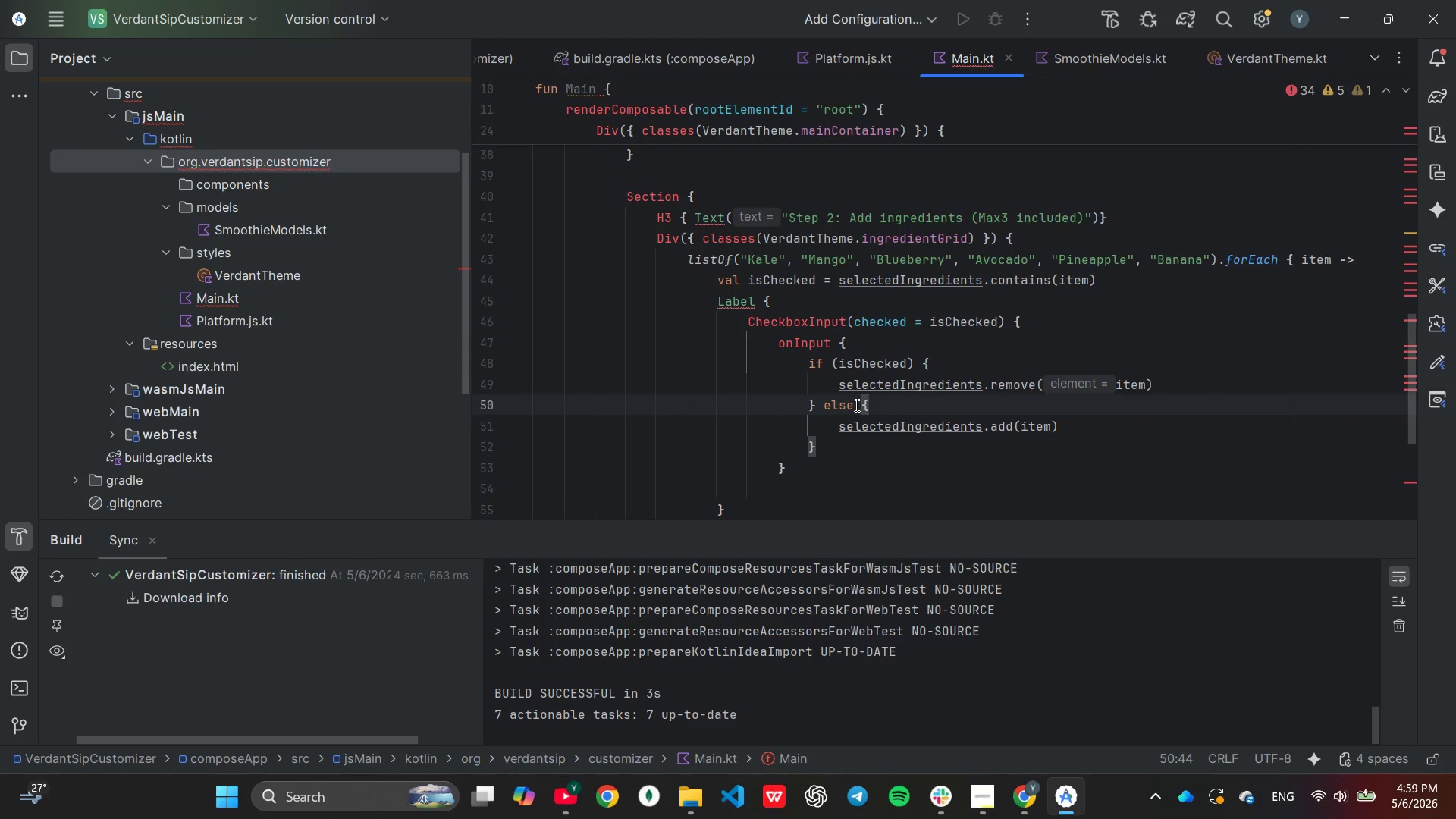 
type(if()
 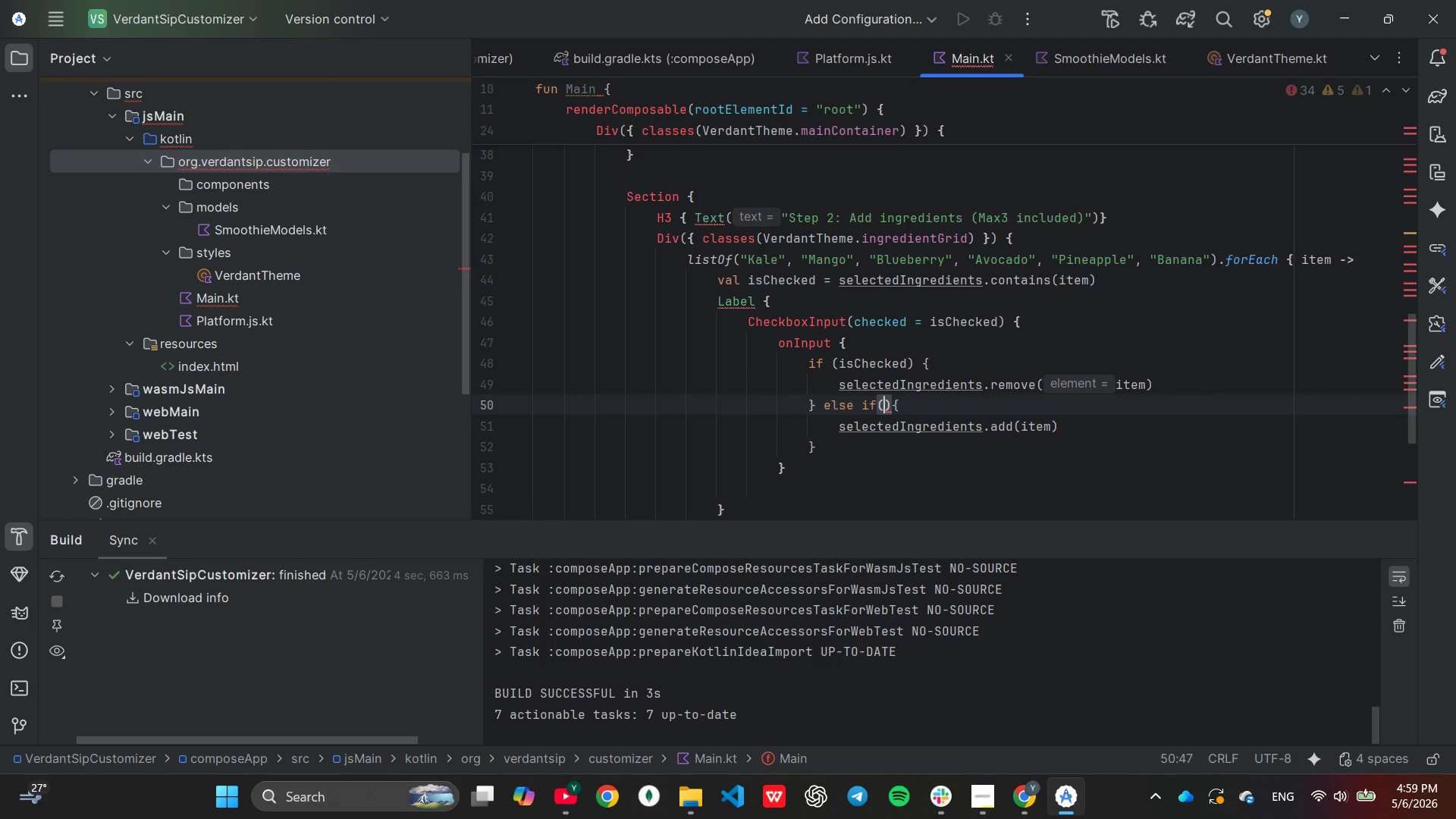 
key(Tab)
 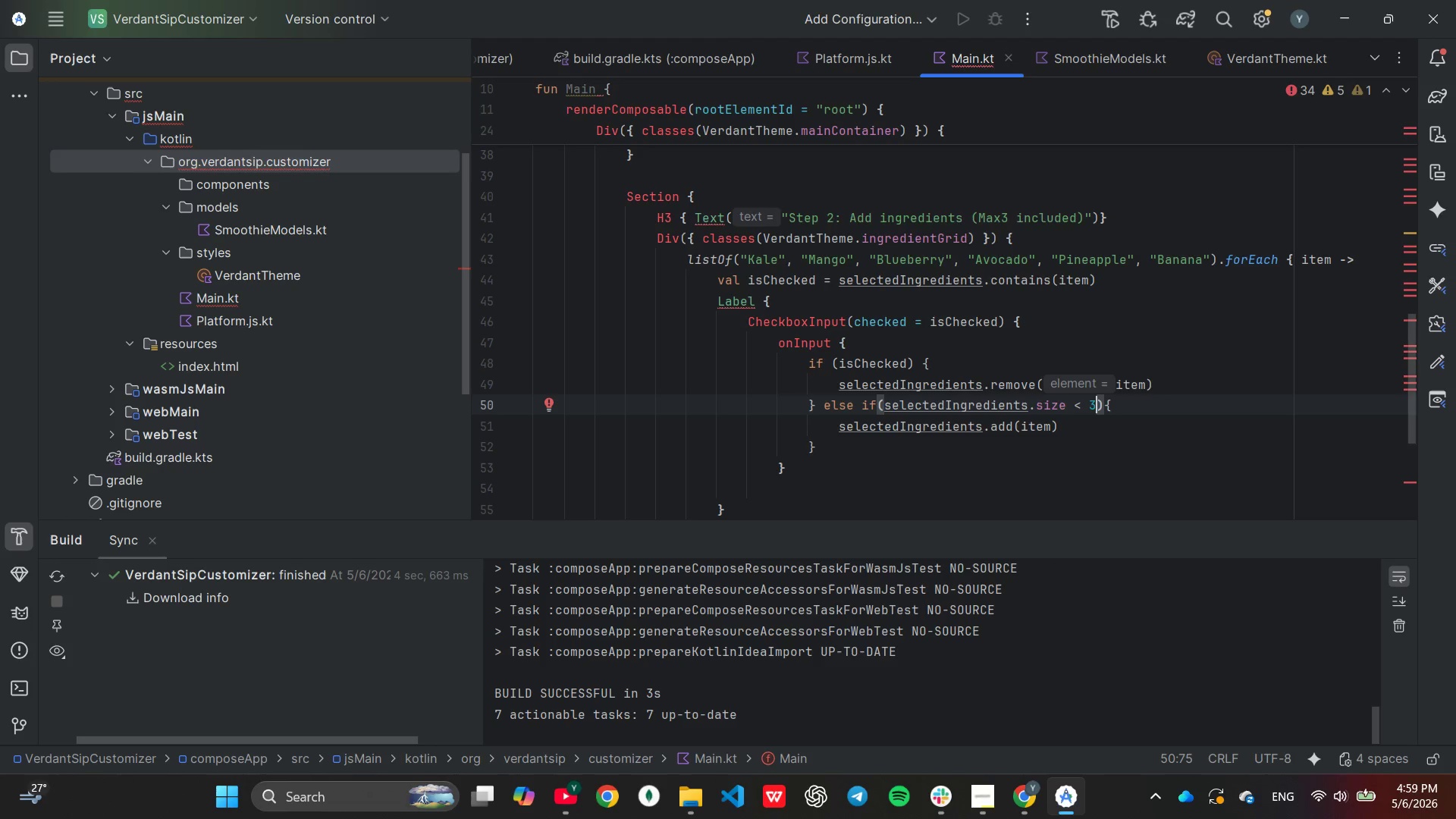 
wait(8.64)
 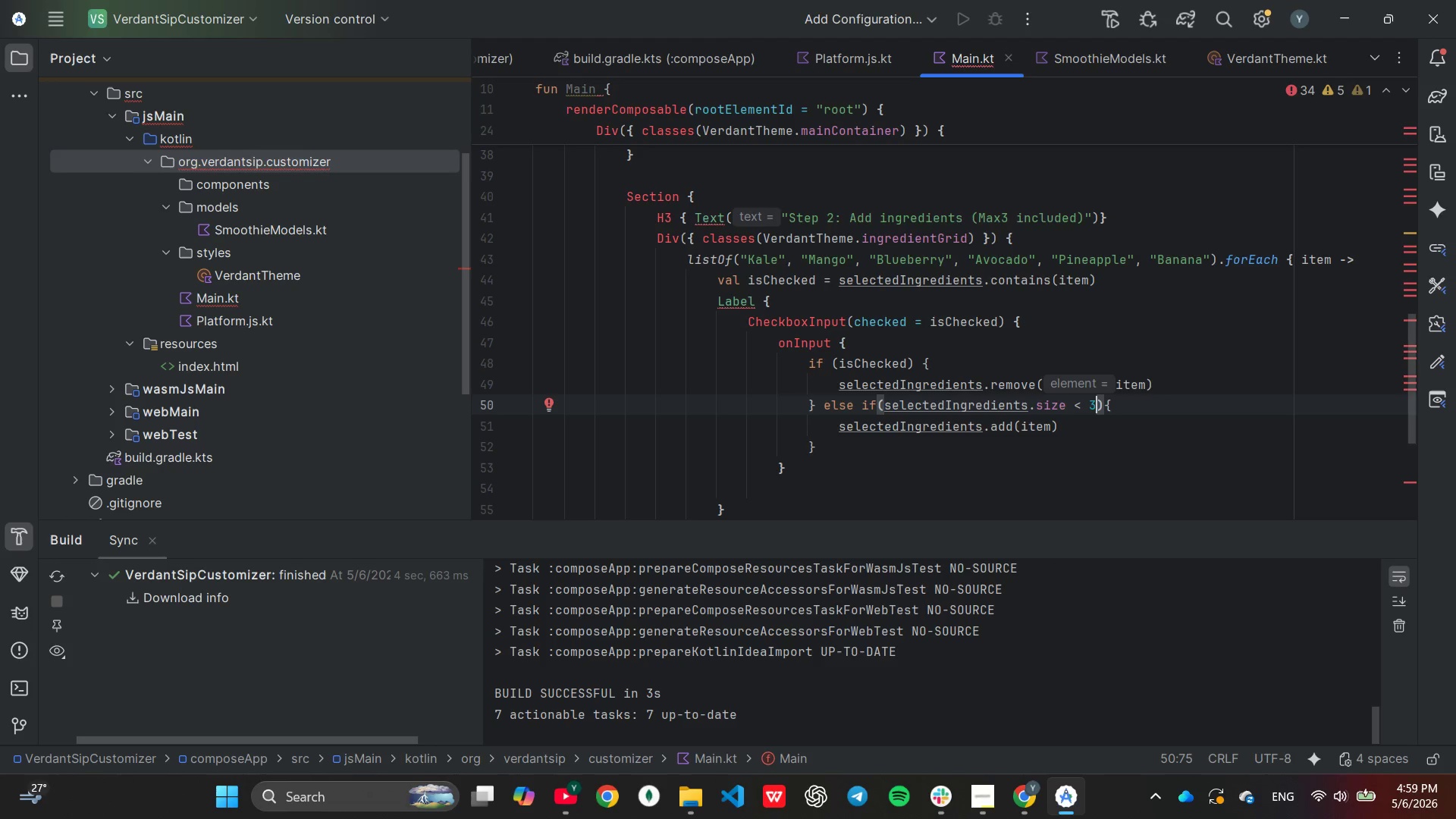 
key(ArrowDown)
 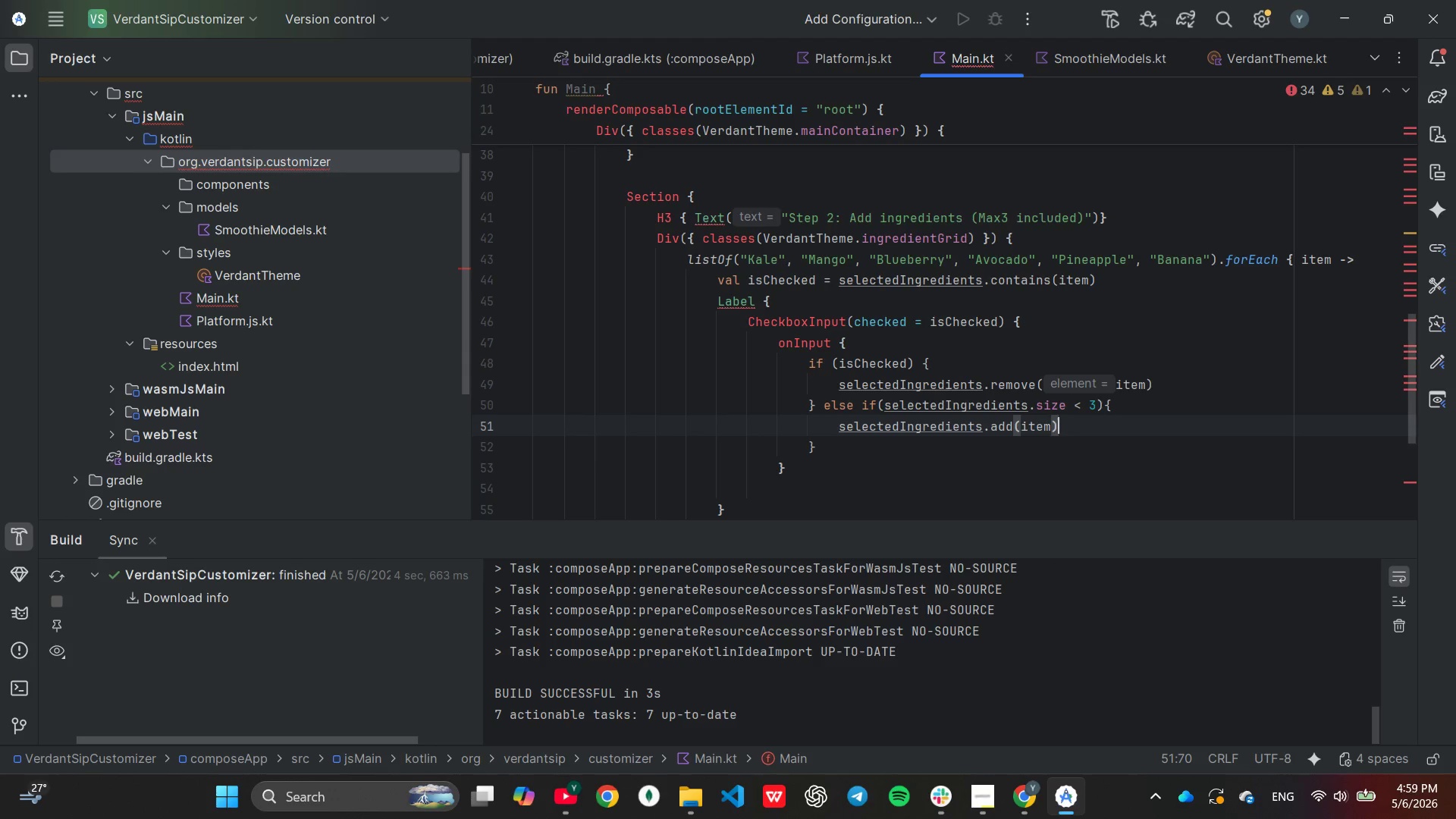 
key(ArrowDown)
 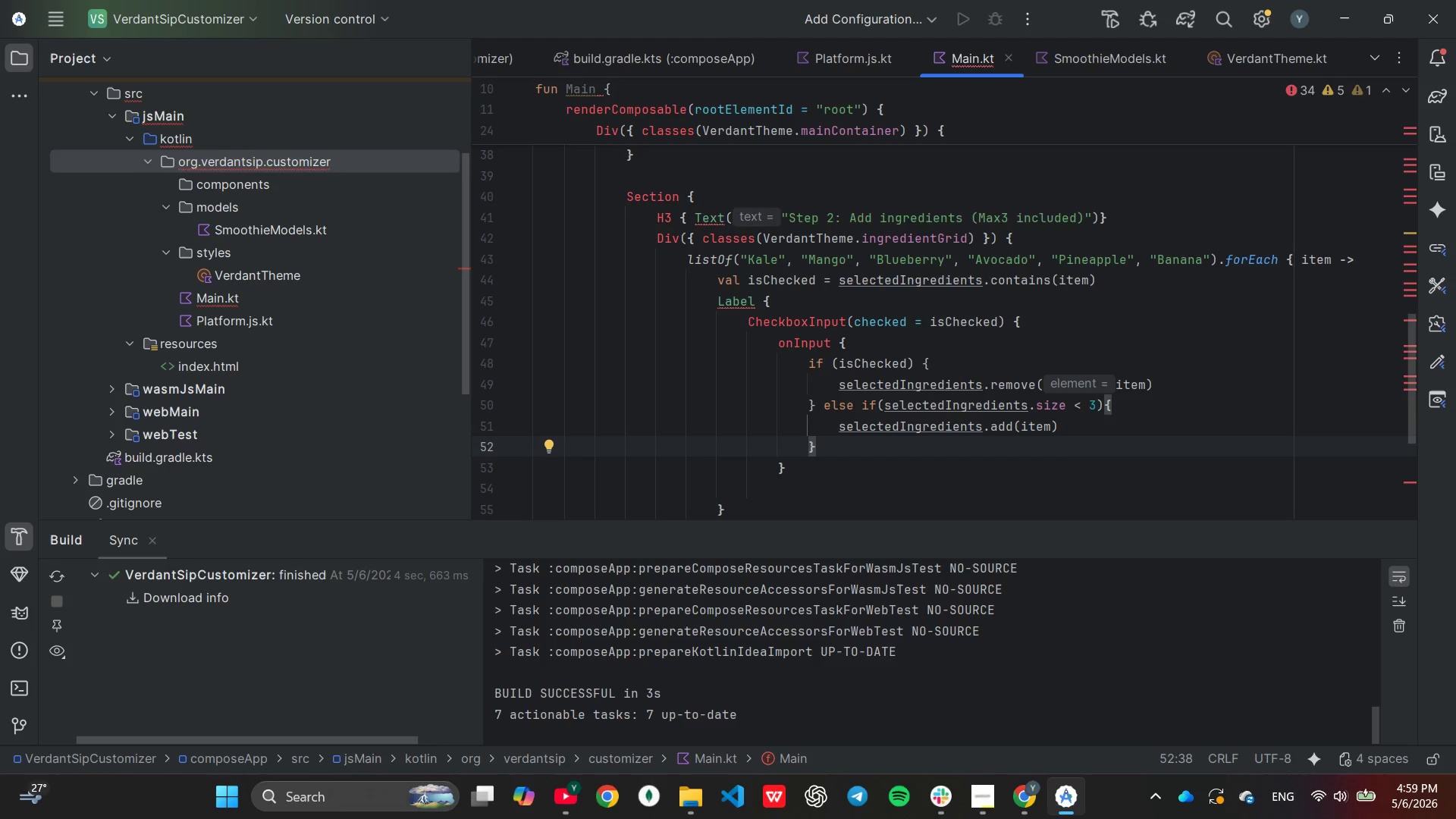 
wait(5.23)
 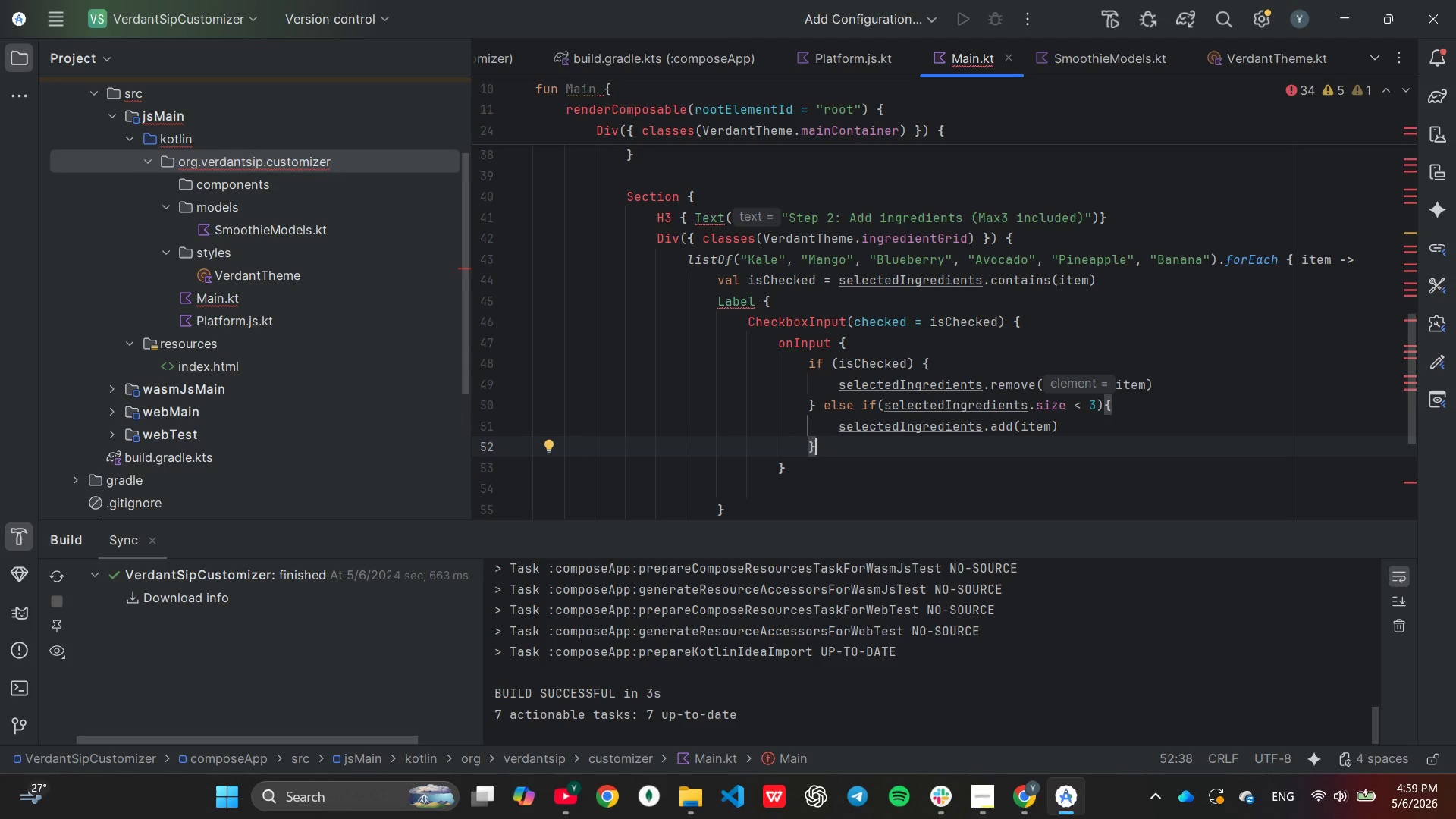 
key(ArrowDown)
 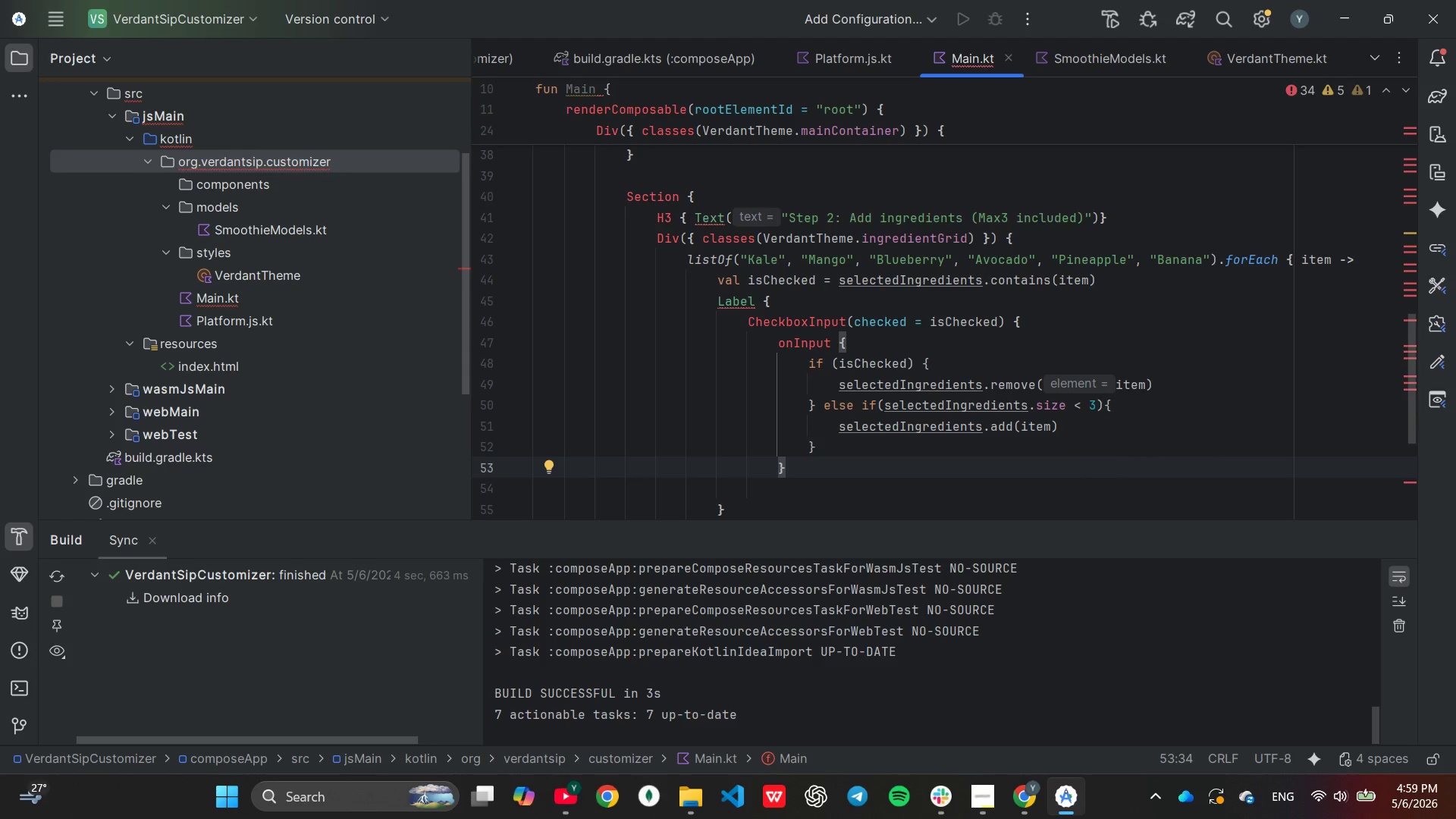 
key(Enter)
 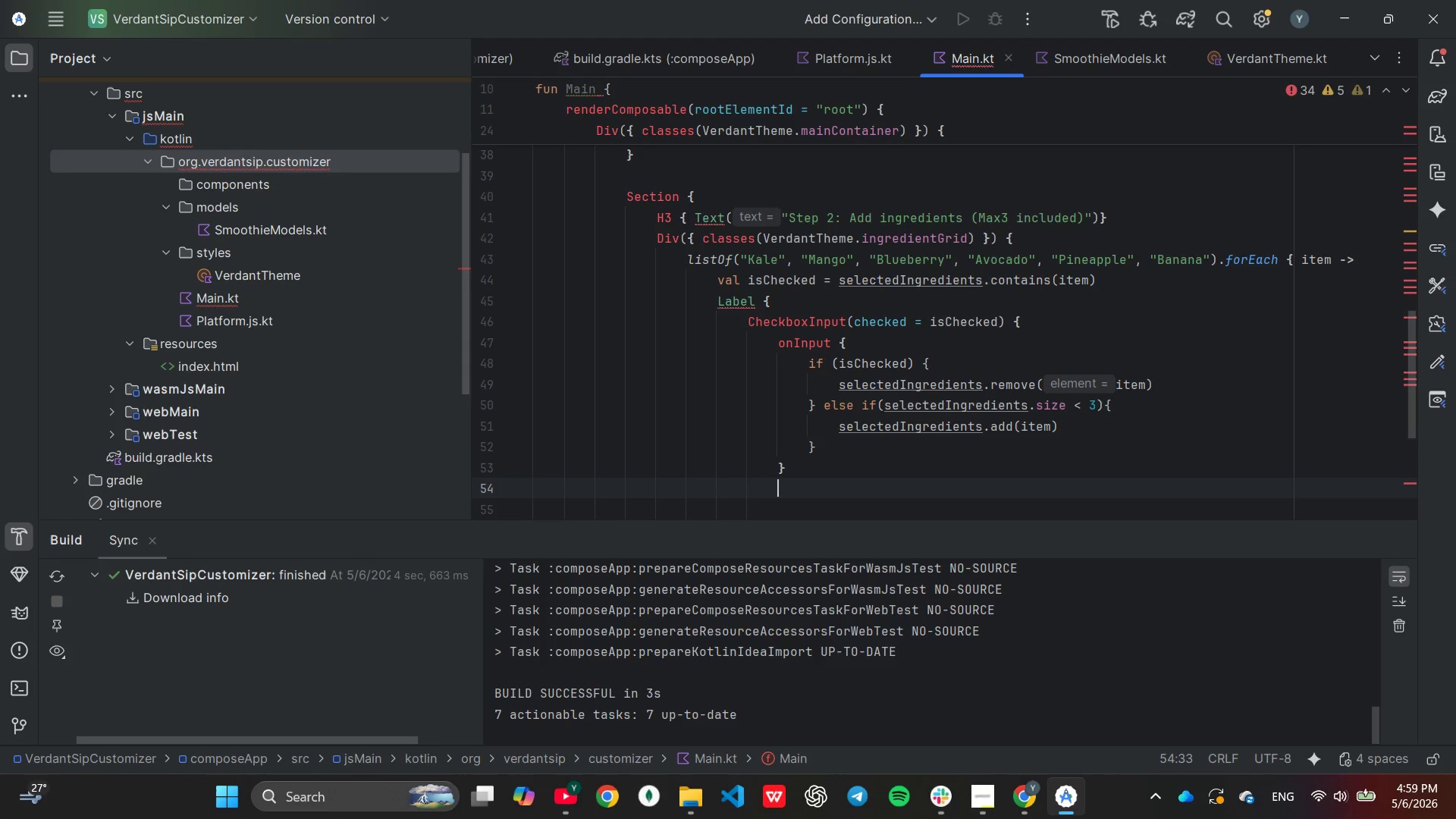 
key(Shift+ShiftLeft)
 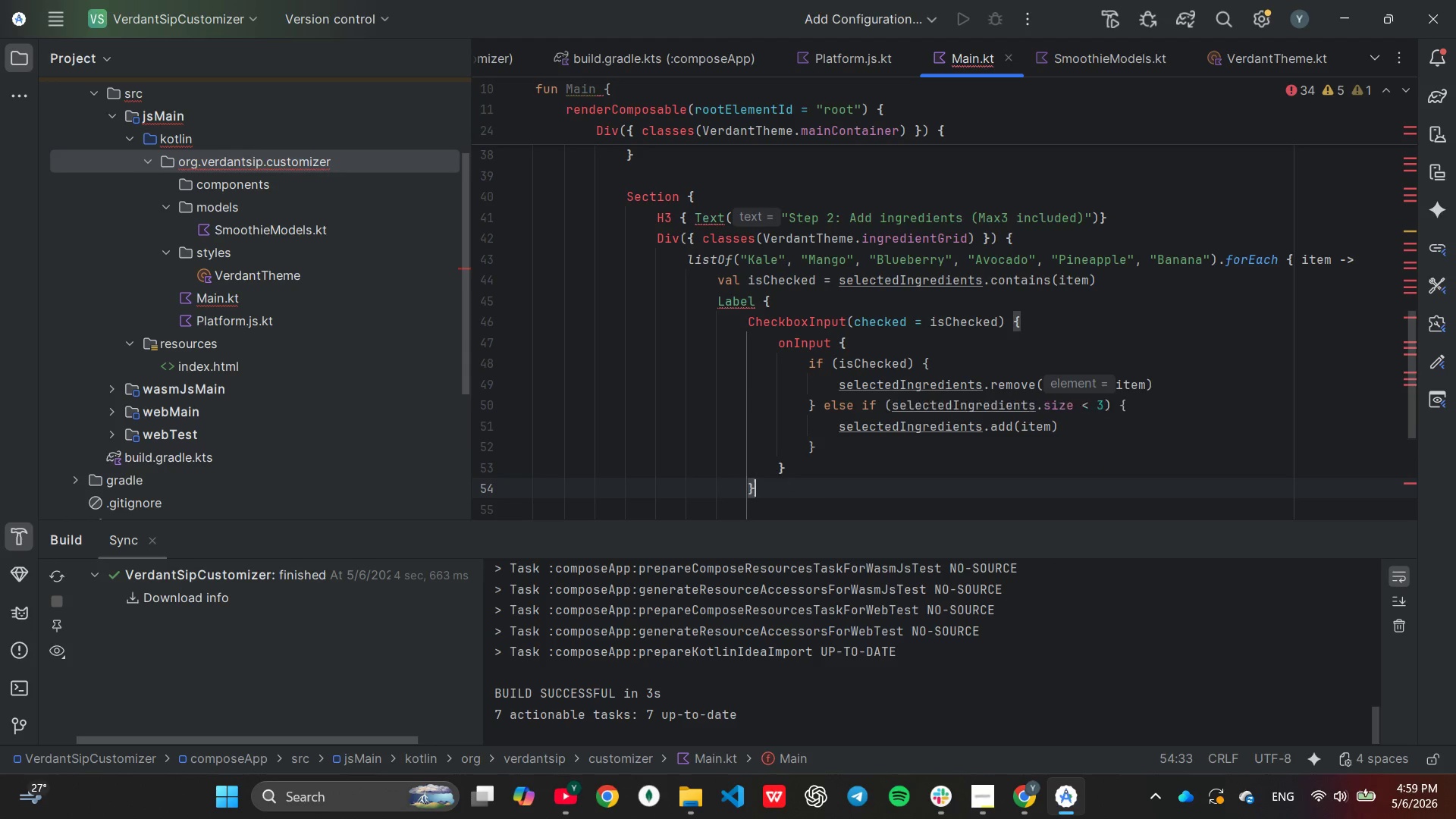 
key(Shift+BracketRight)
 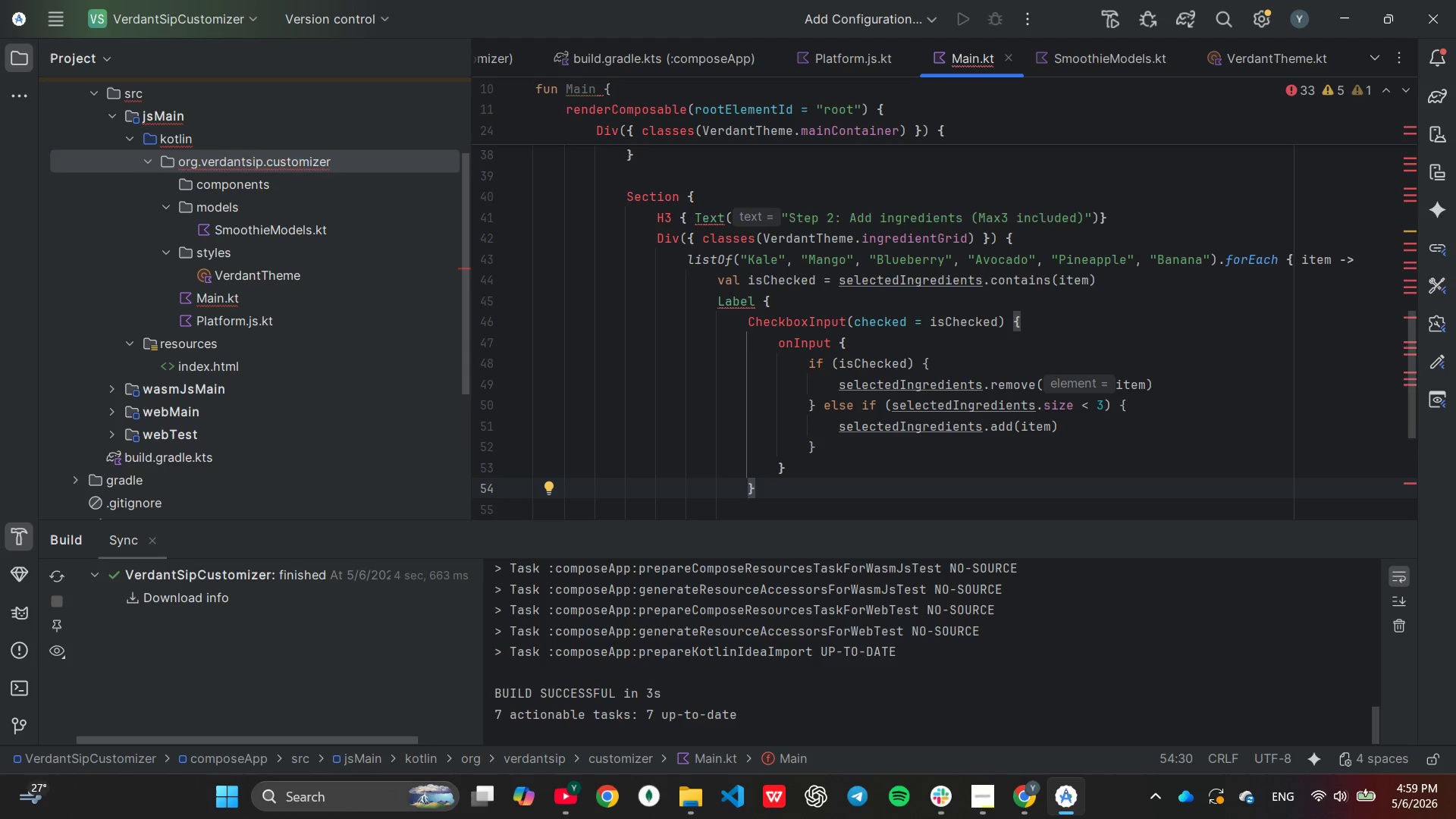 
key(Enter)
 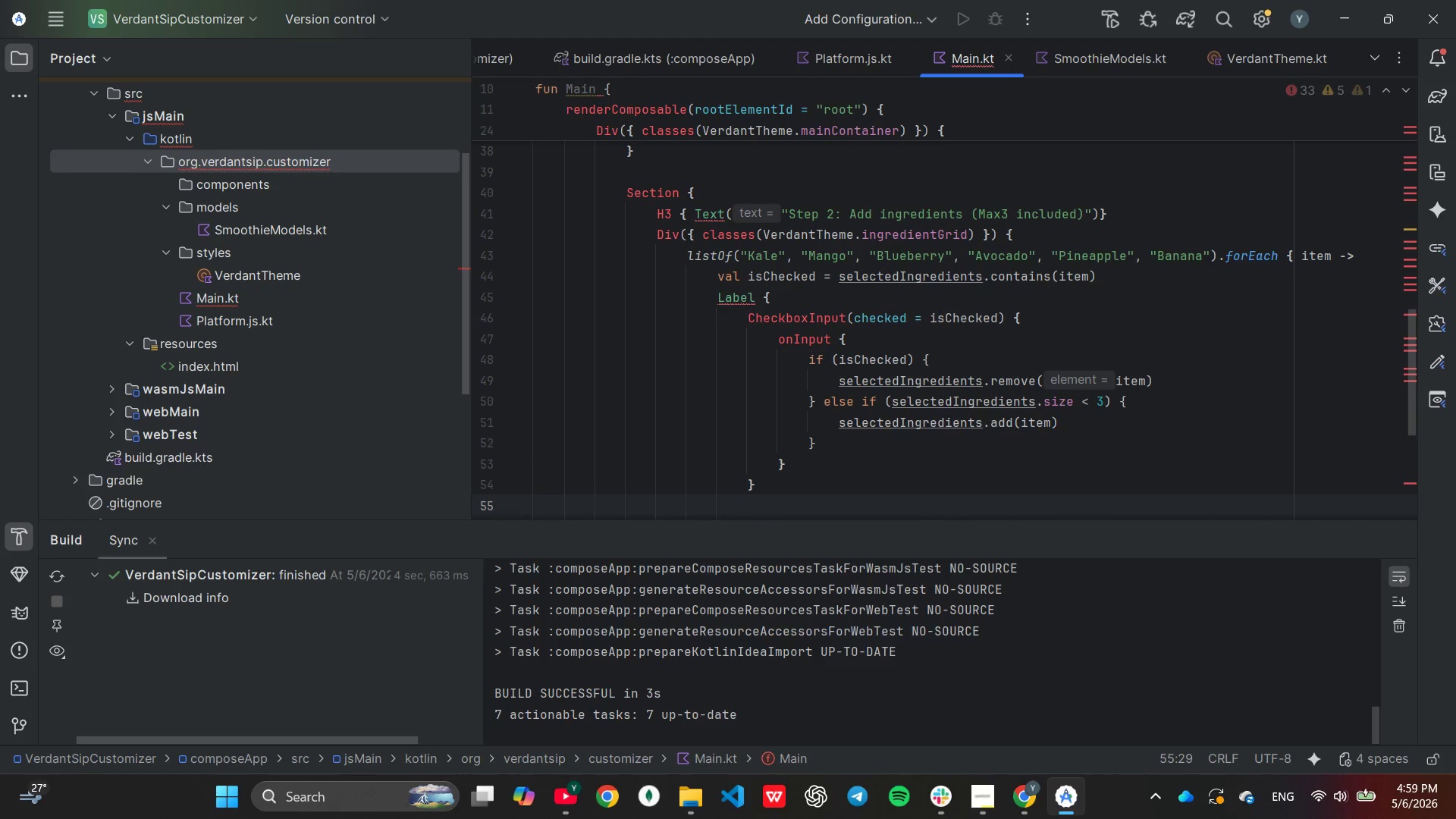 
type(Tex)
key(Tab)
 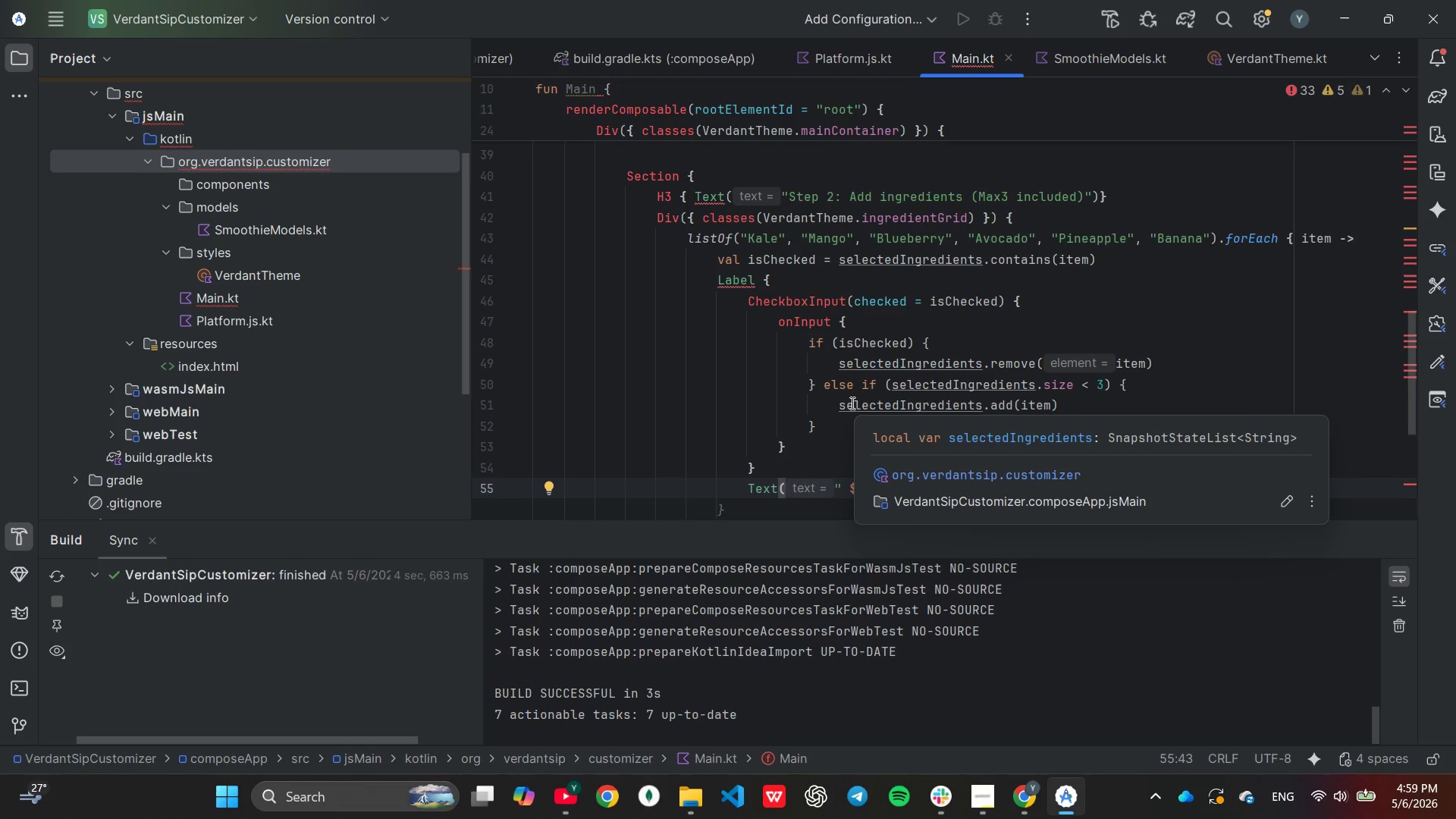 
wait(29.44)
 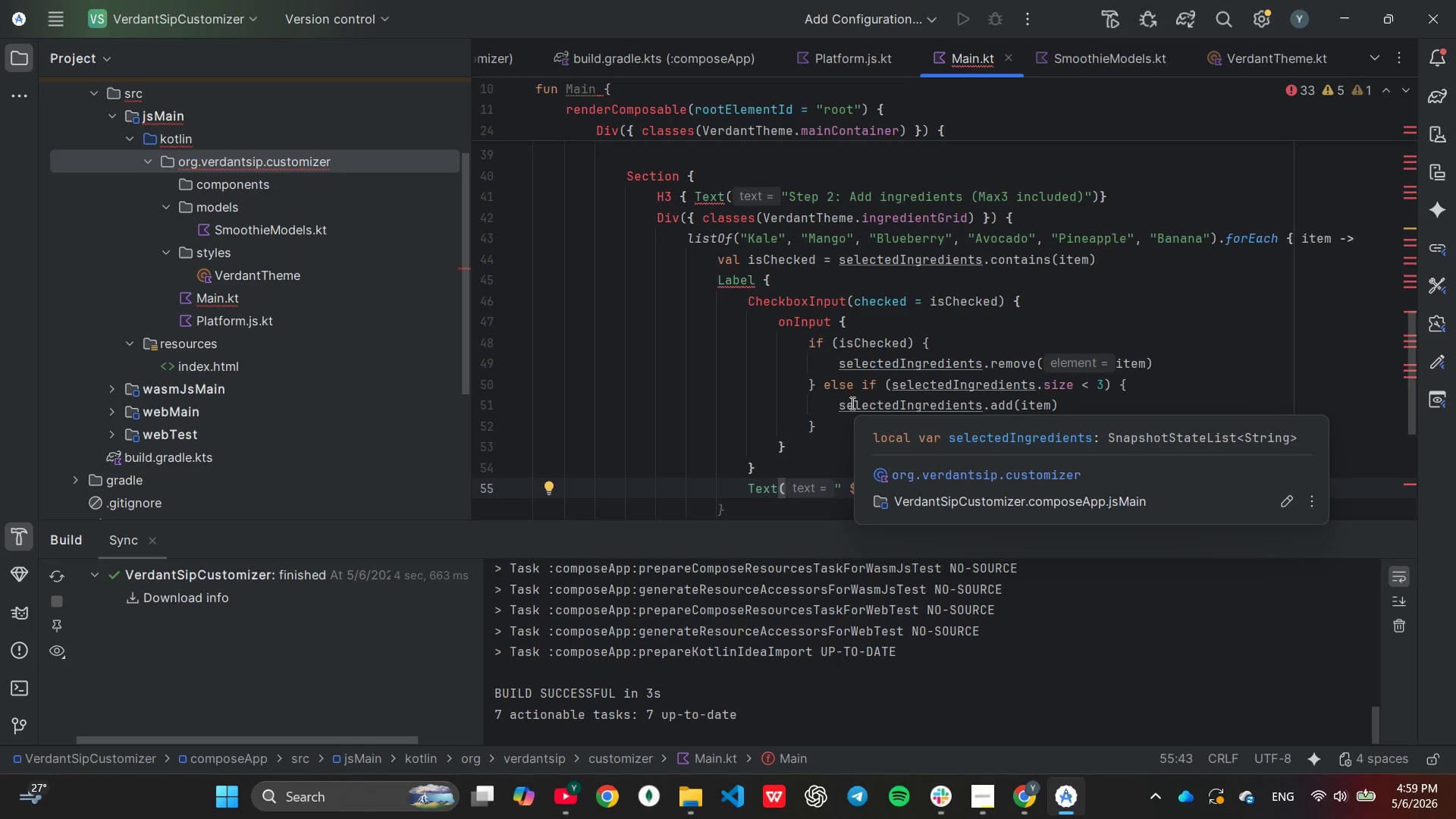 
scroll: coordinate [842, 436], scroll_direction: down, amount: 3.0
 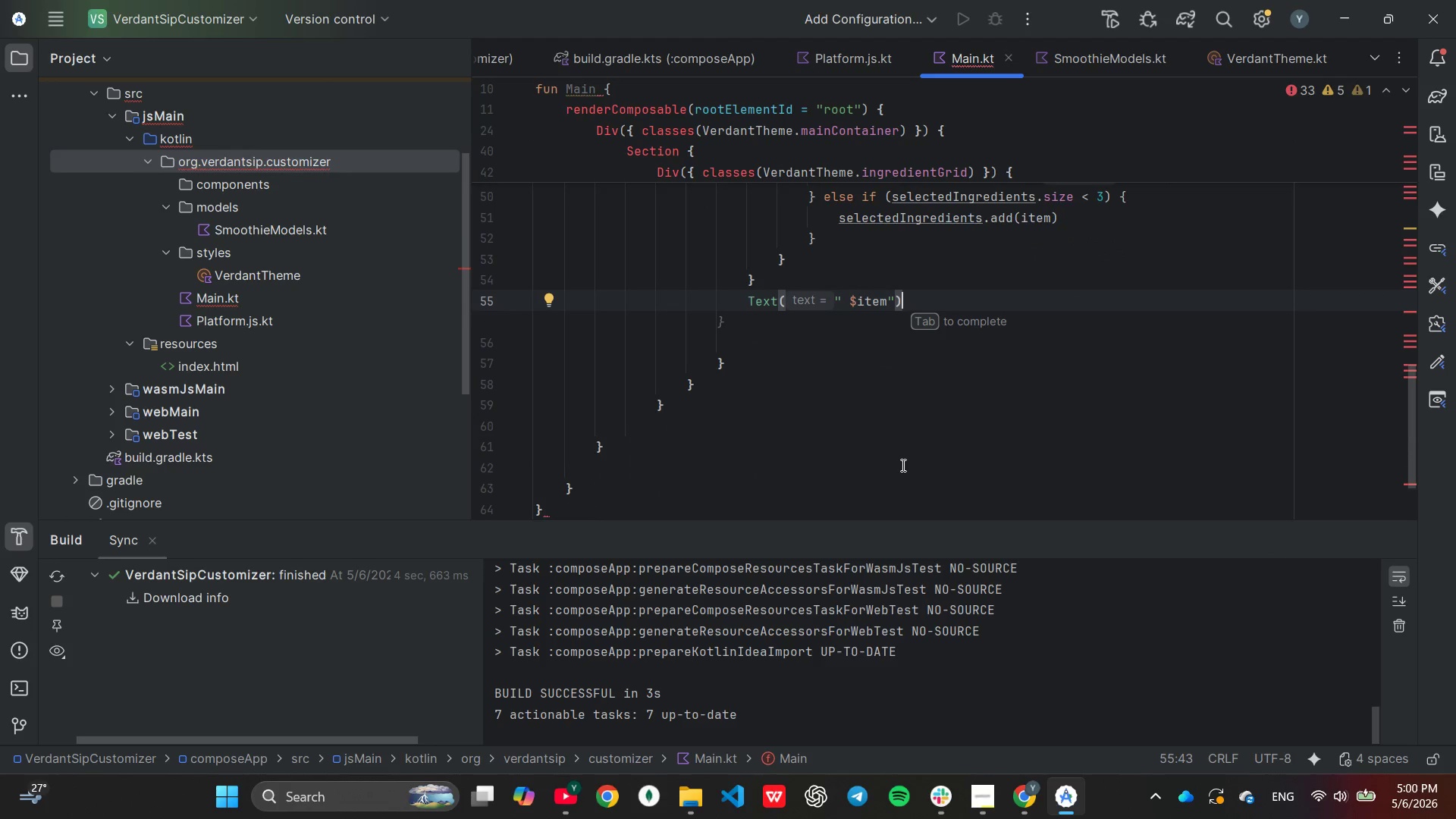 
scroll: coordinate [901, 464], scroll_direction: up, amount: 1.0
 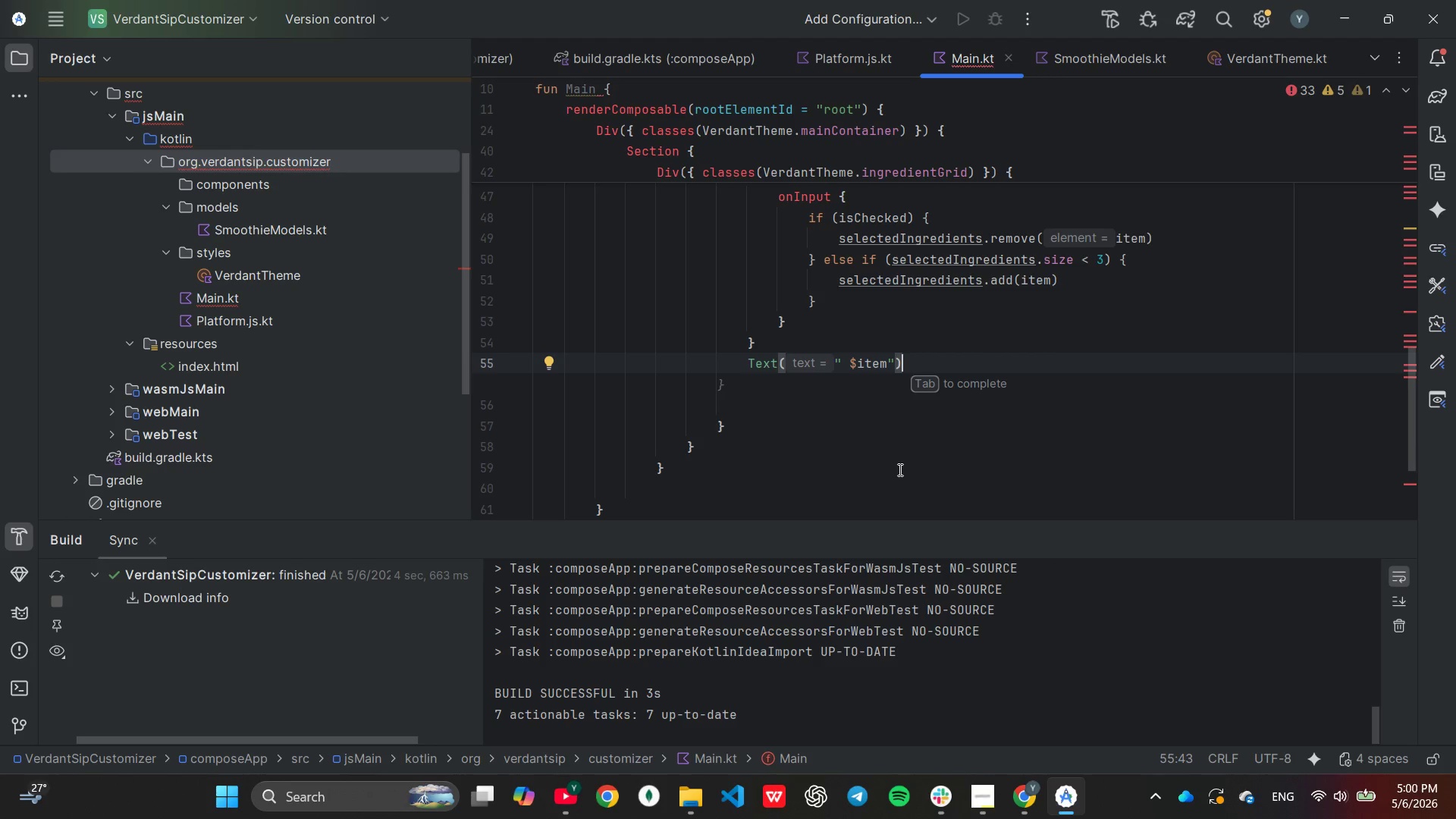 
key(Enter)
 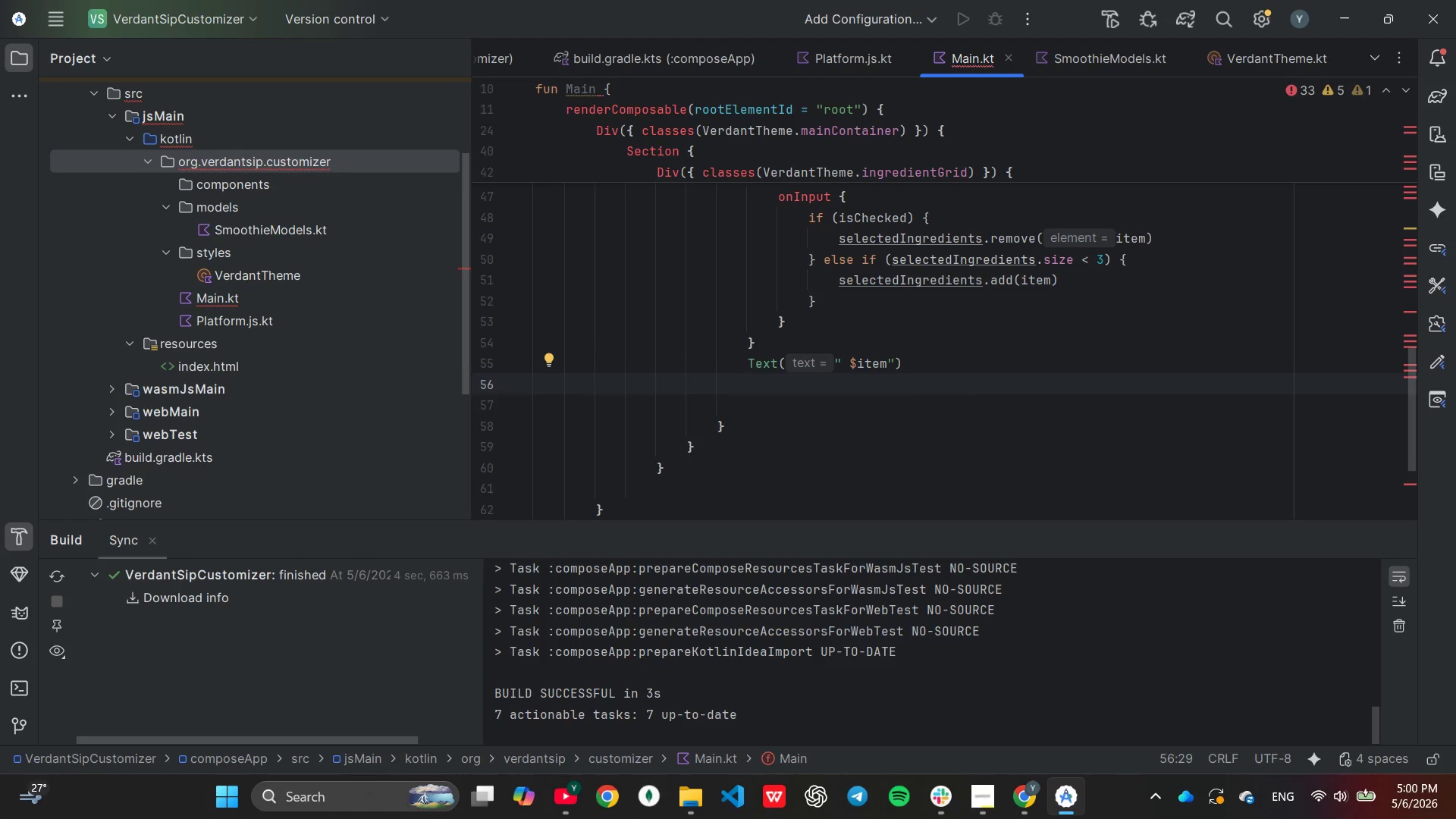 
key(Shift+ShiftLeft)
 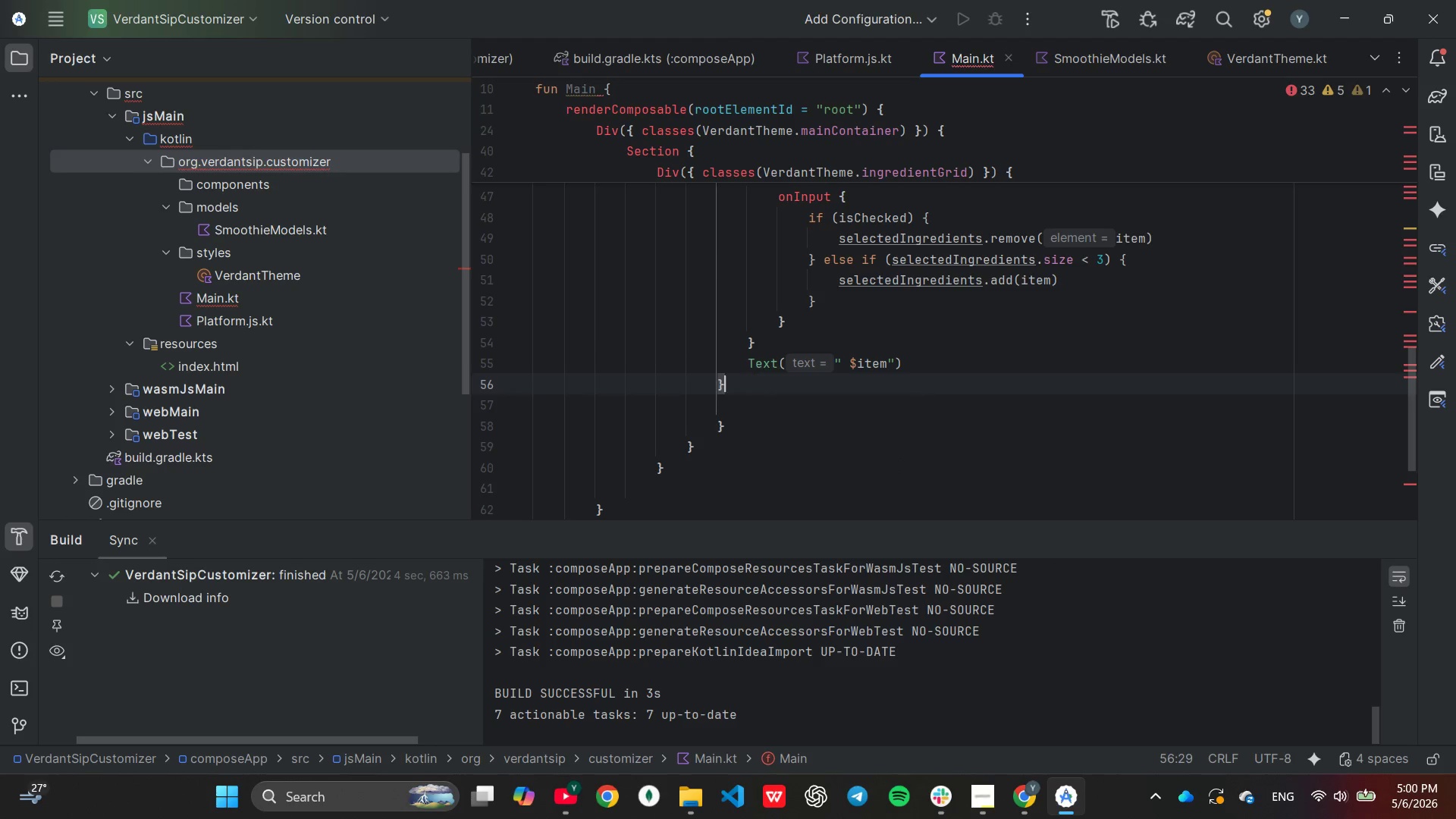 
key(Shift+BracketRight)
 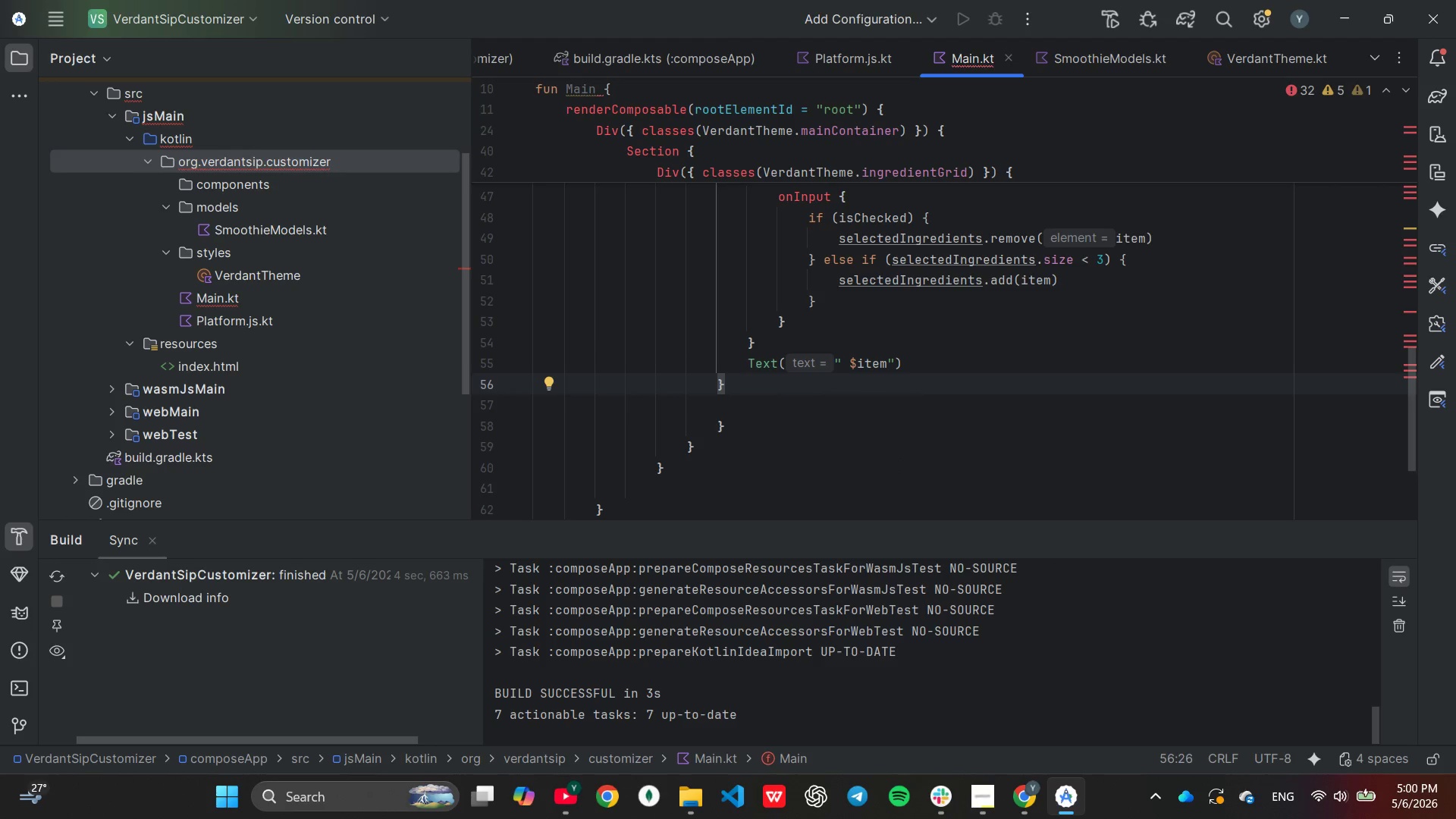 
key(ArrowDown)
 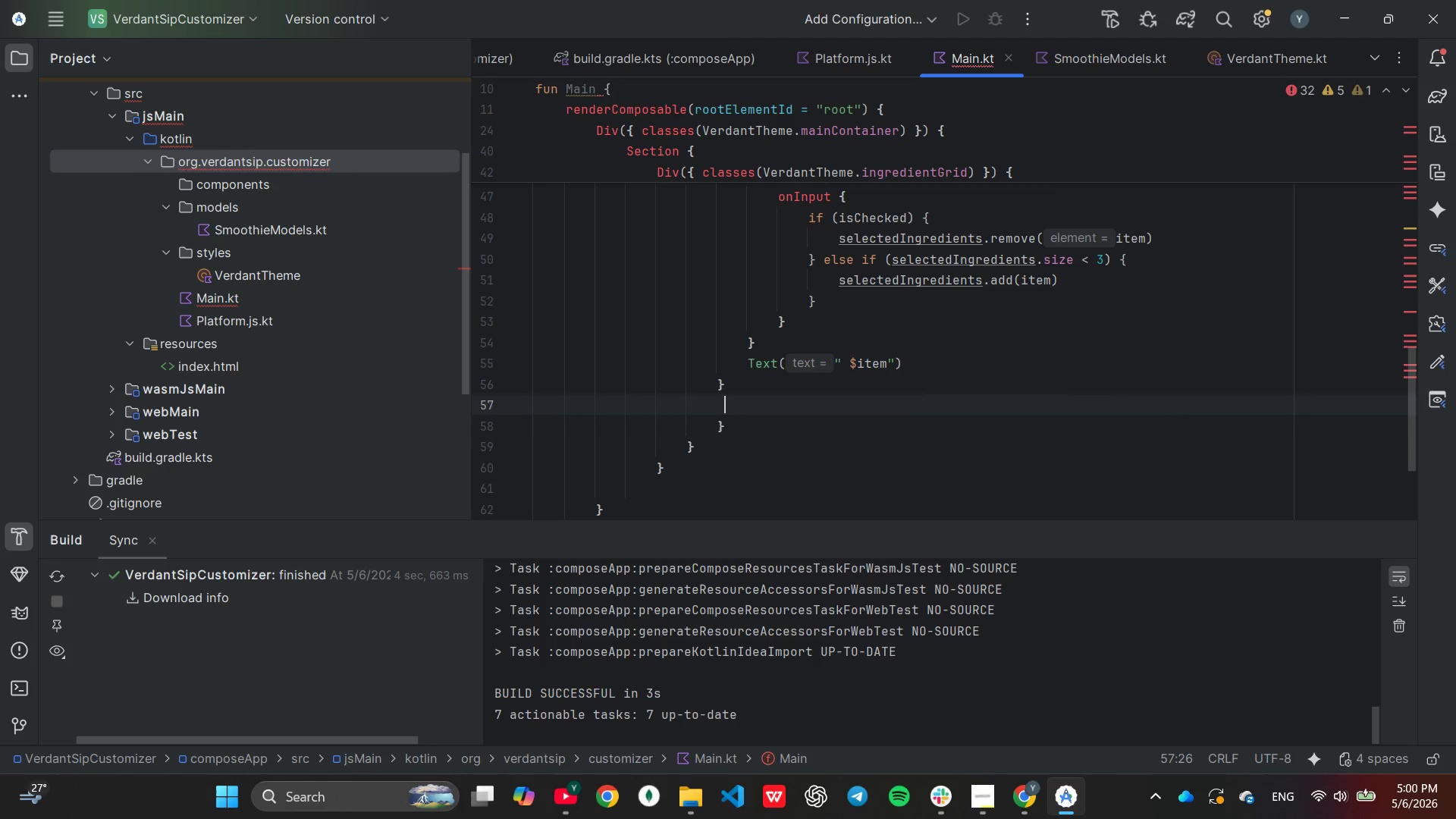 
key(ArrowDown)
 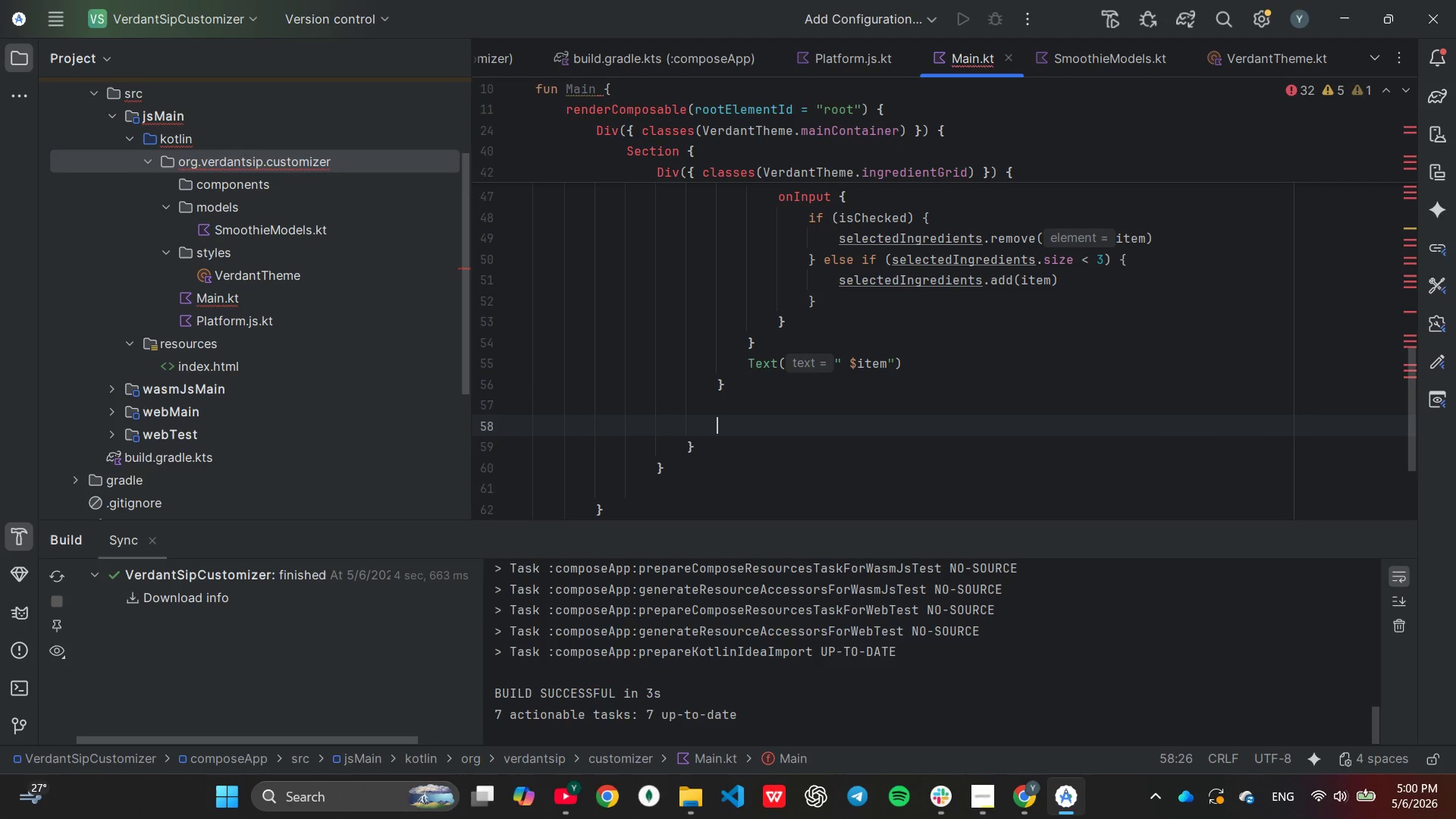 
key(Backspace)
 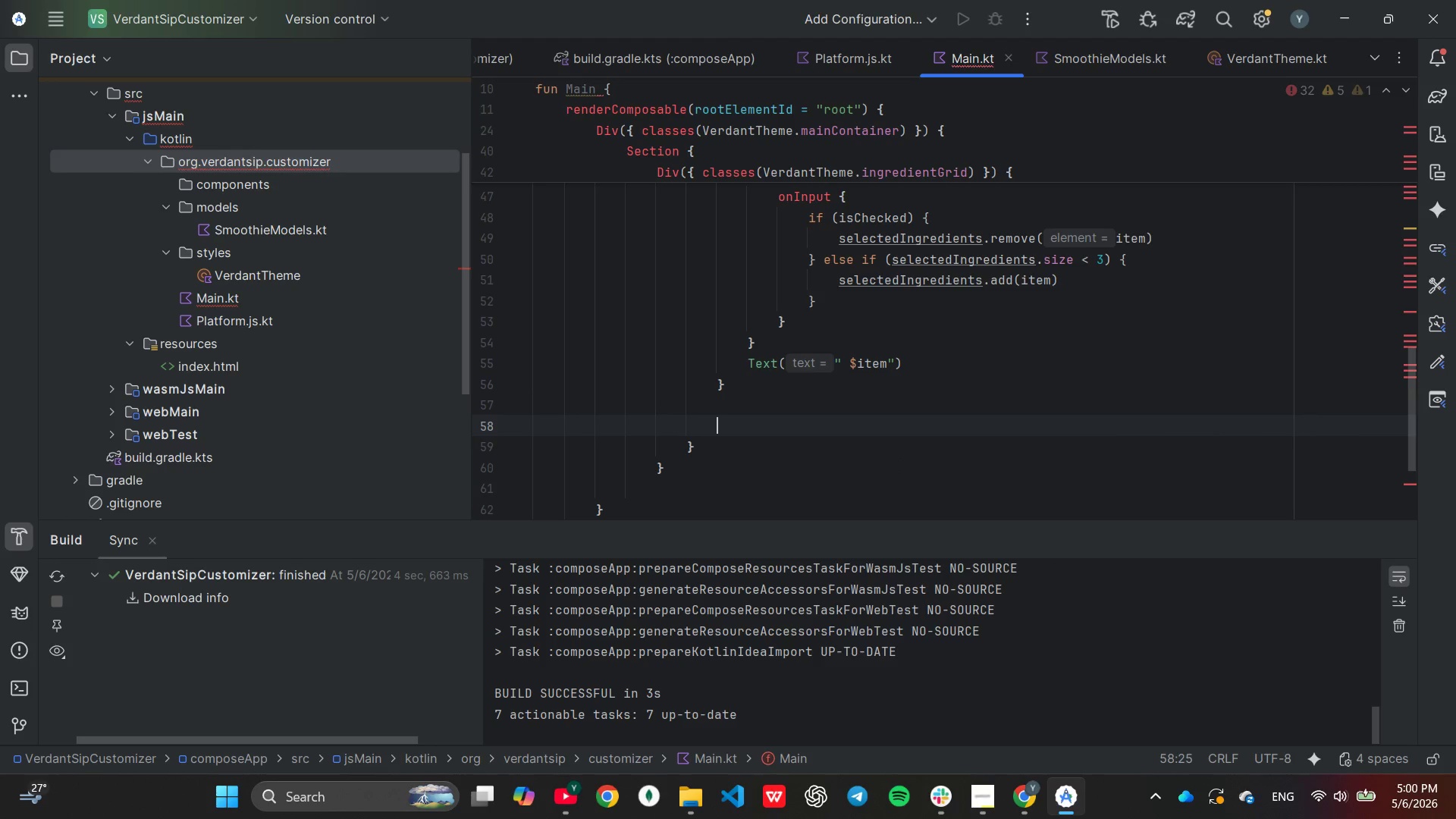 
key(Backspace)
 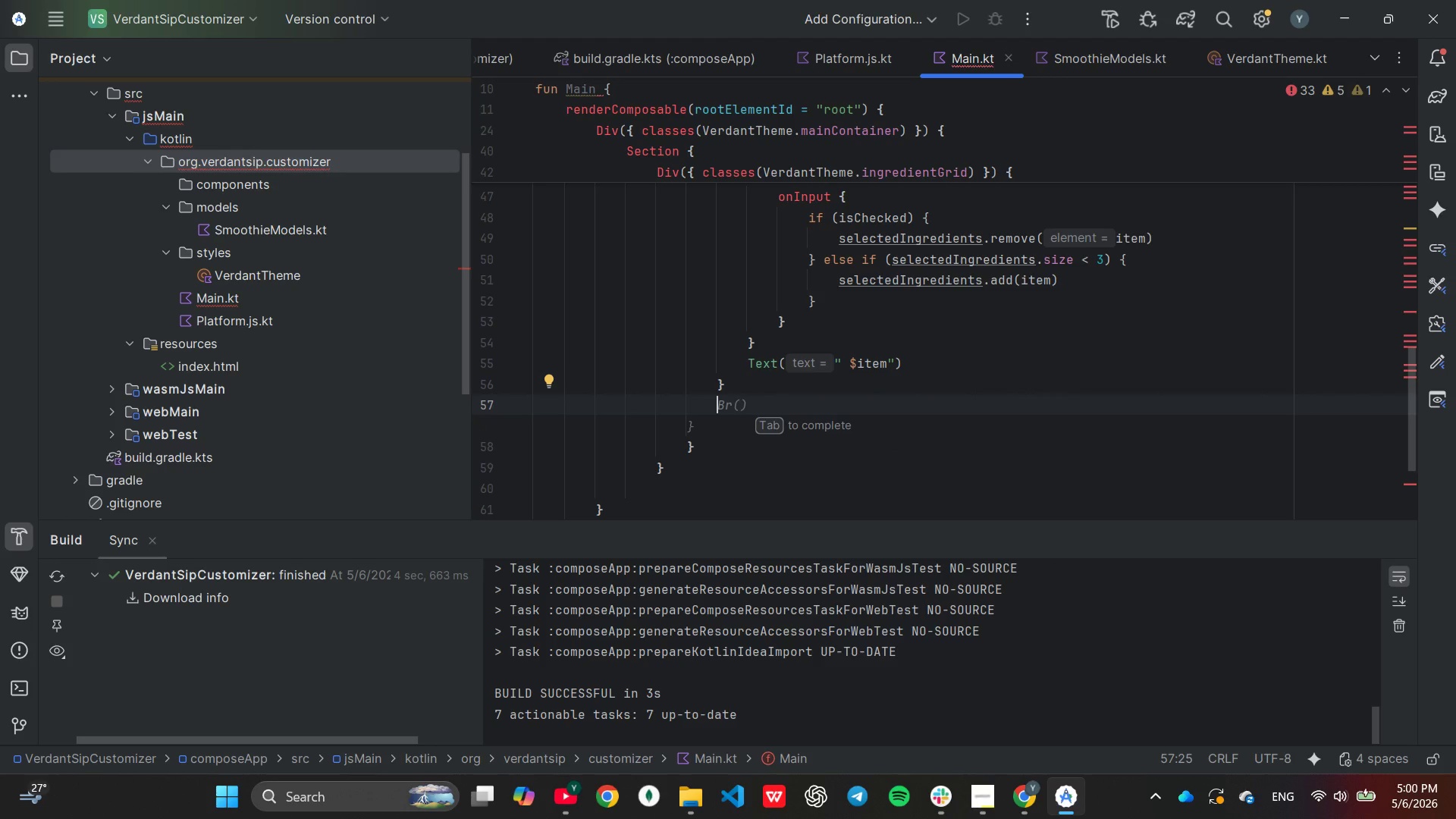 
key(ArrowDown)
 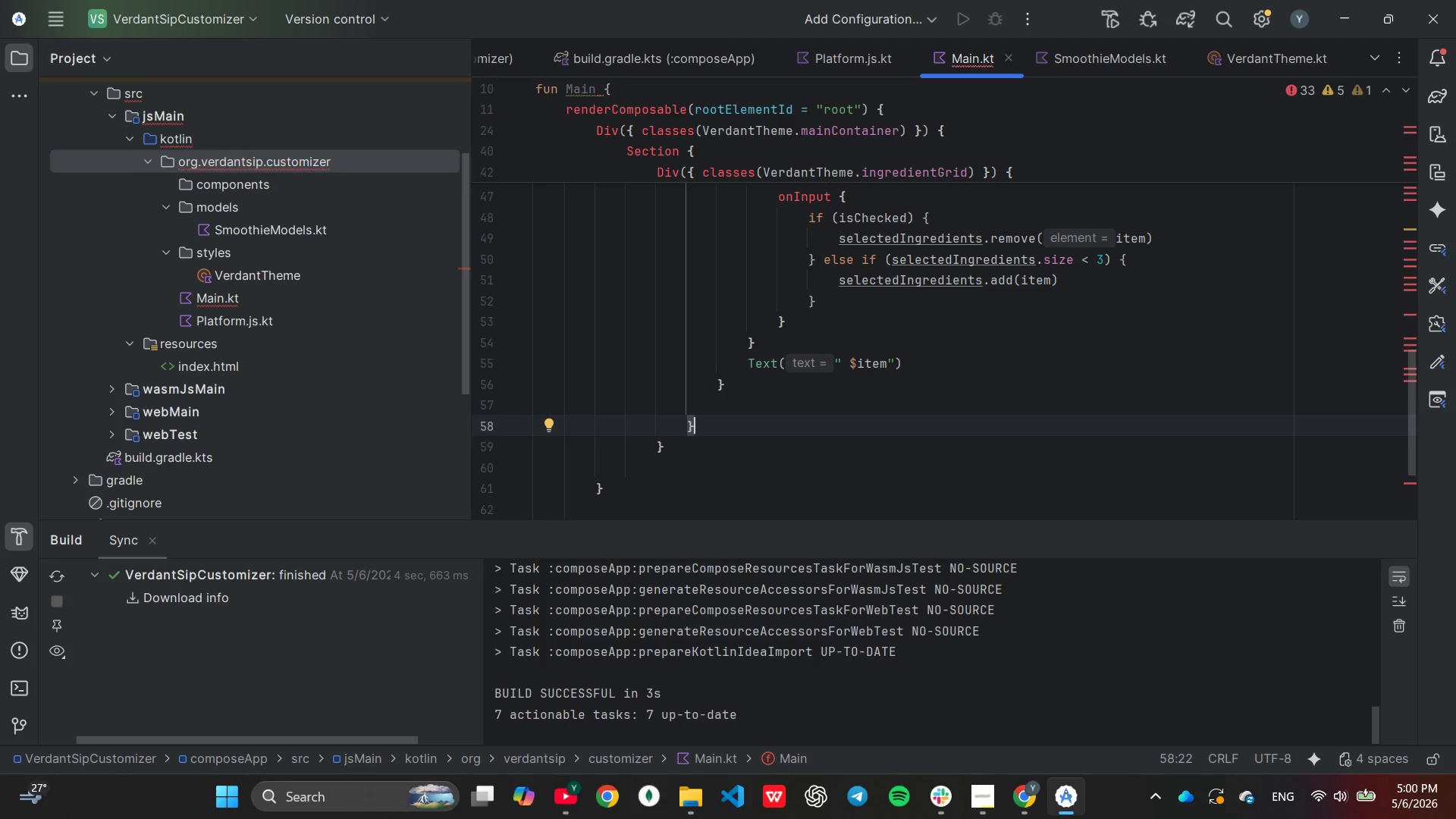 
key(ArrowUp)
 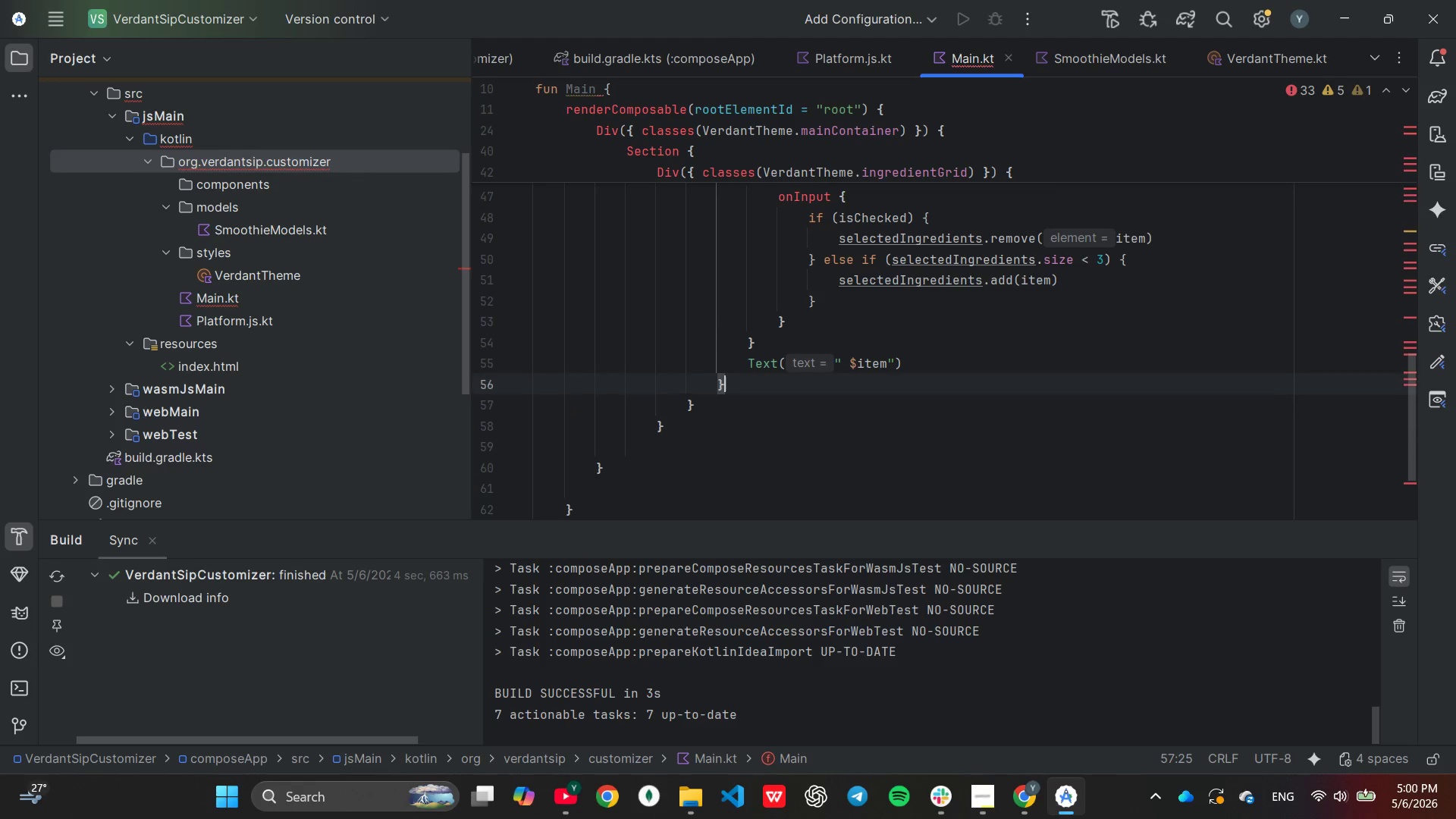 
key(Backspace)
 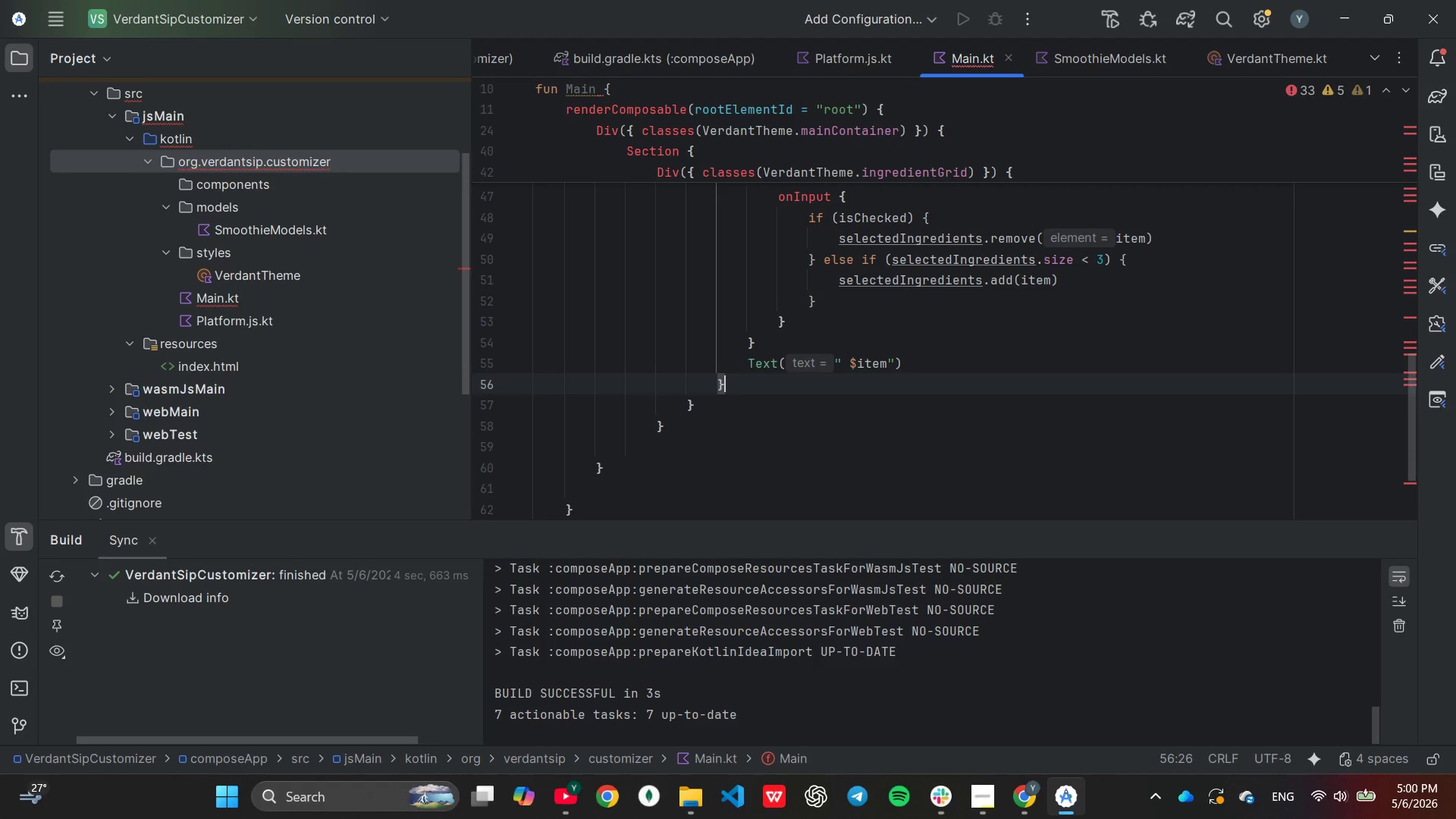 
key(ArrowDown)
 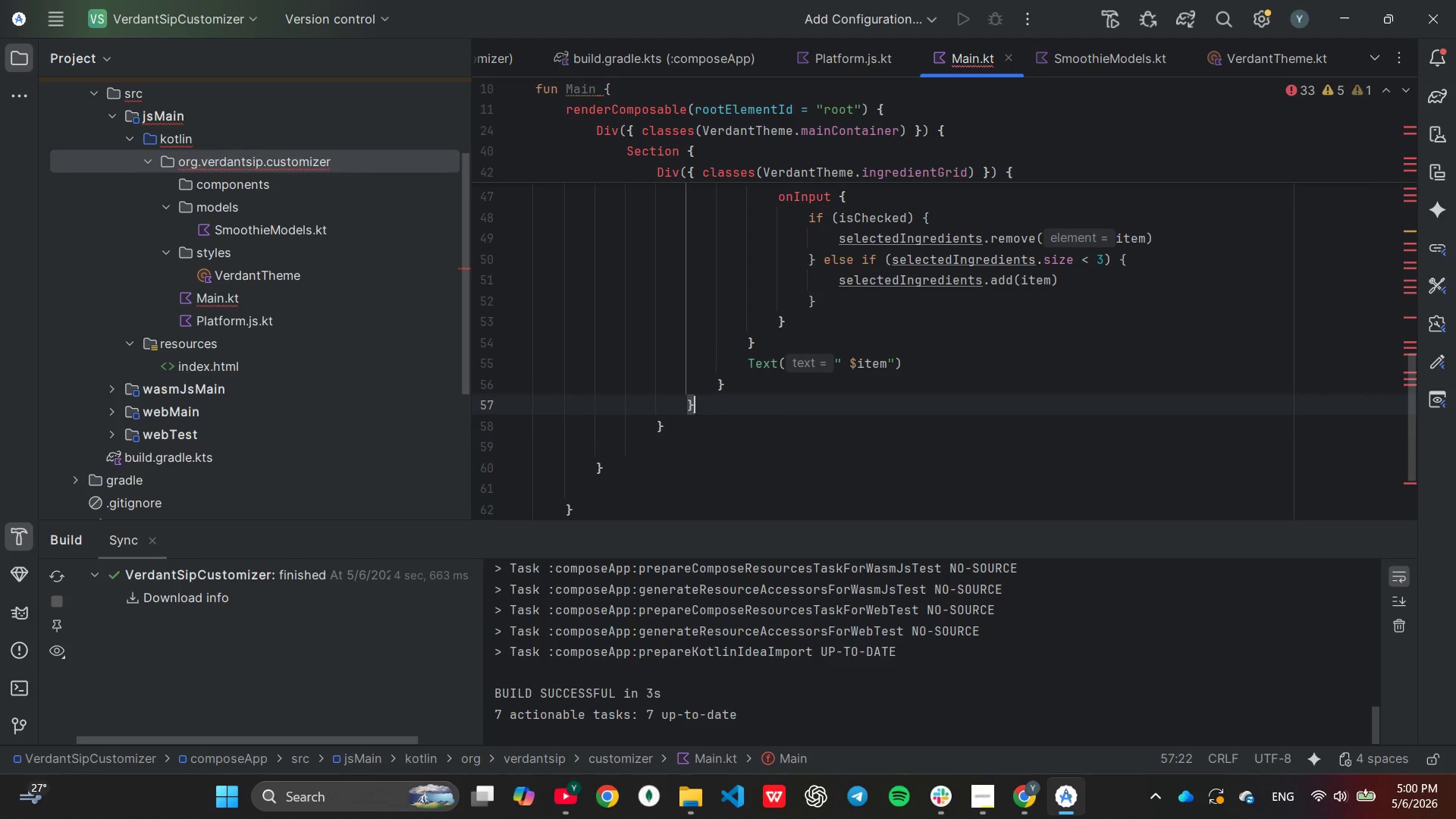 
key(ArrowDown)
 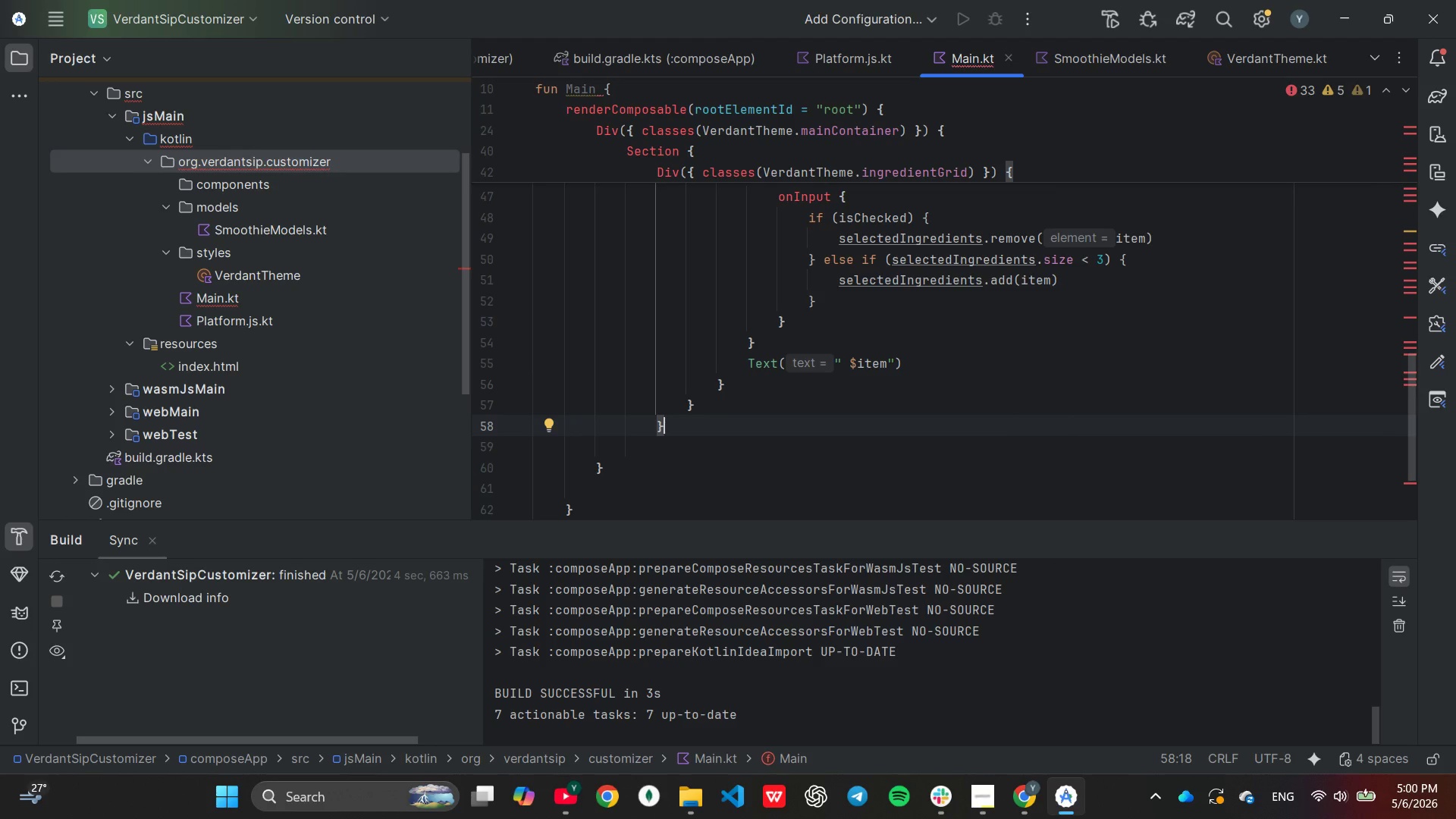 
key(ArrowDown)
 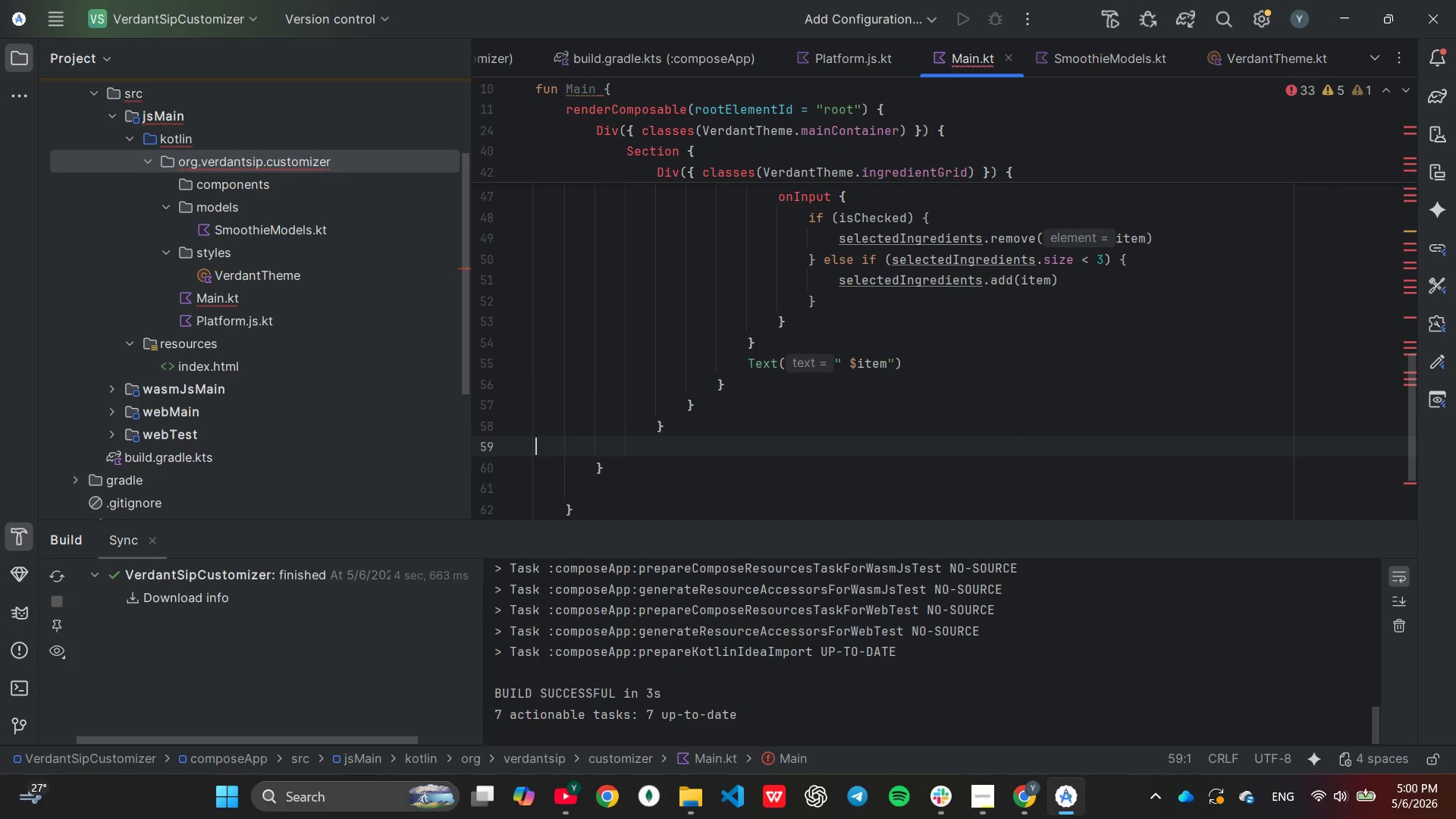 
key(Shift+ShiftLeft)
 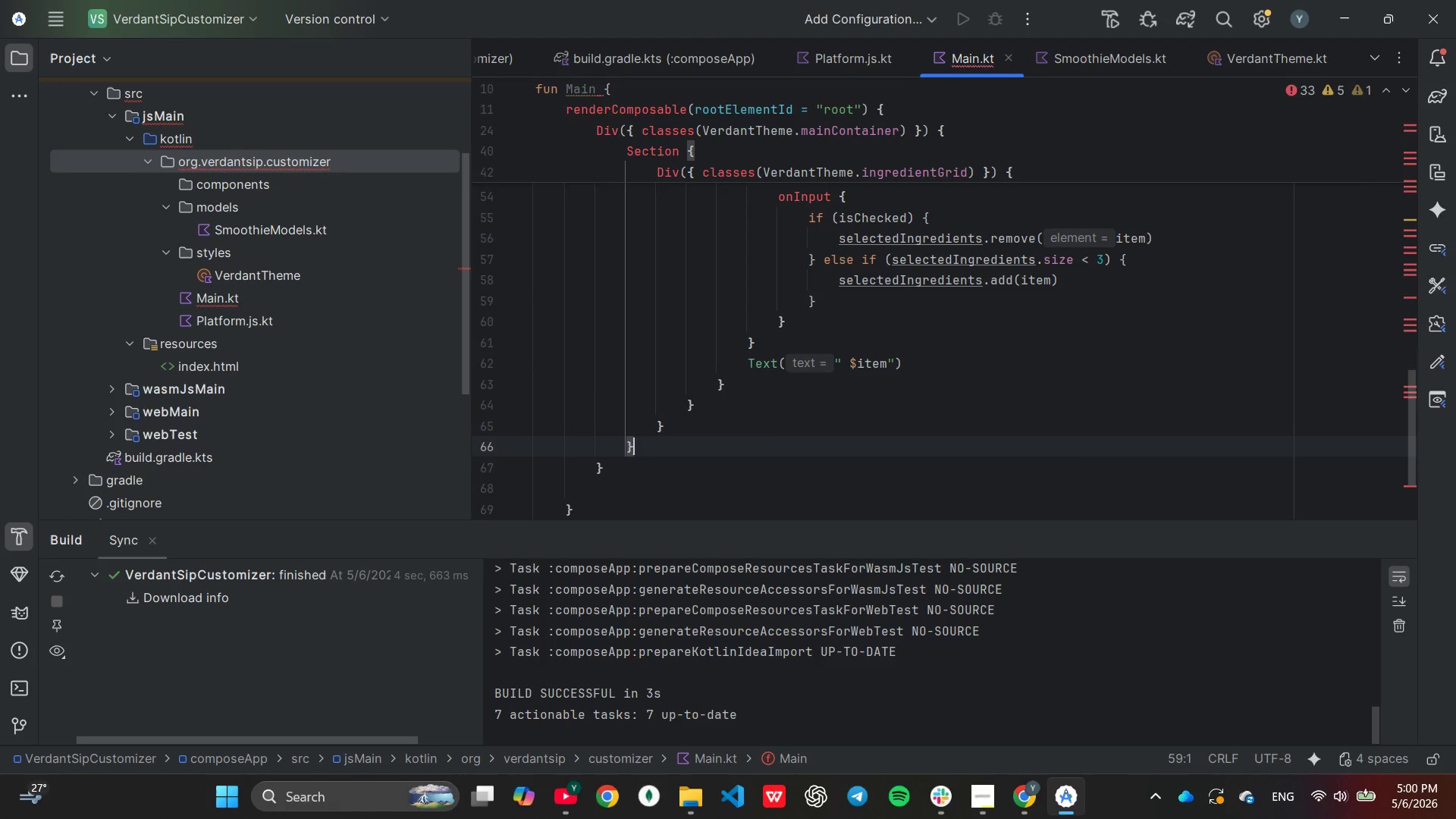 
key(Shift+BracketRight)
 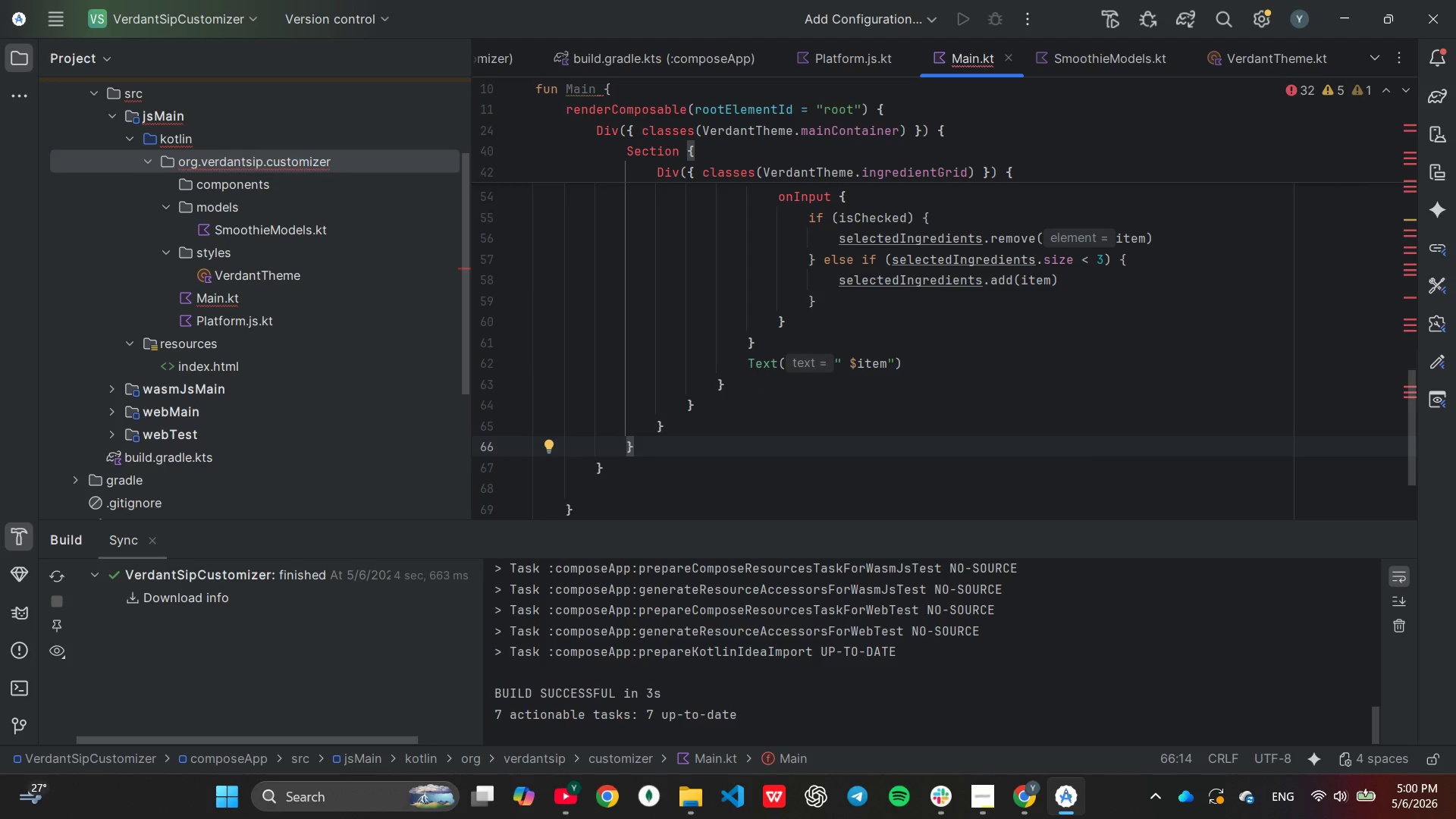 
key(Enter)
 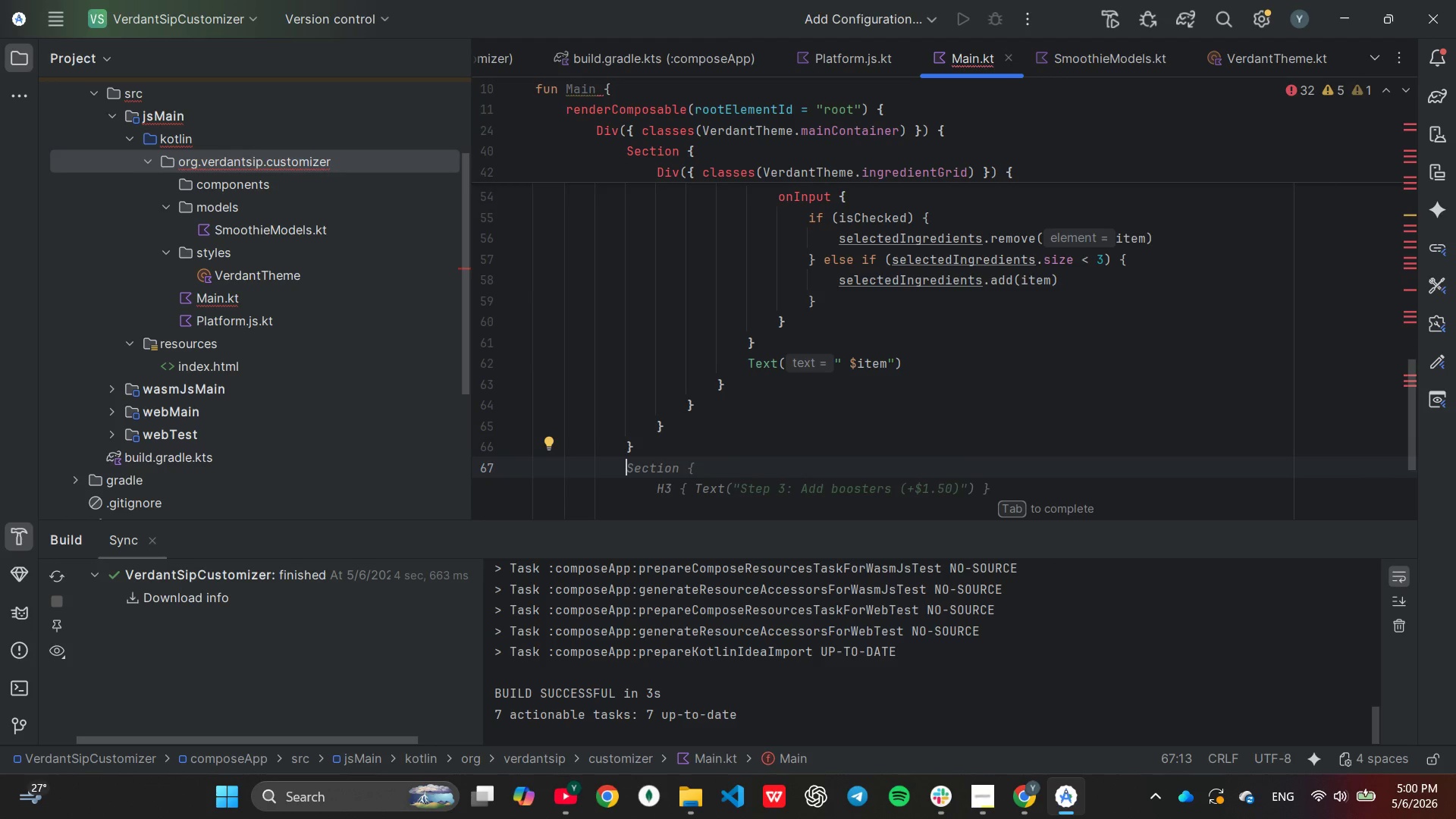 
key(Enter)
 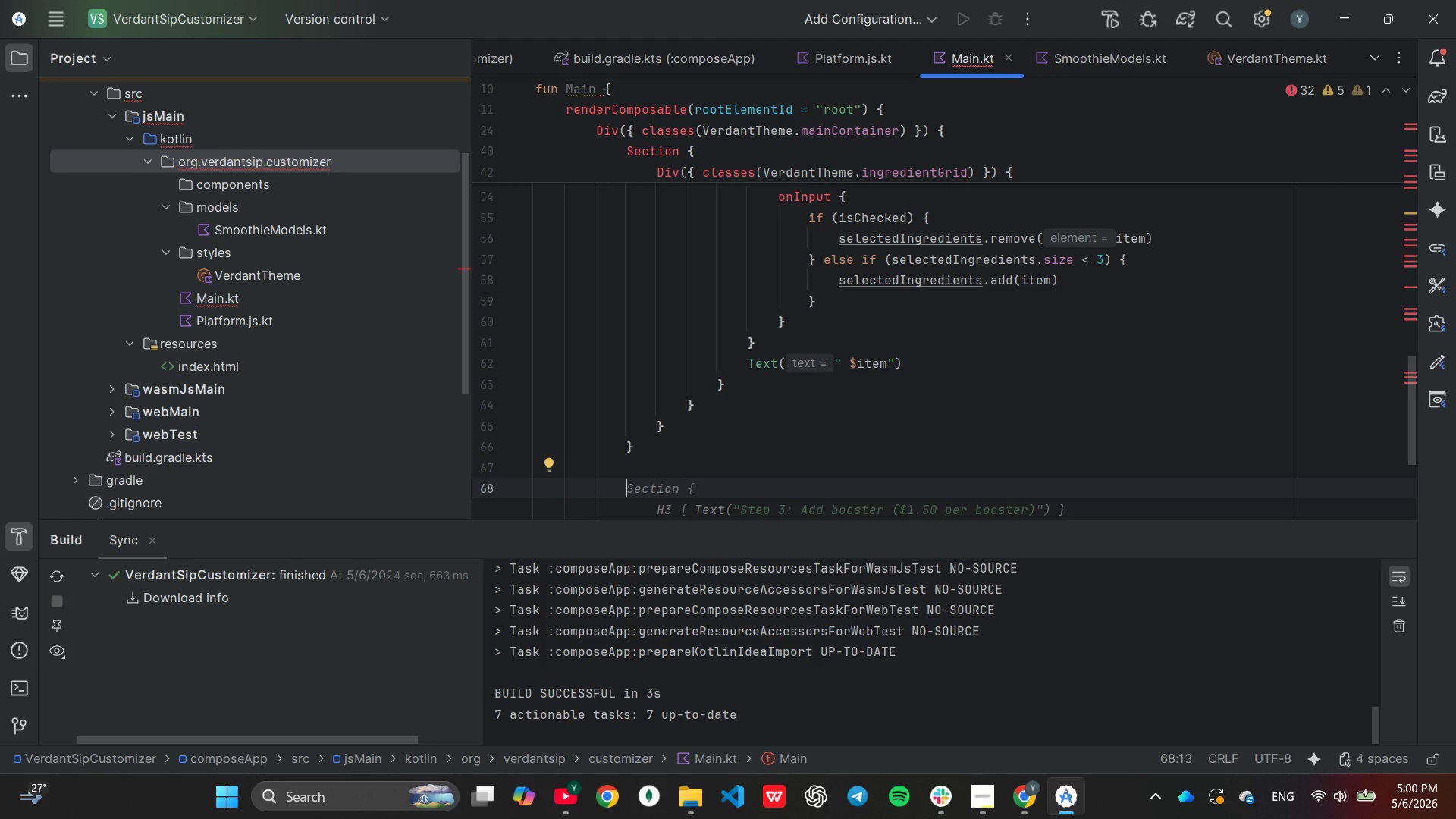 
key(Tab)
 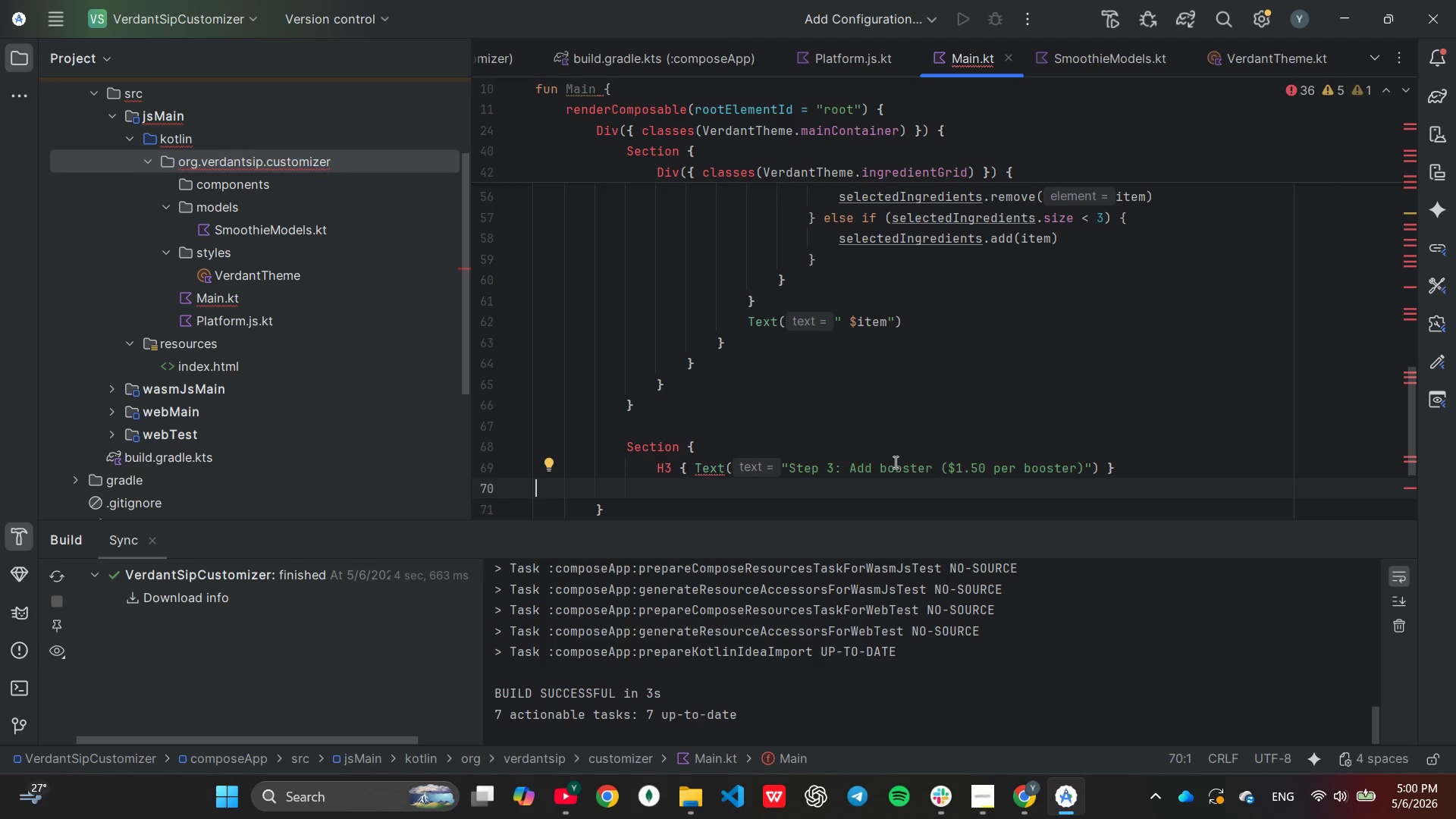 
wait(7.94)
 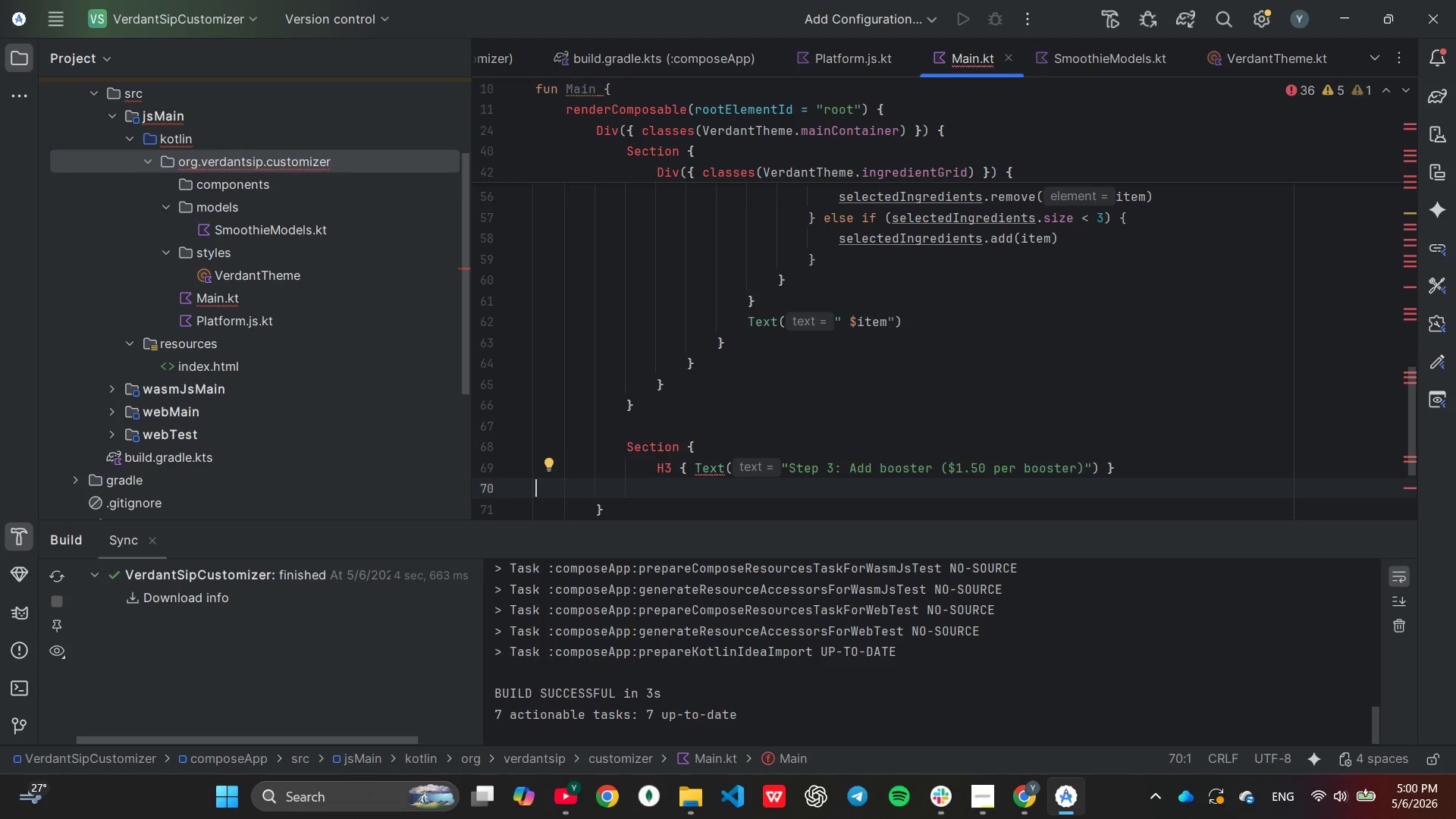 
key(ArrowRight)
 